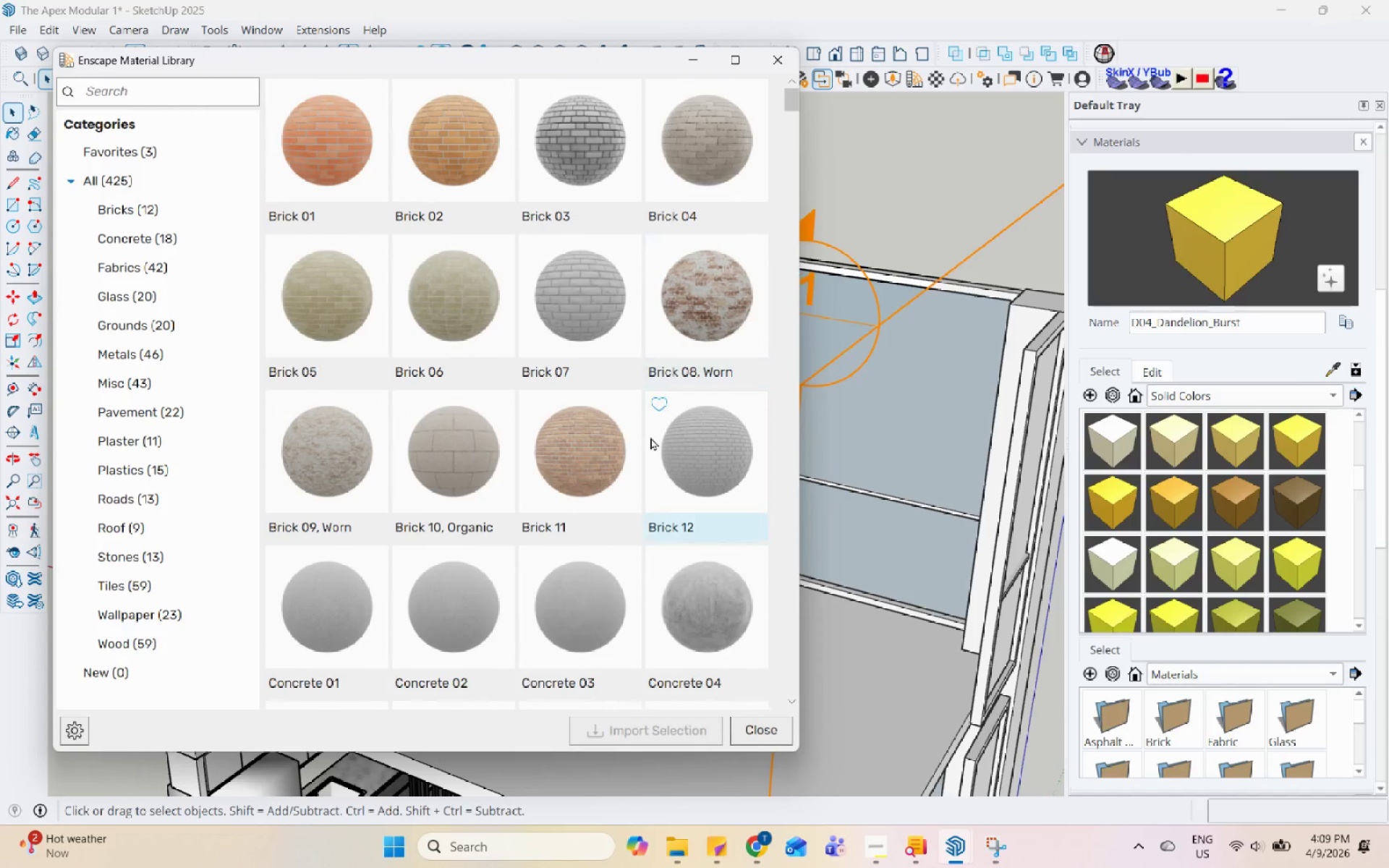 
scroll: coordinate [632, 457], scroll_direction: down, amount: 3.0
 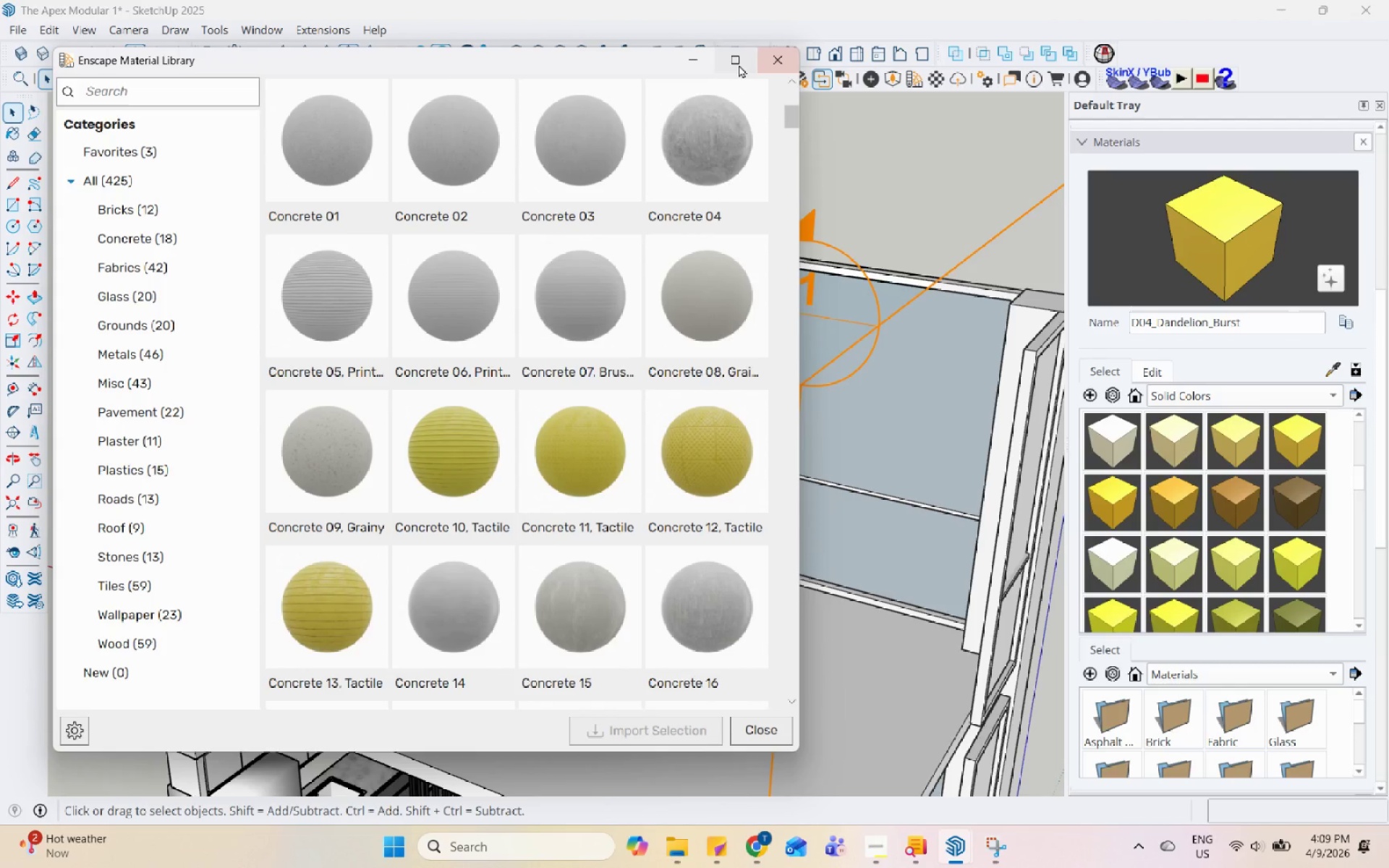 
left_click([692, 64])
 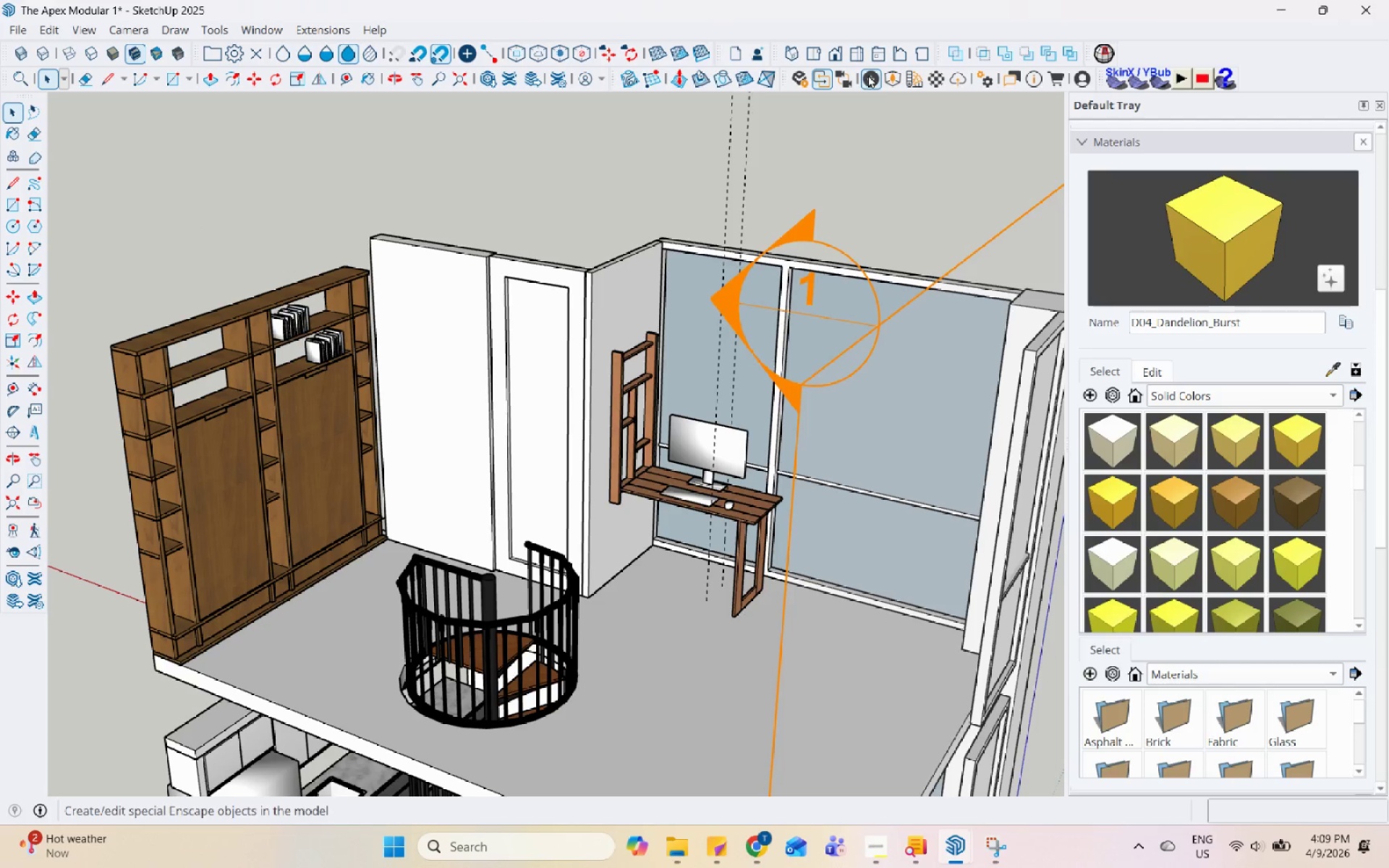 
left_click([886, 78])
 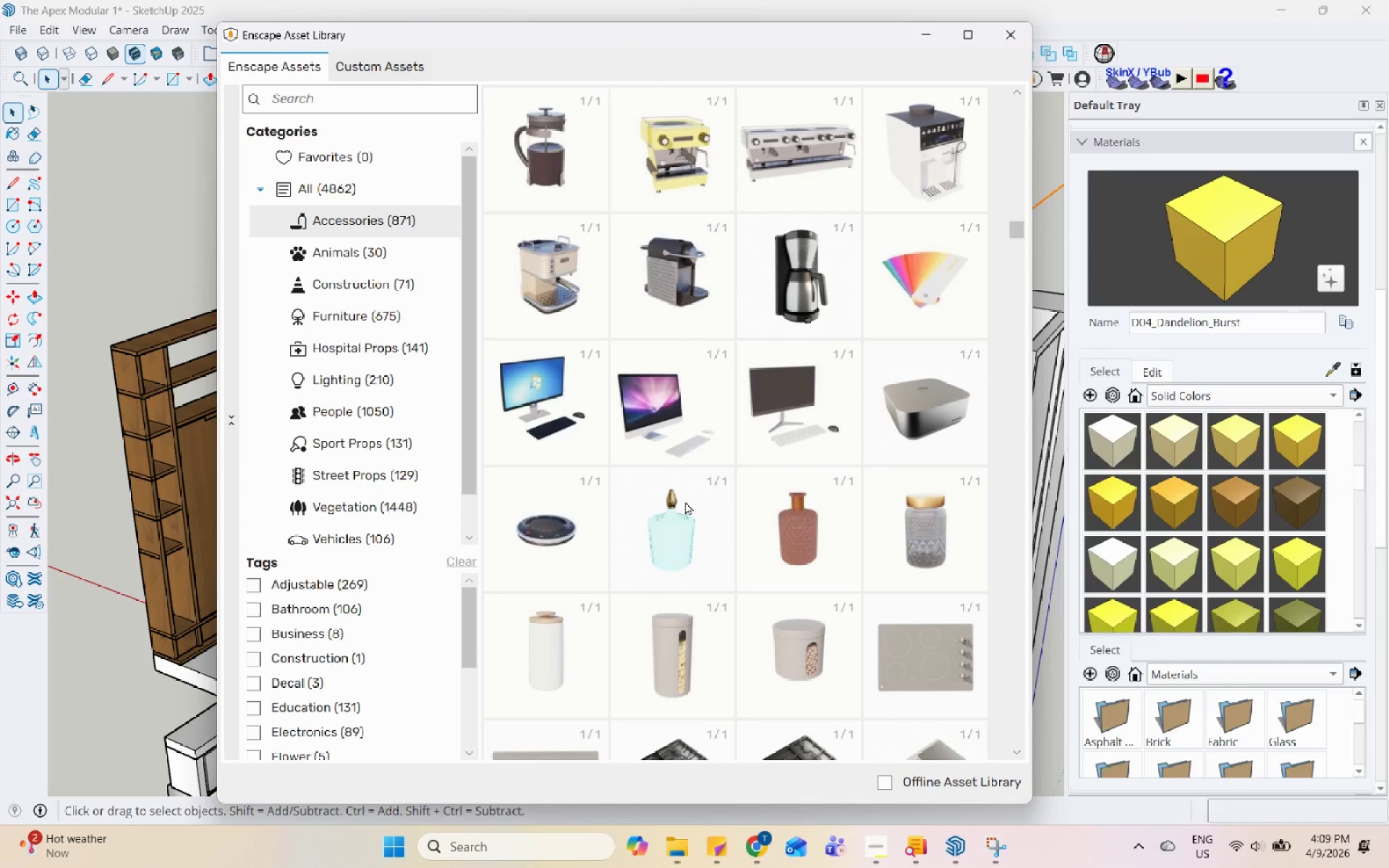 
scroll: coordinate [683, 509], scroll_direction: down, amount: 8.0
 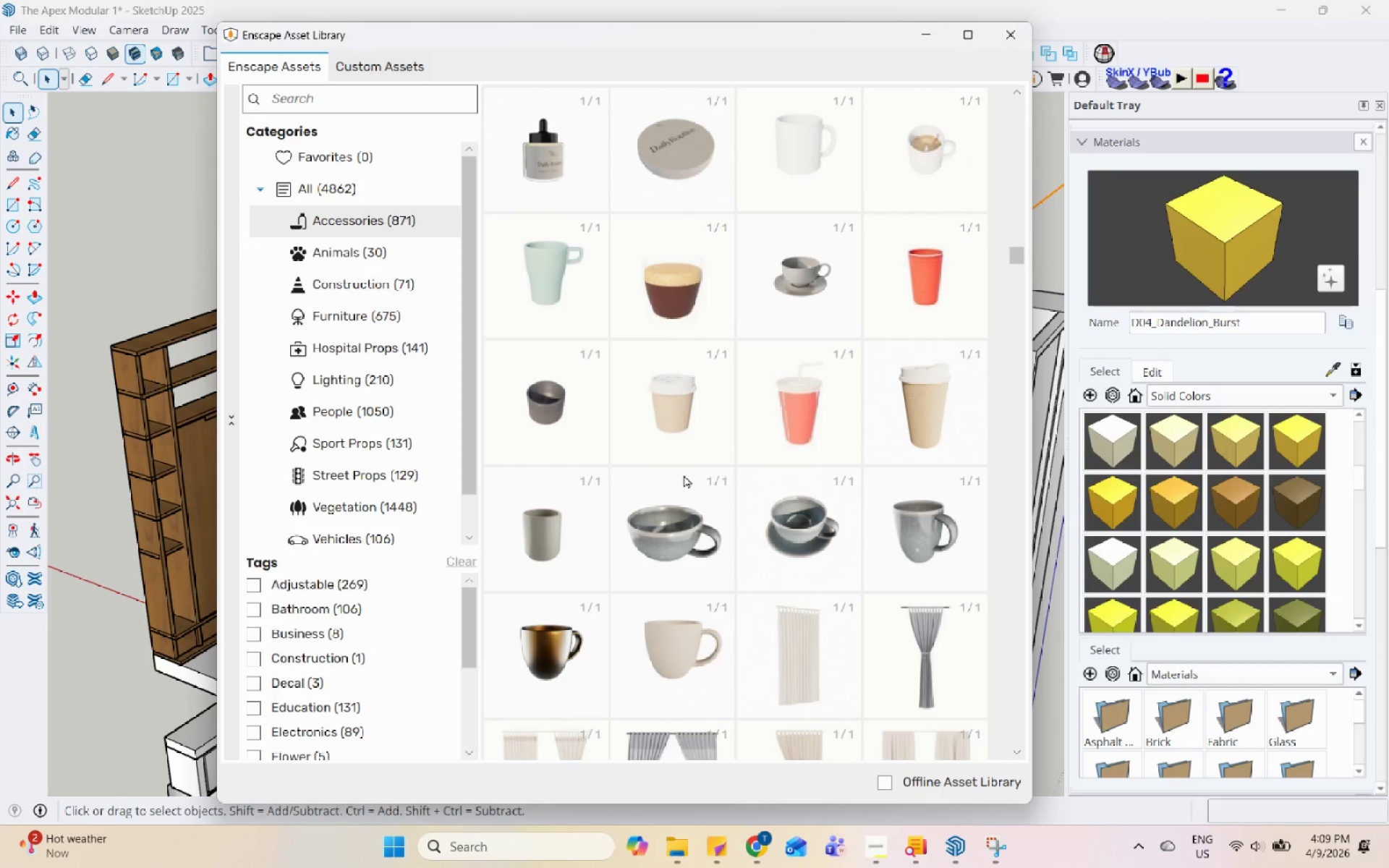 
scroll: coordinate [684, 469], scroll_direction: up, amount: 2.0
 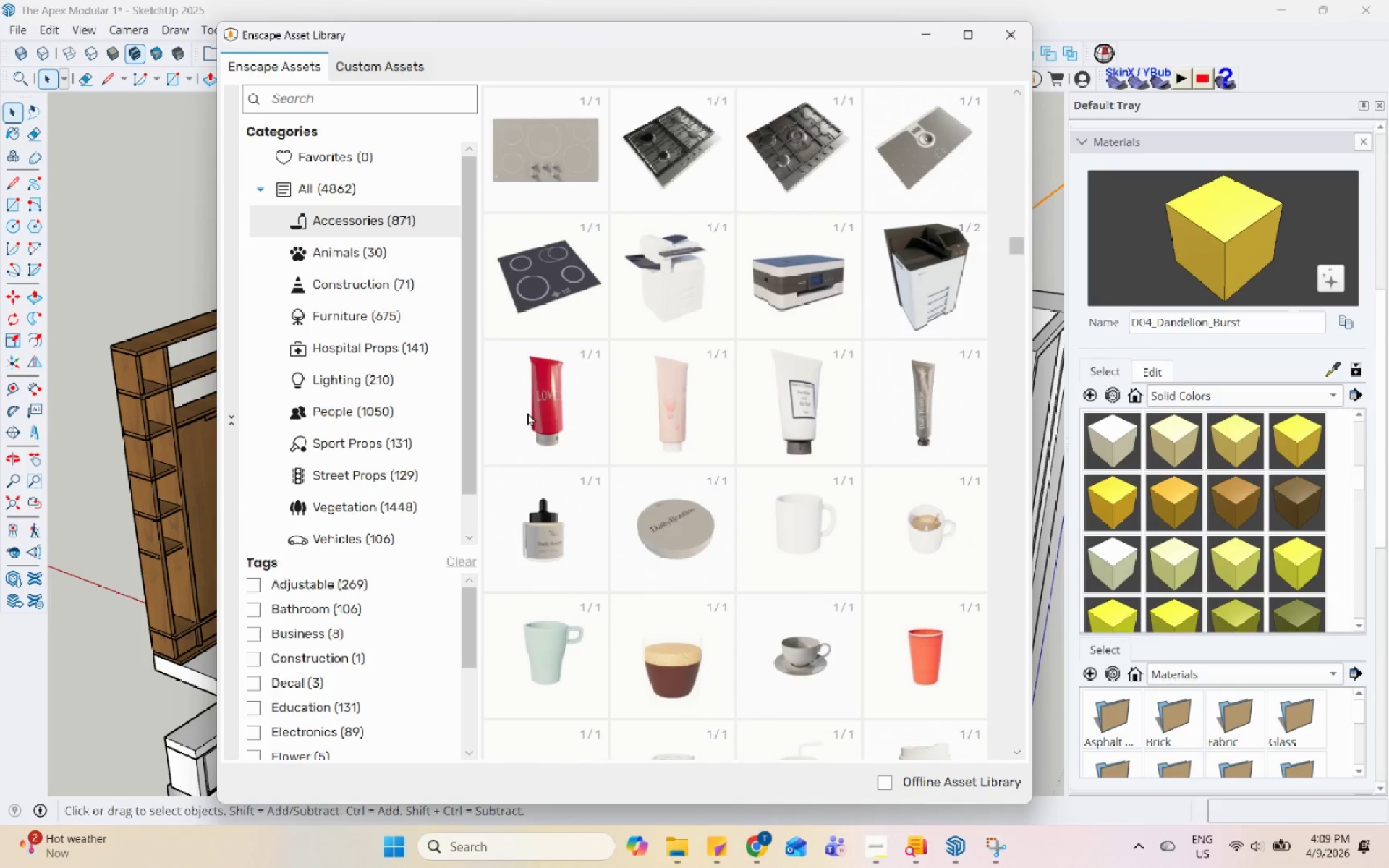 
double_click([532, 420])
 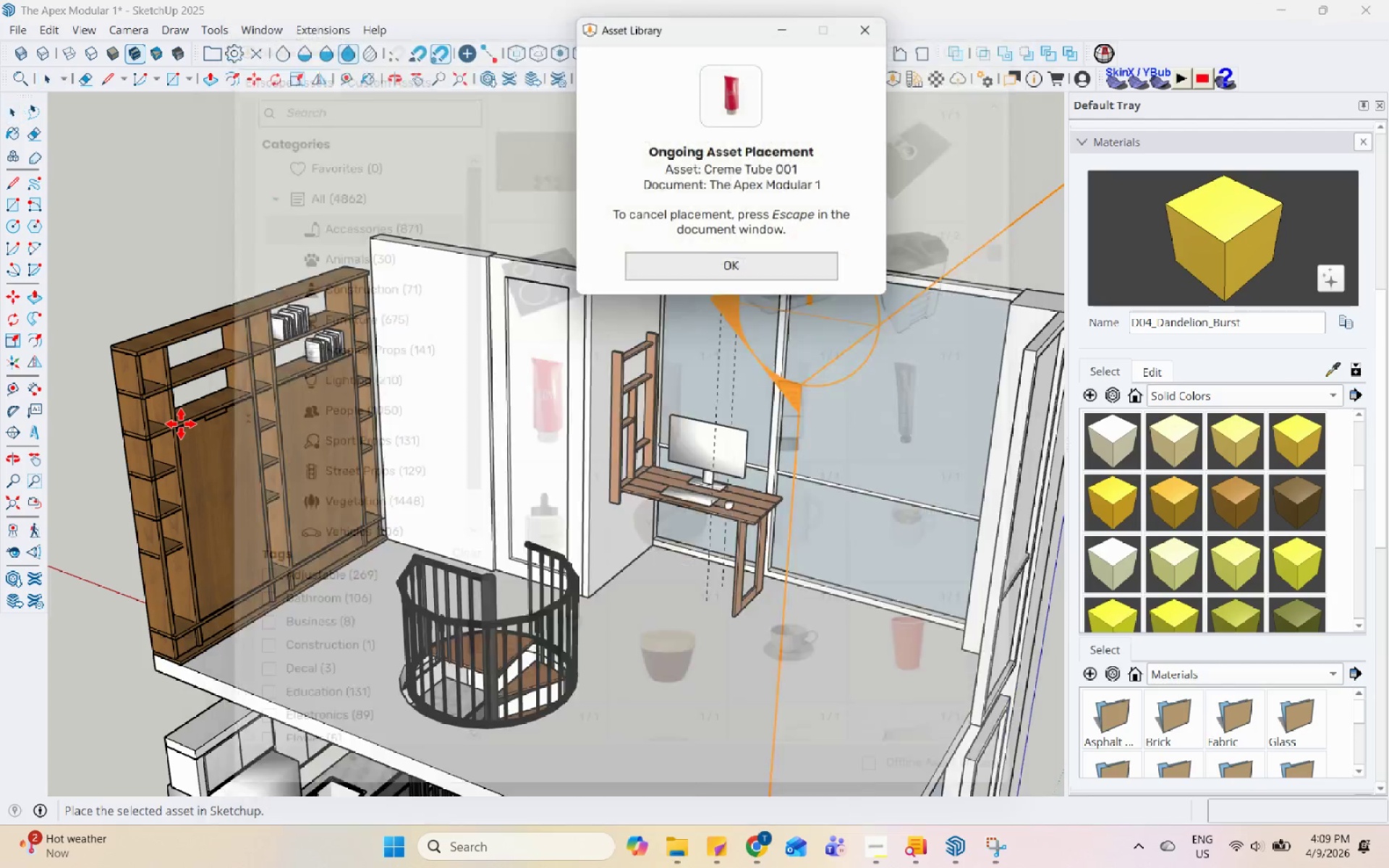 
scroll: coordinate [438, 356], scroll_direction: up, amount: 22.0
 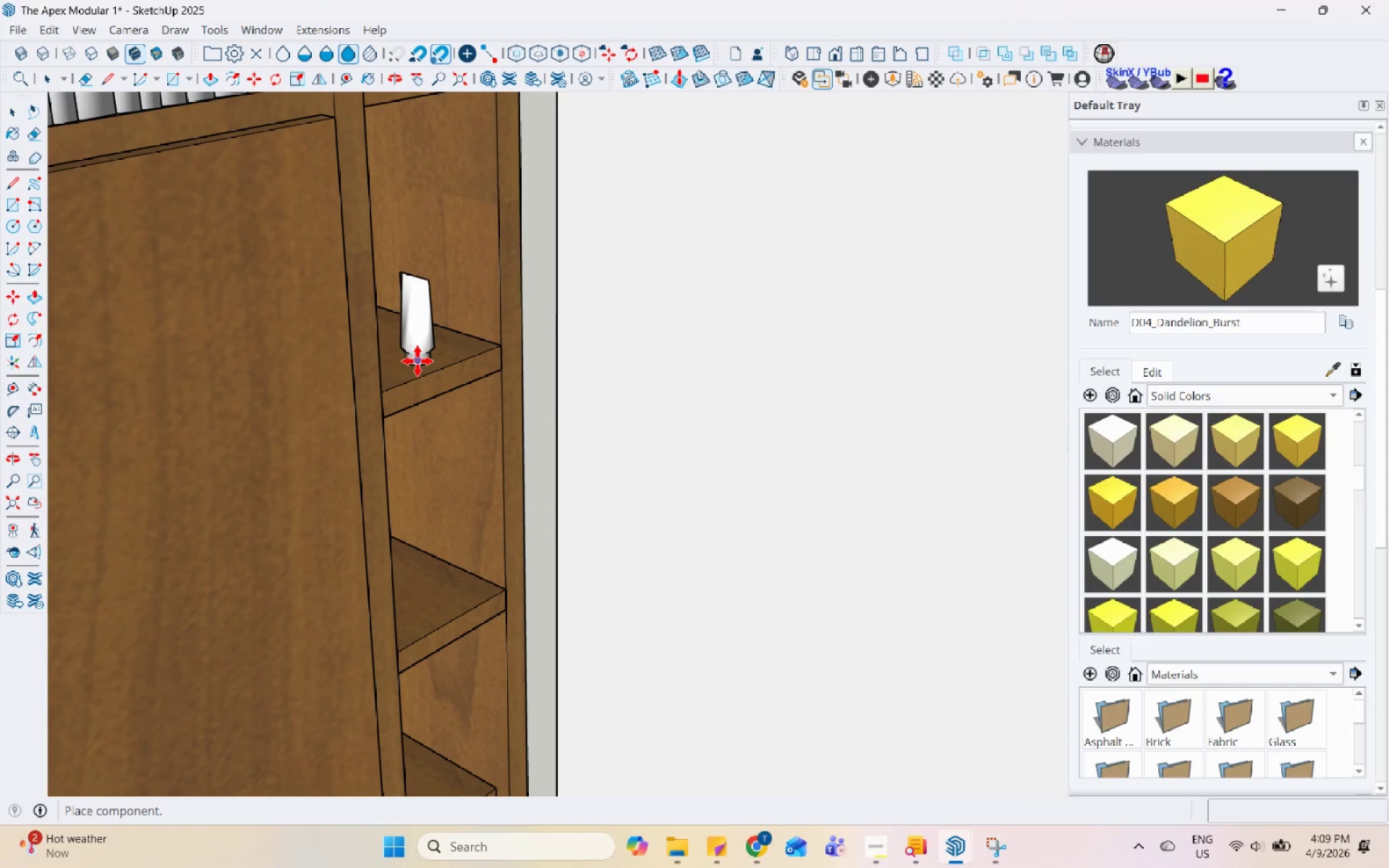 
left_click_drag(start_coordinate=[416, 355], to_coordinate=[412, 352])
 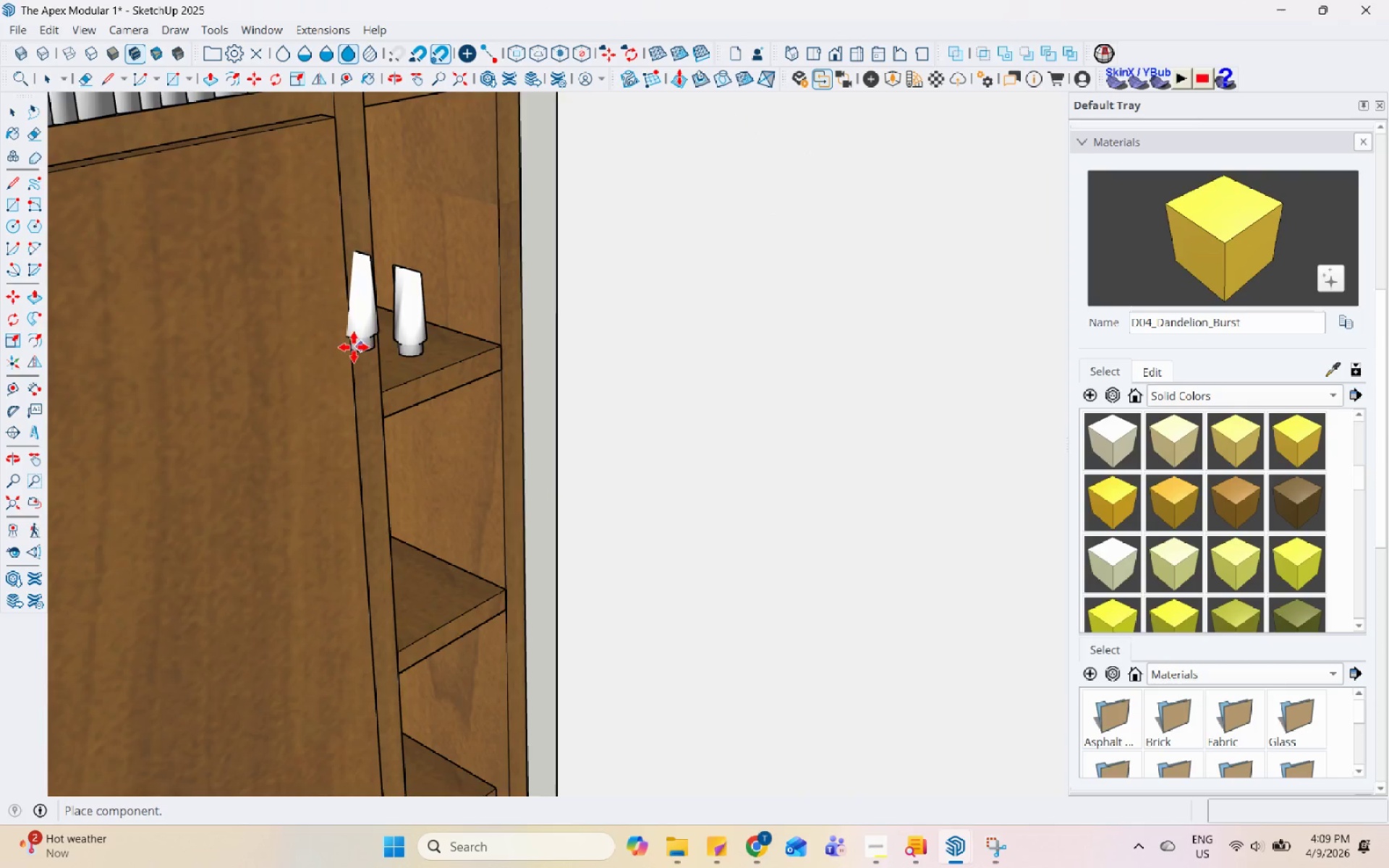 
scroll: coordinate [371, 389], scroll_direction: down, amount: 8.0
 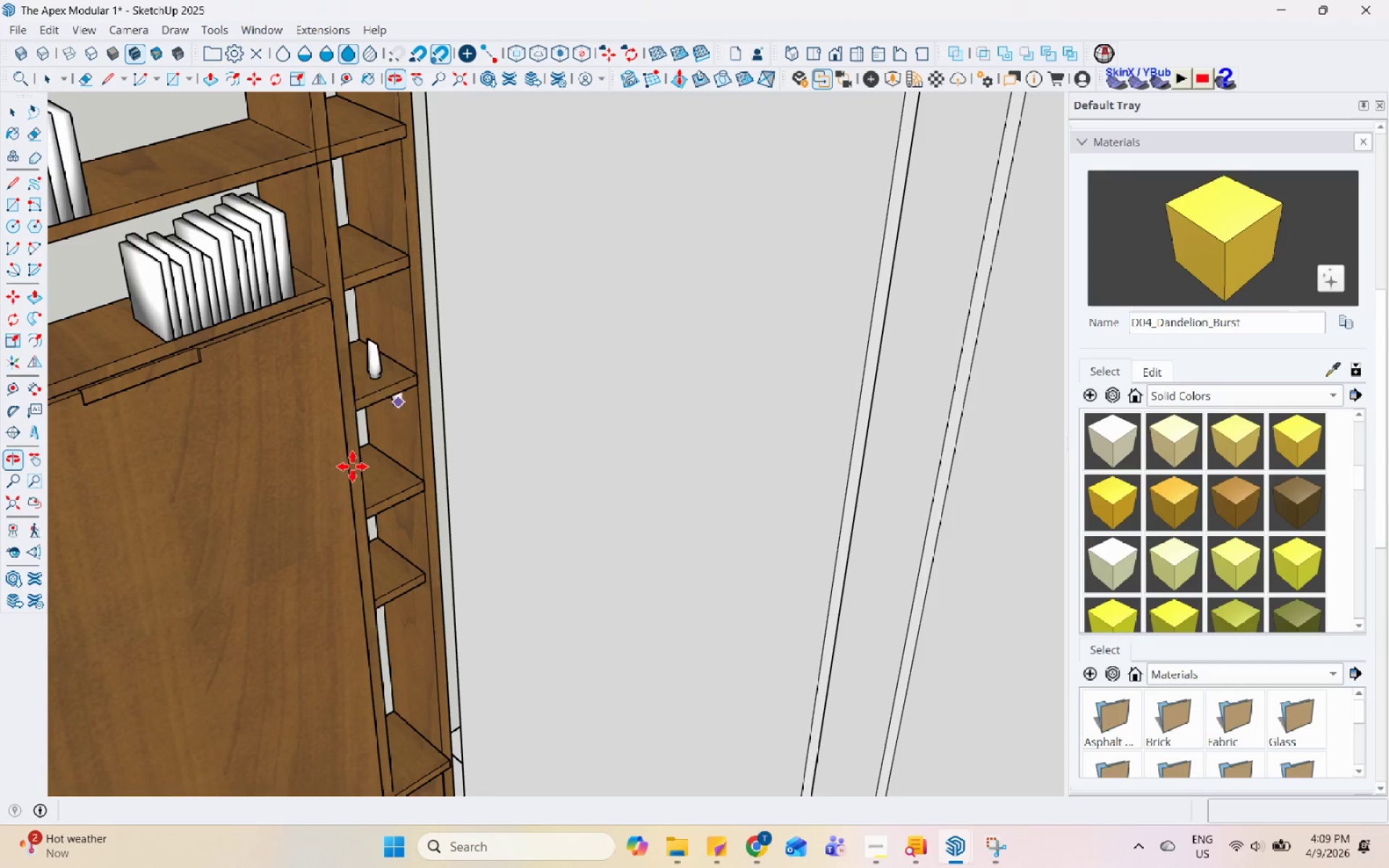 
key(Escape)
 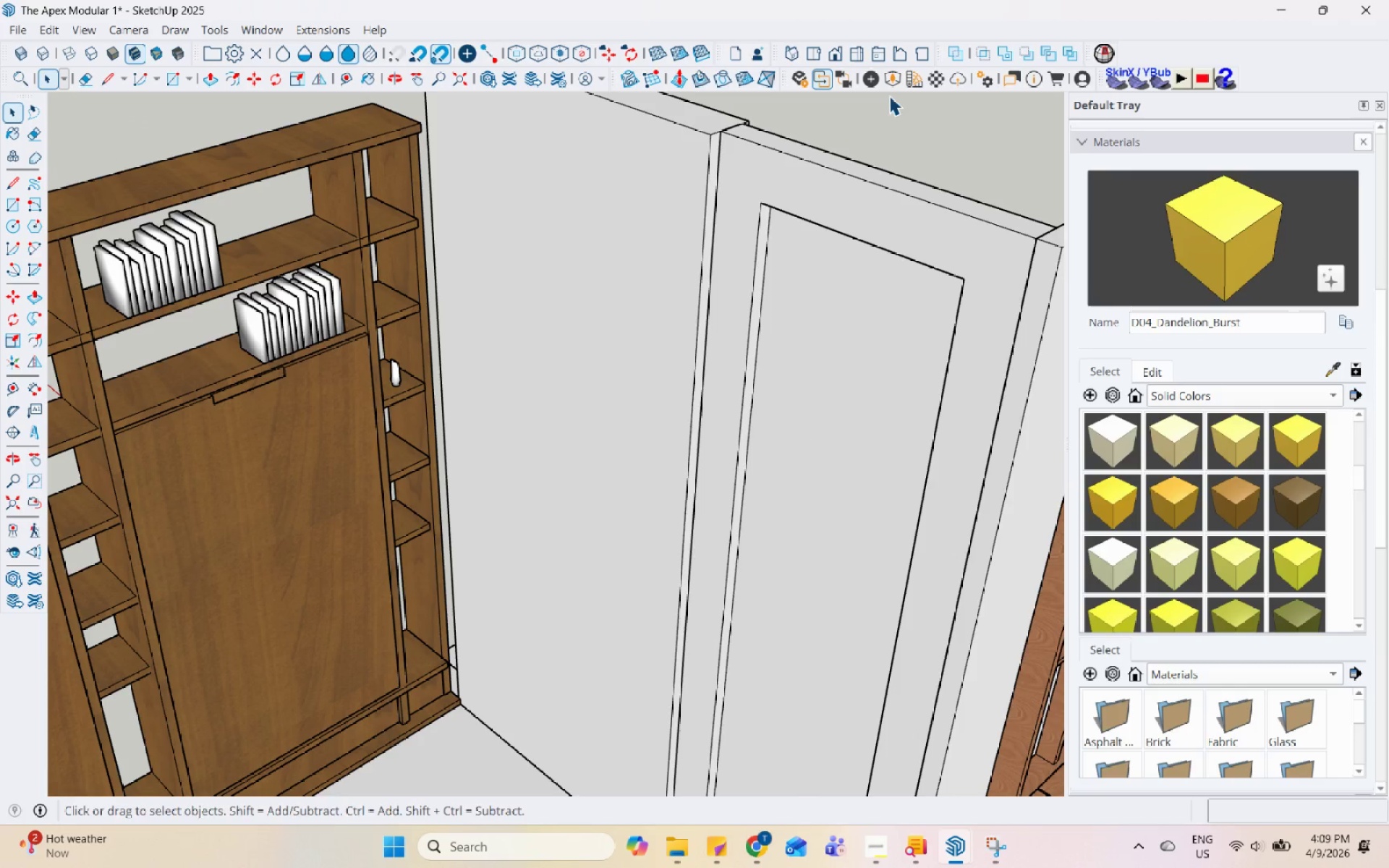 
scroll: coordinate [480, 435], scroll_direction: down, amount: 4.0
 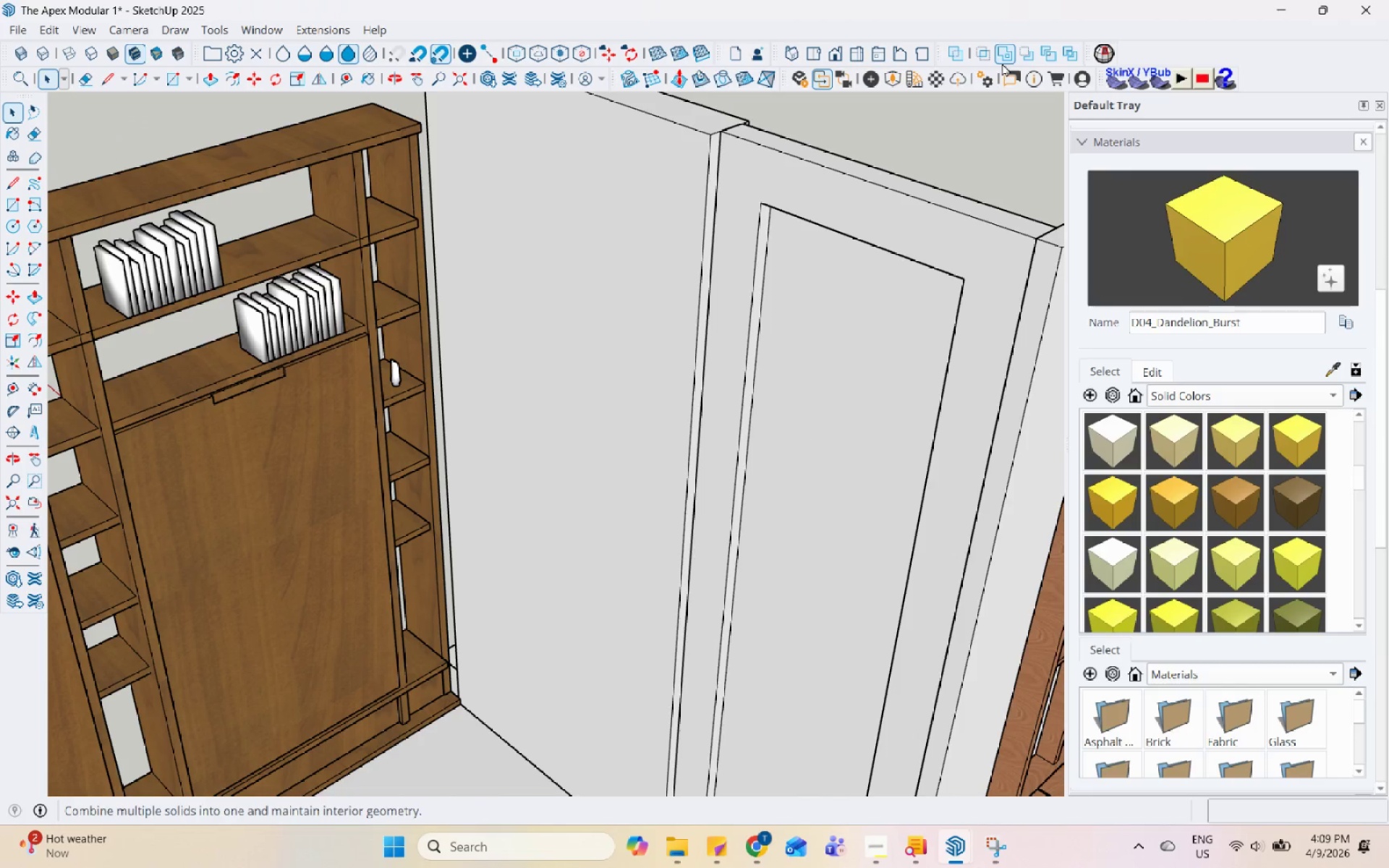 
left_click([888, 81])
 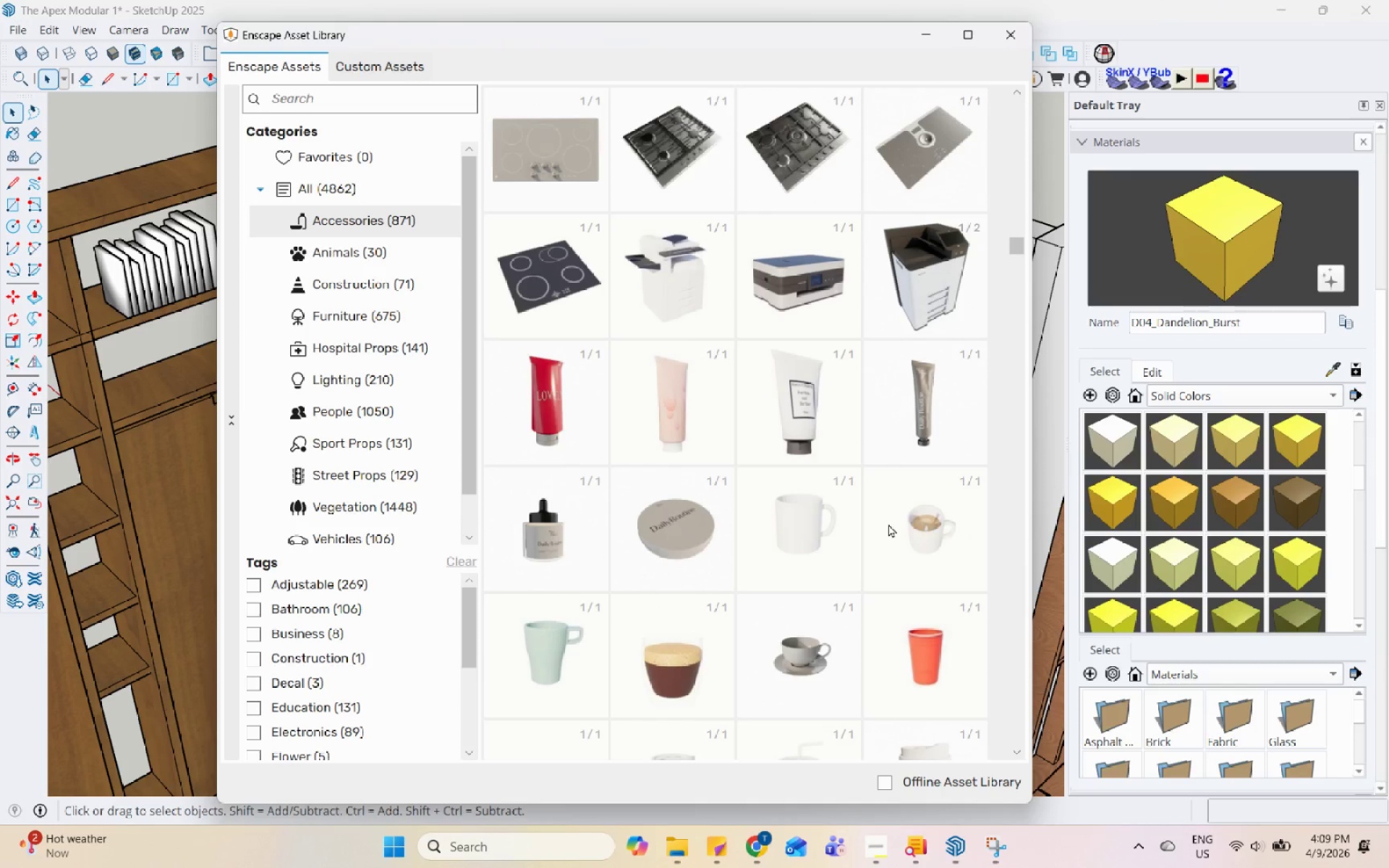 
scroll: coordinate [888, 527], scroll_direction: down, amount: 14.0
 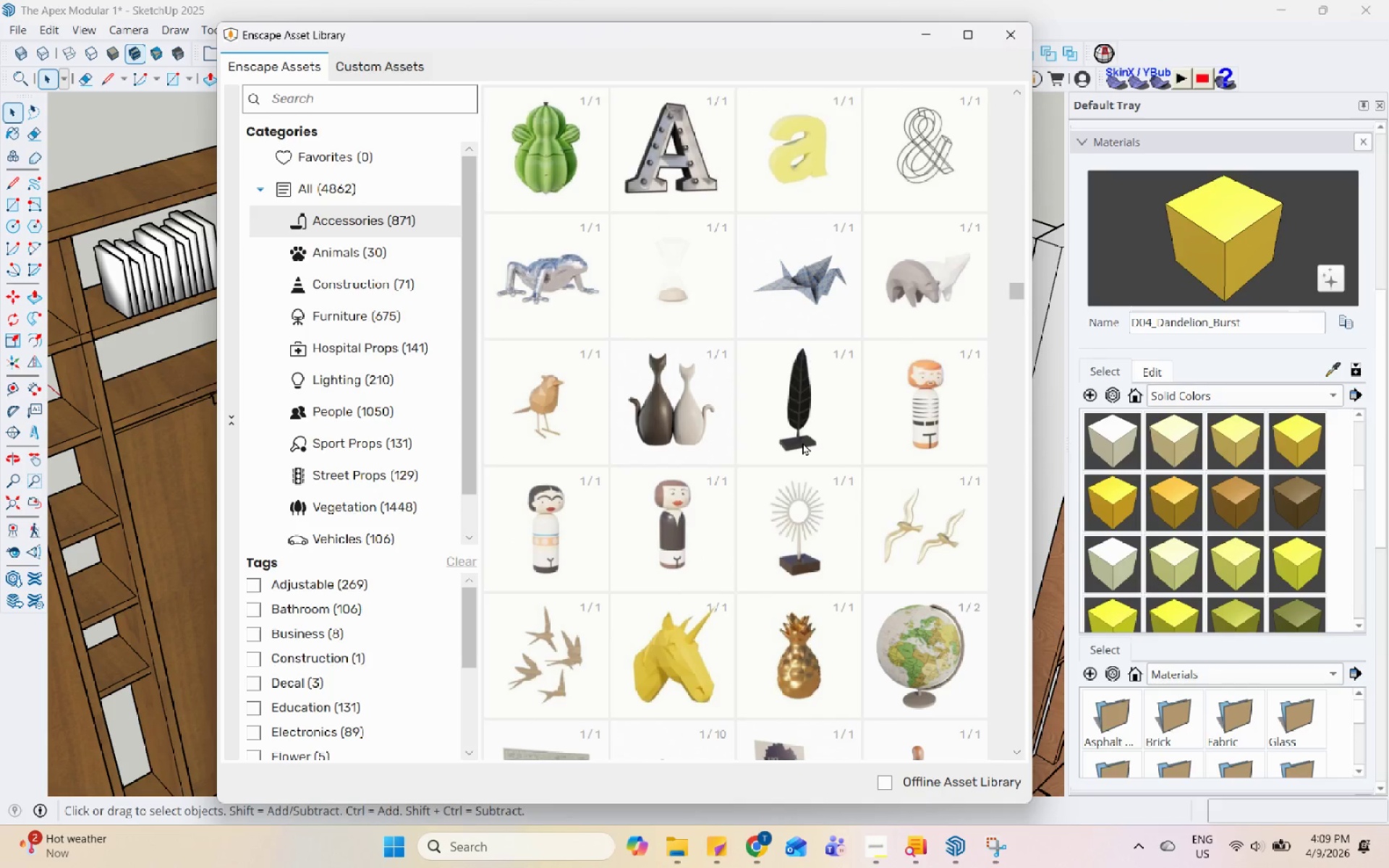 
double_click([801, 437])
 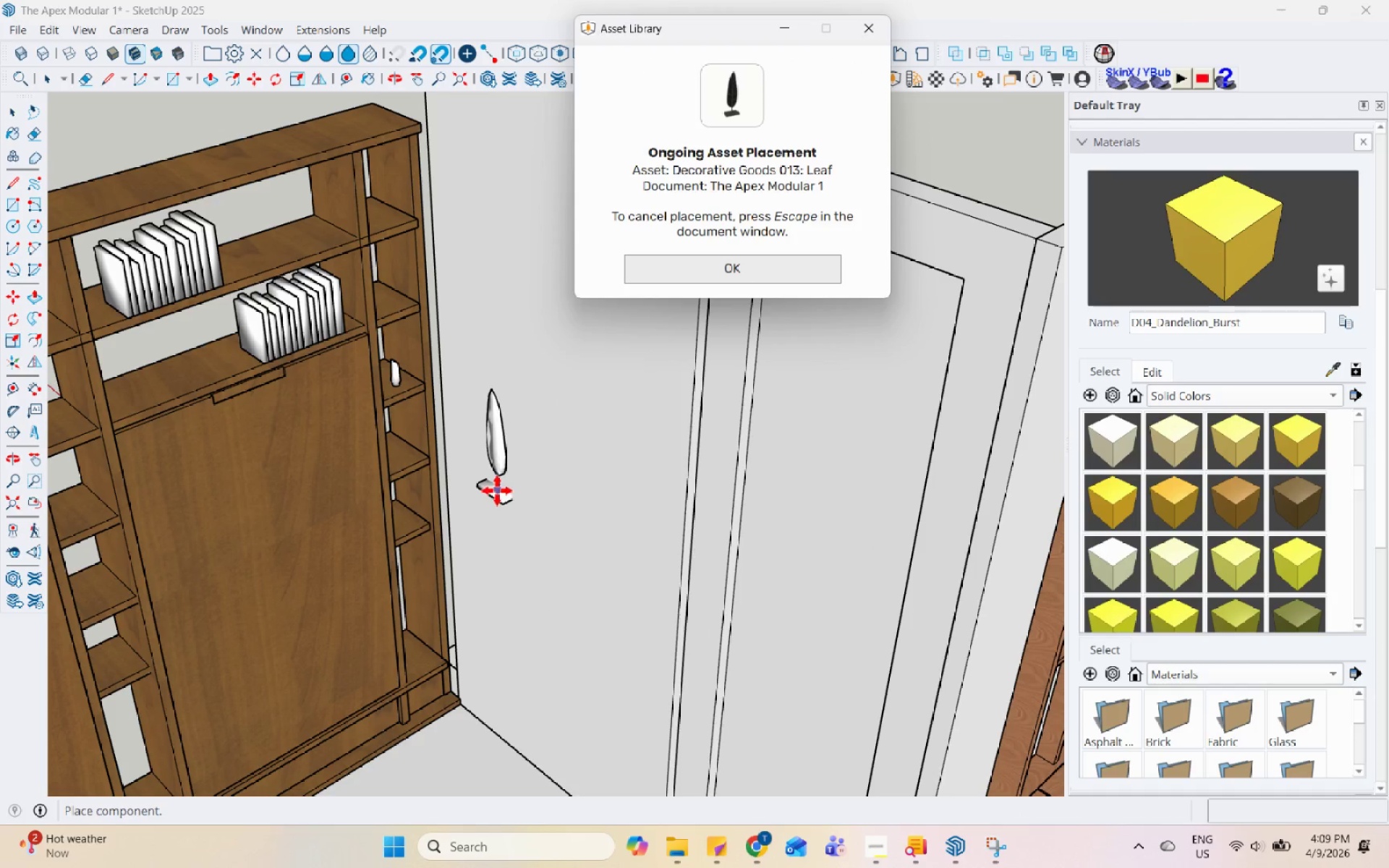 
left_click([420, 678])
 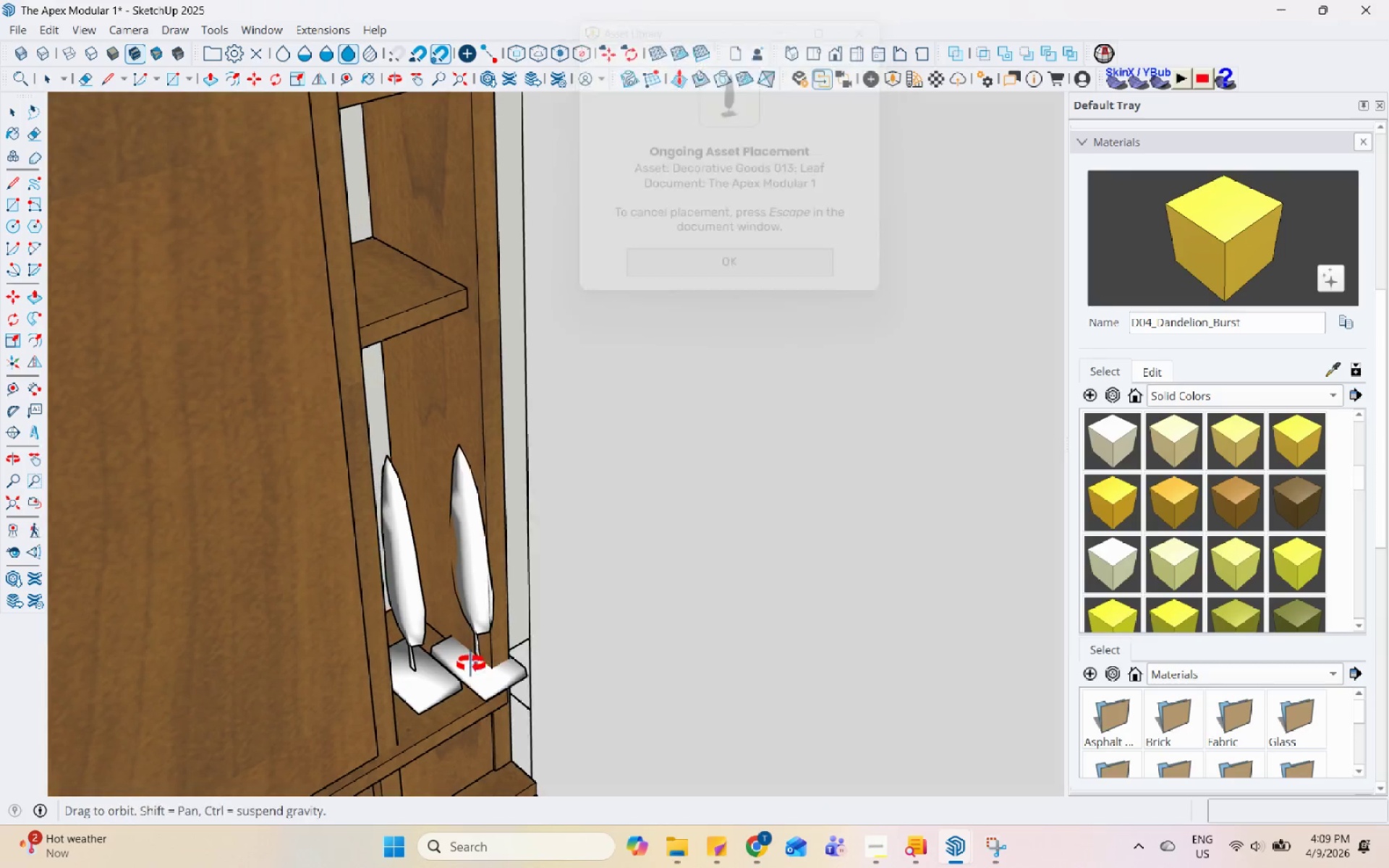 
scroll: coordinate [438, 696], scroll_direction: up, amount: 8.0
 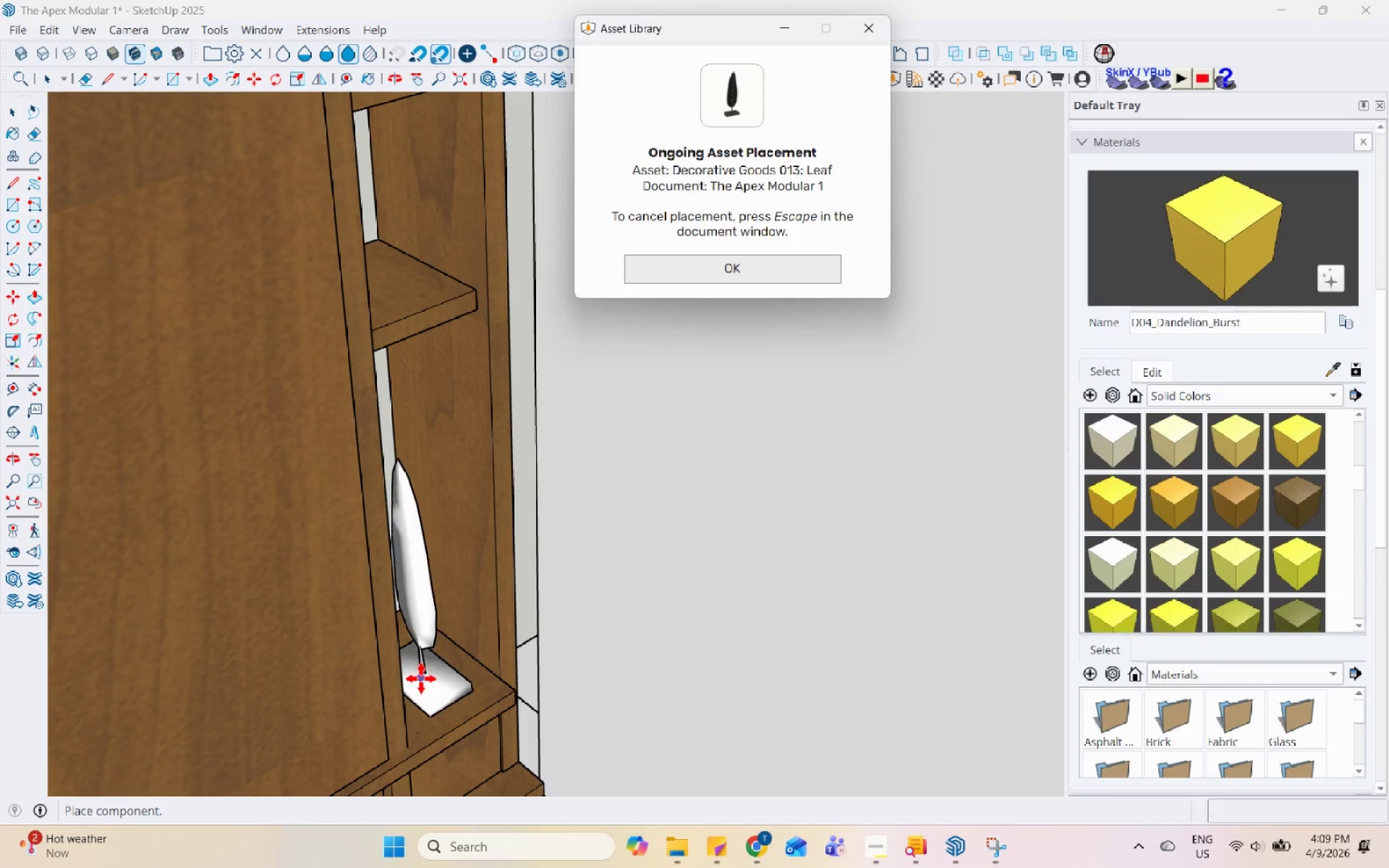 
key(Space)
 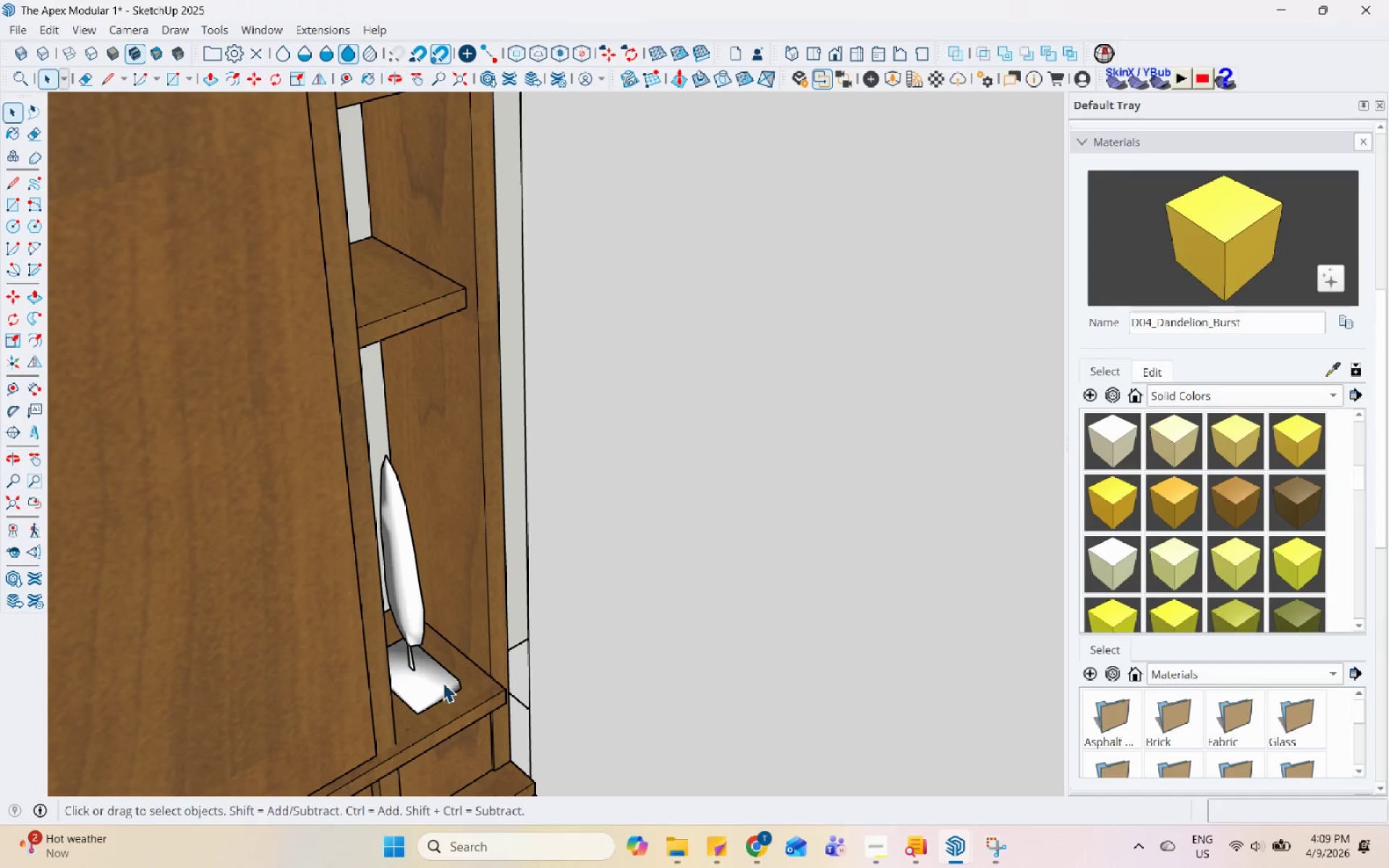 
left_click([430, 681])
 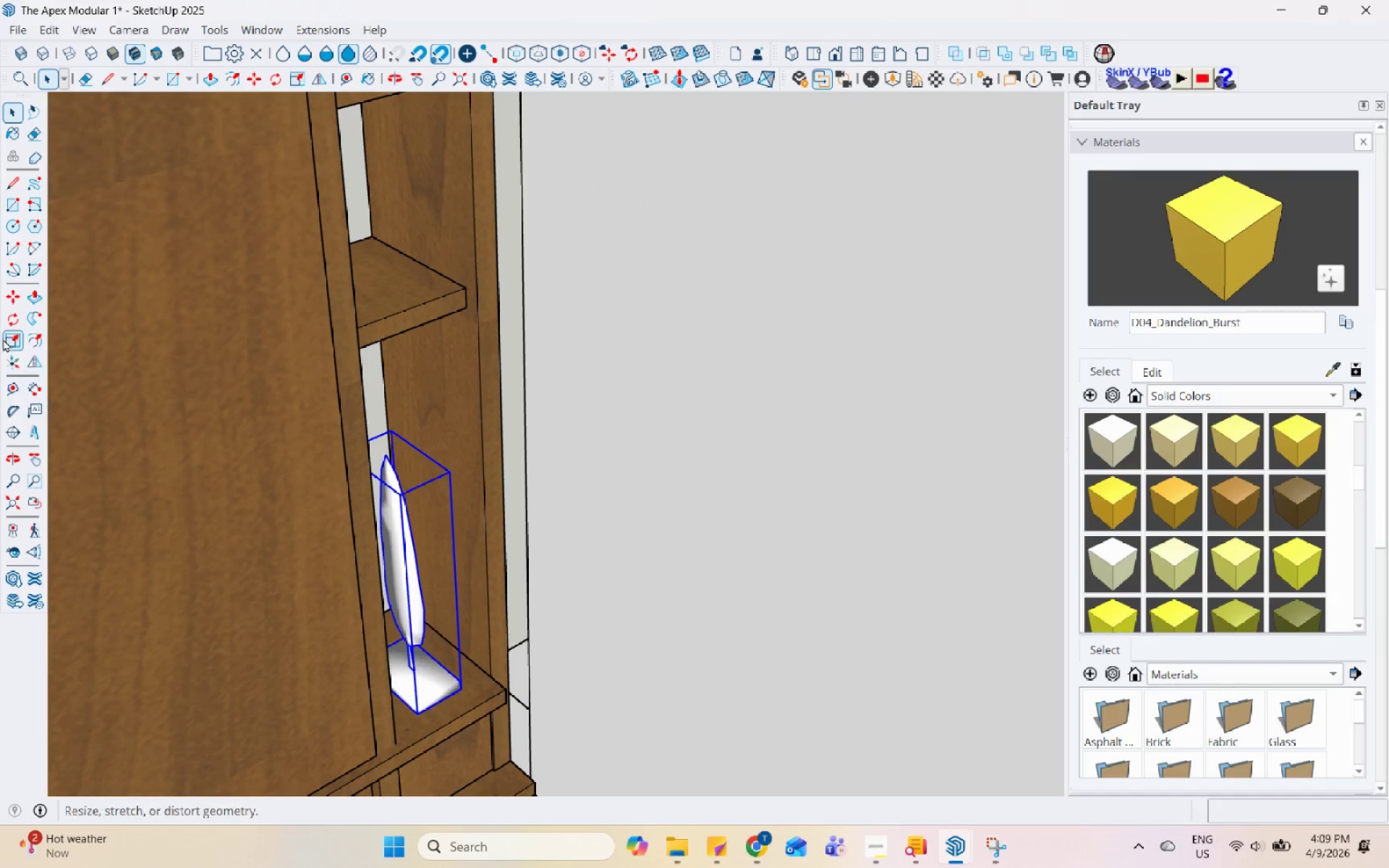 
left_click([3, 322])
 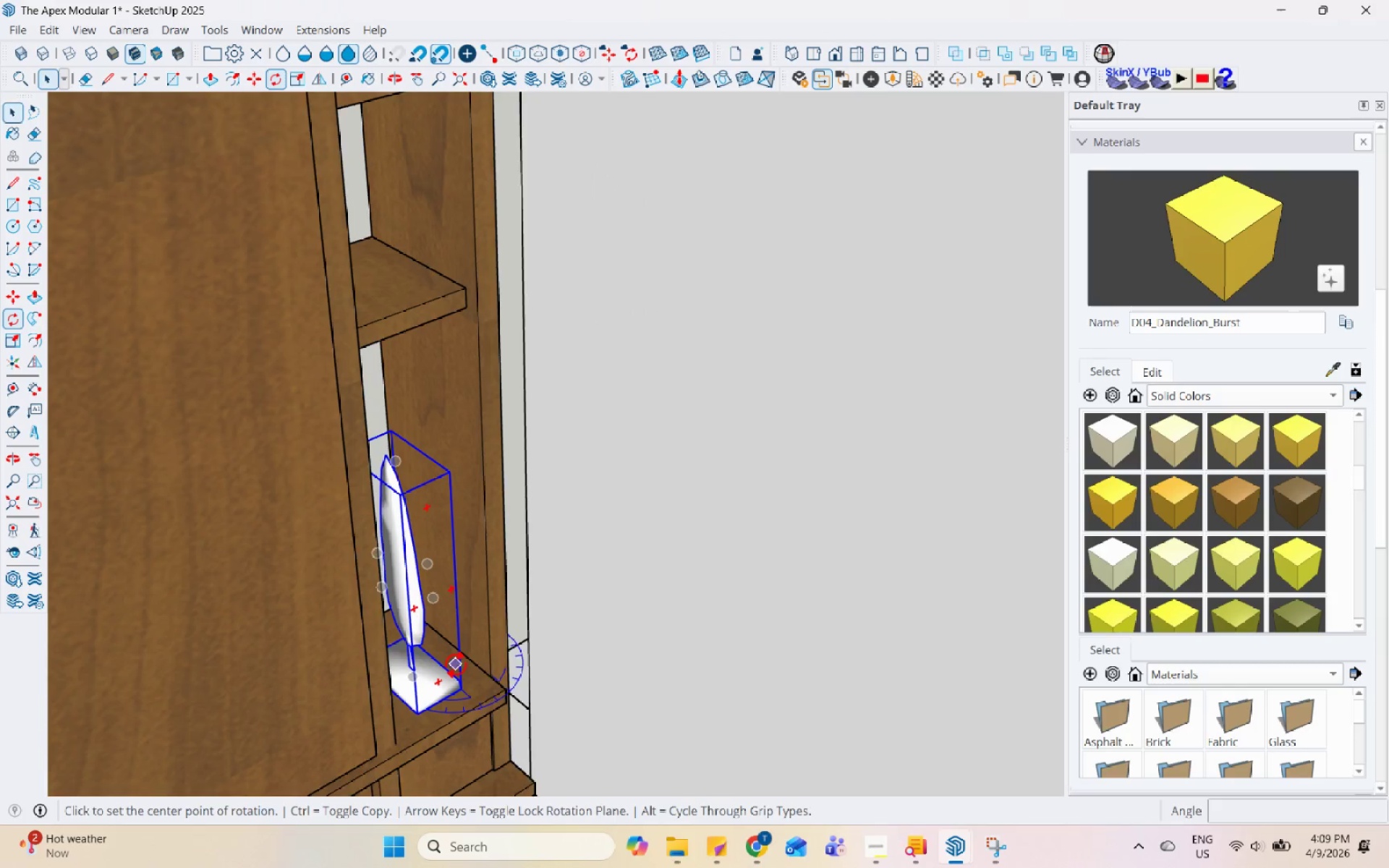 
scroll: coordinate [412, 748], scroll_direction: up, amount: 8.0
 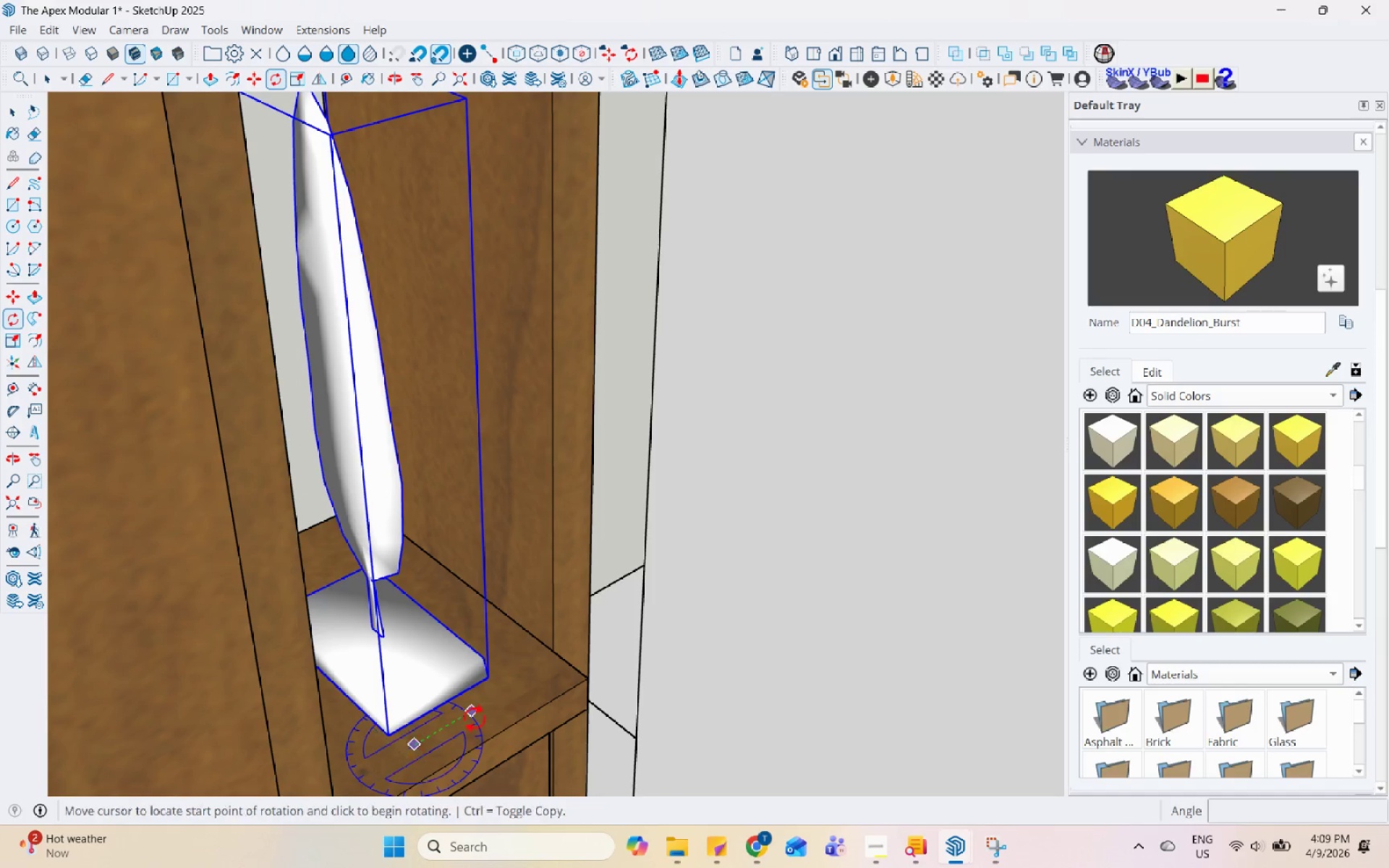 
double_click([477, 718])
 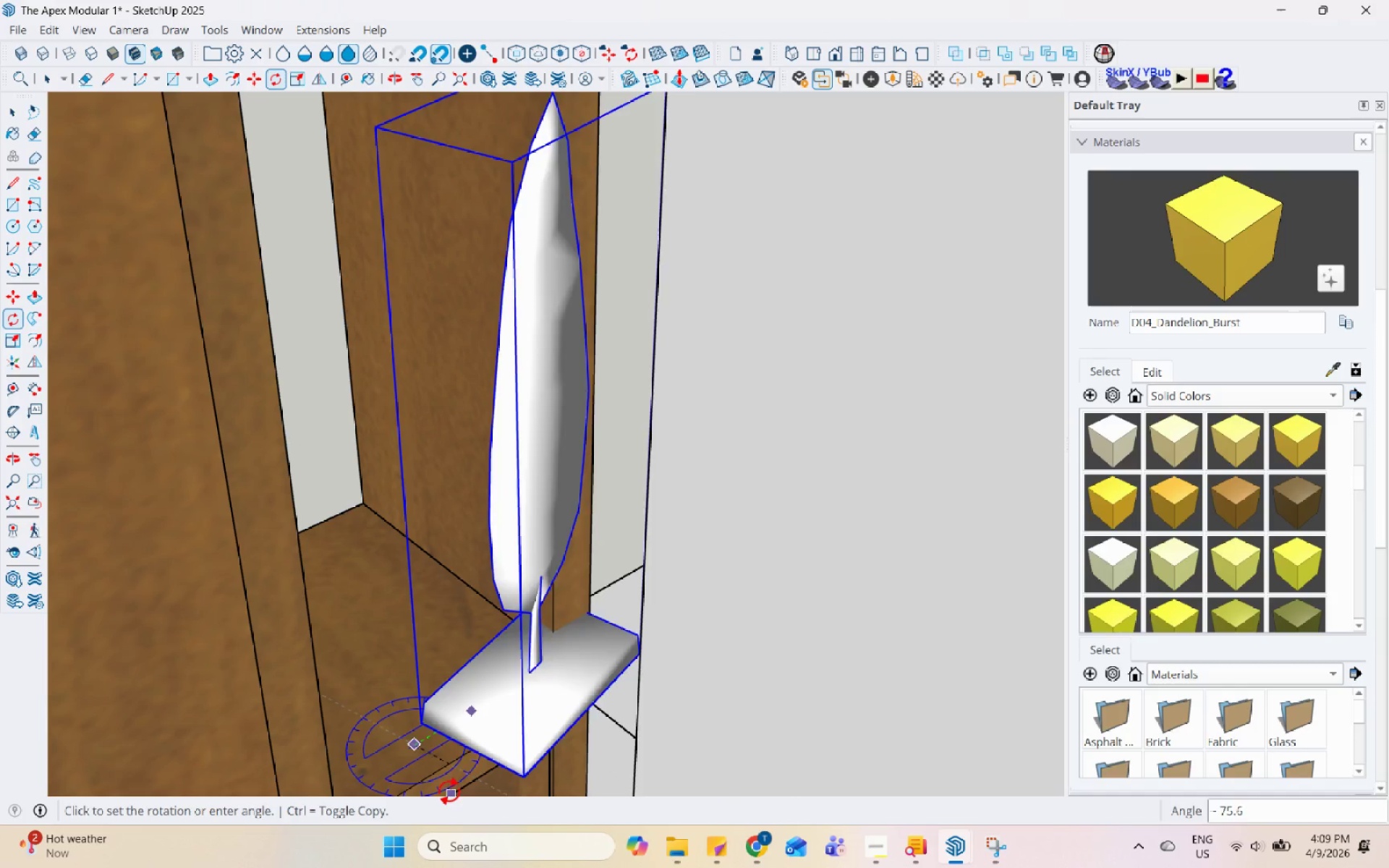 
left_click([445, 788])
 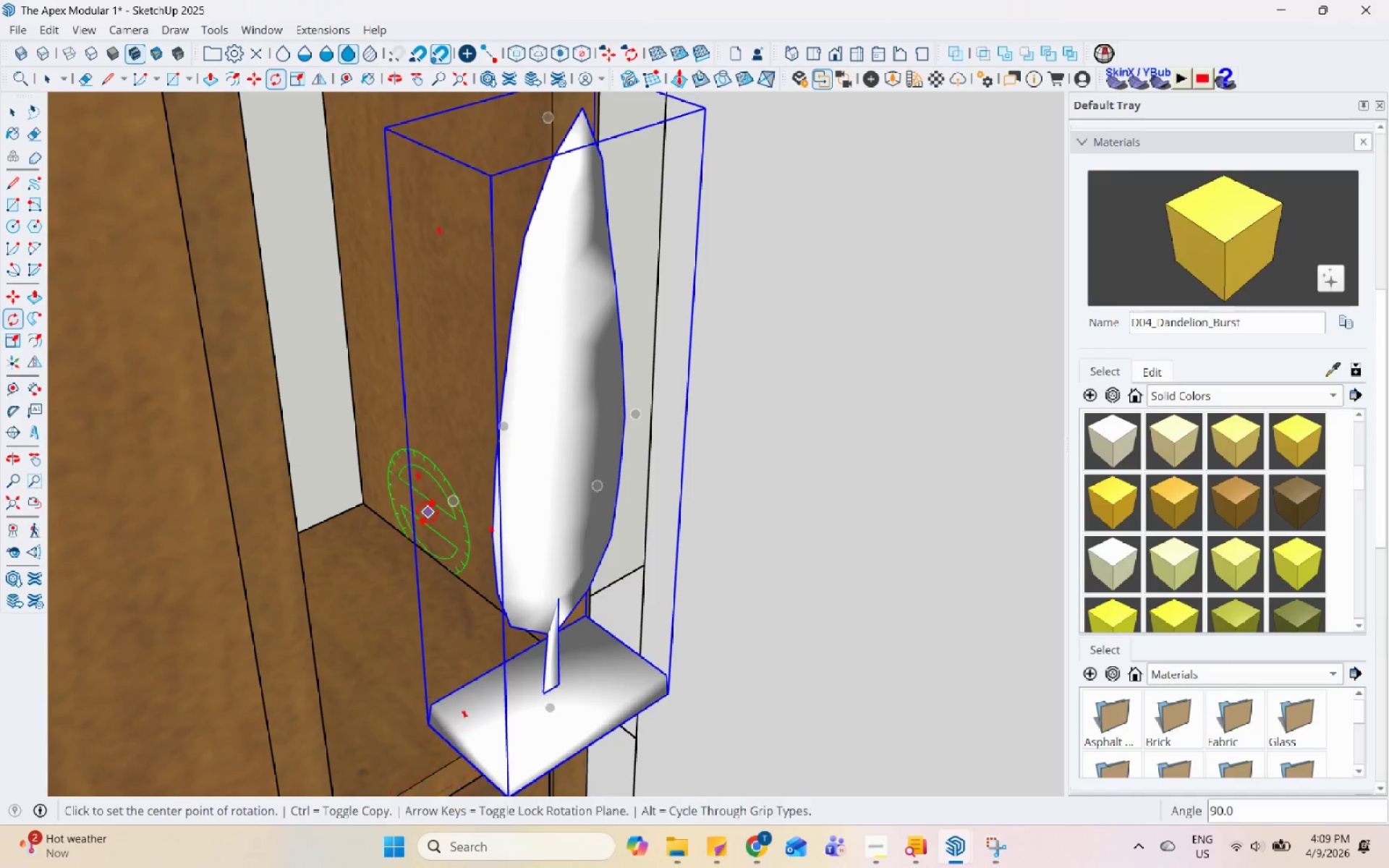 
scroll: coordinate [431, 509], scroll_direction: down, amount: 4.0
 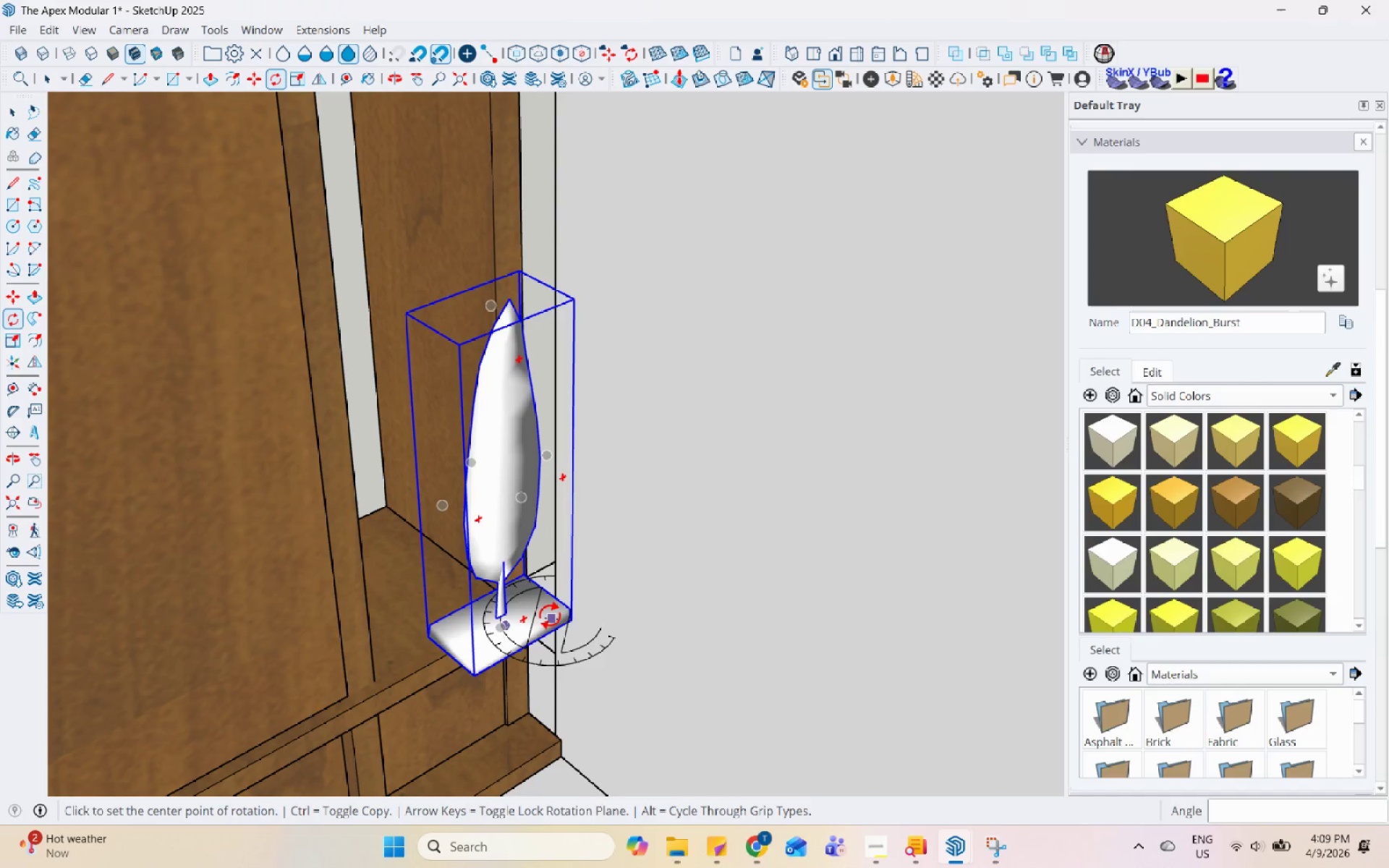 
key(M)
 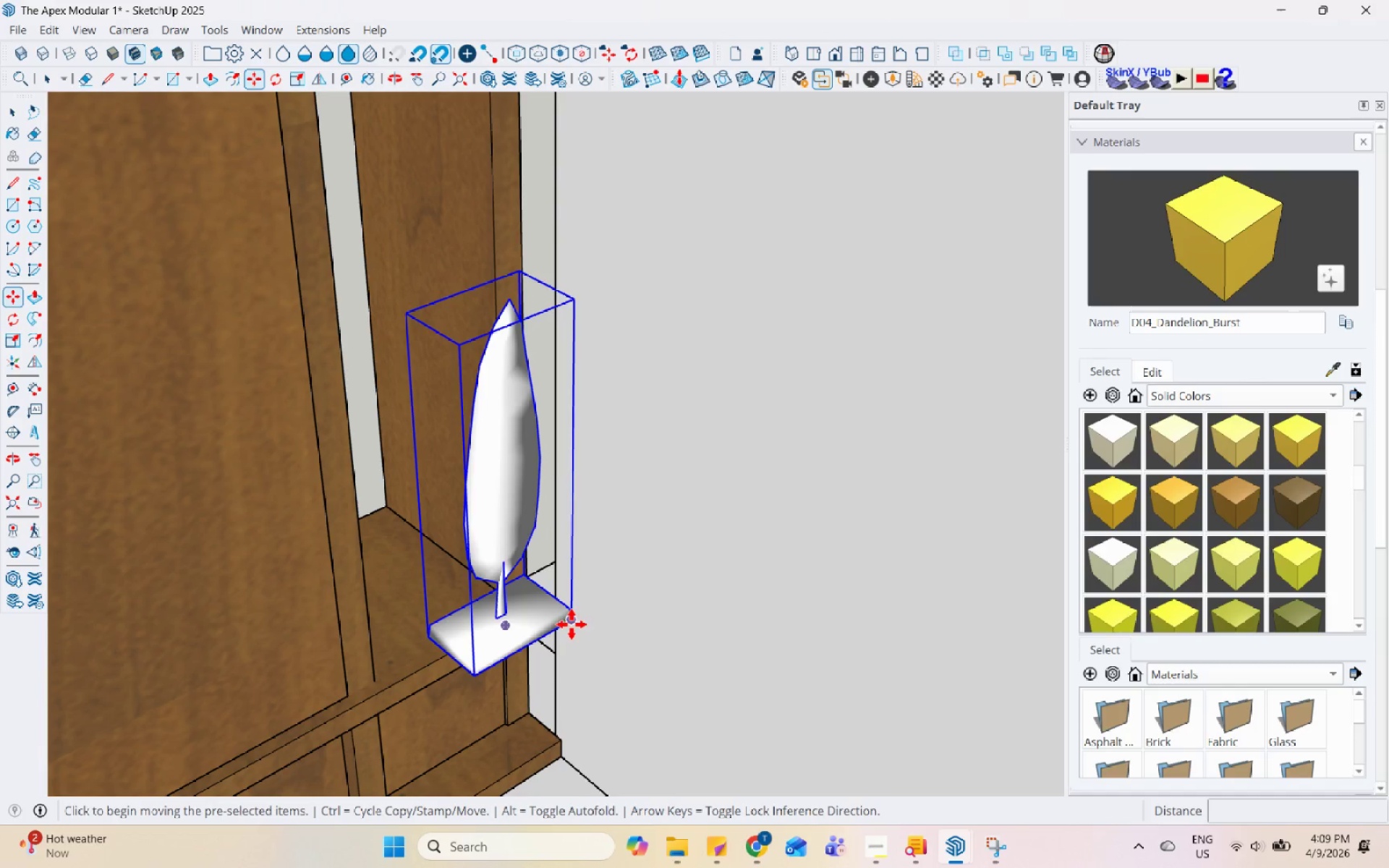 
left_click([572, 622])
 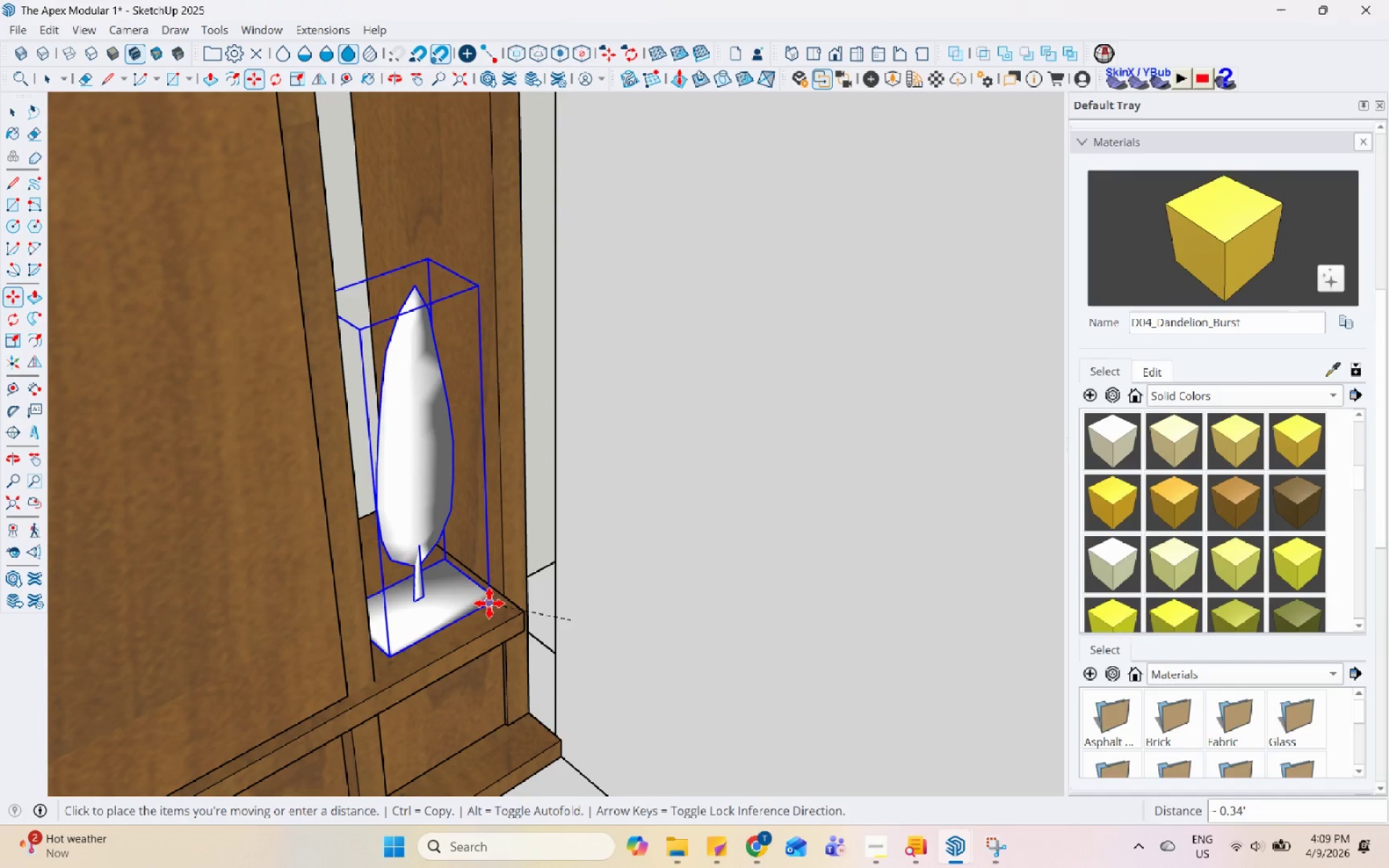 
left_click([485, 600])
 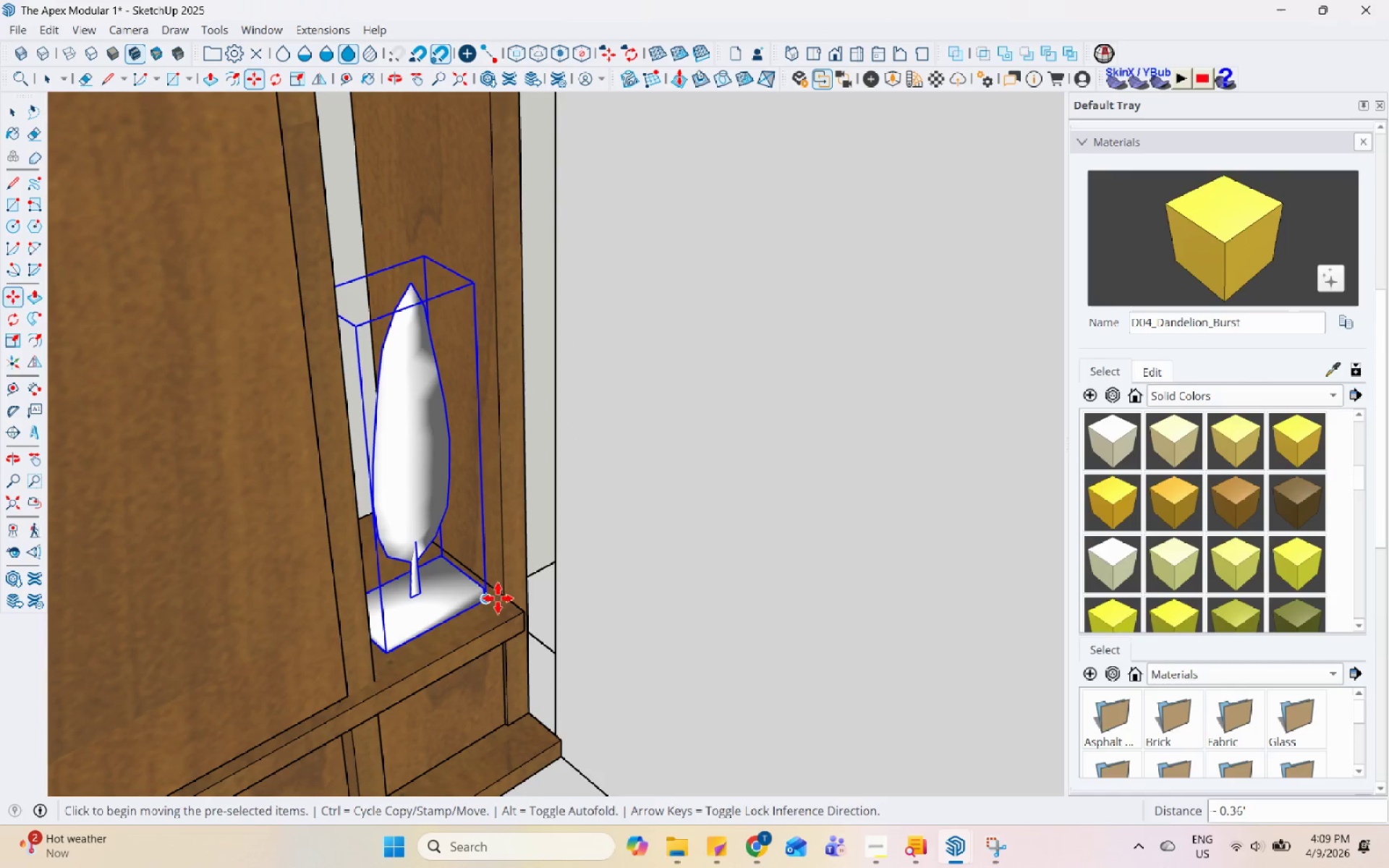 
key(Control+ControlLeft)
 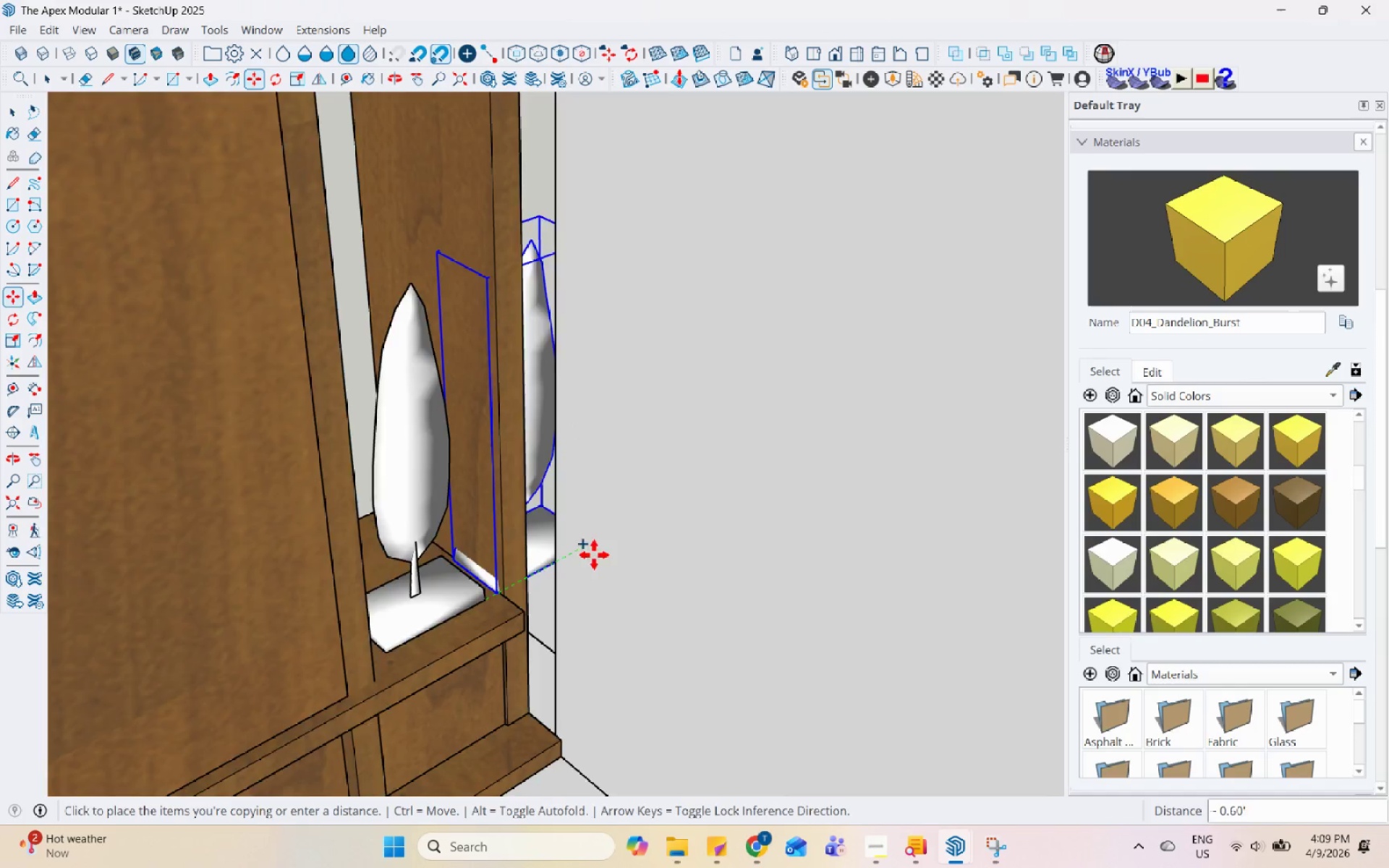 
scroll: coordinate [403, 680], scroll_direction: down, amount: 8.0
 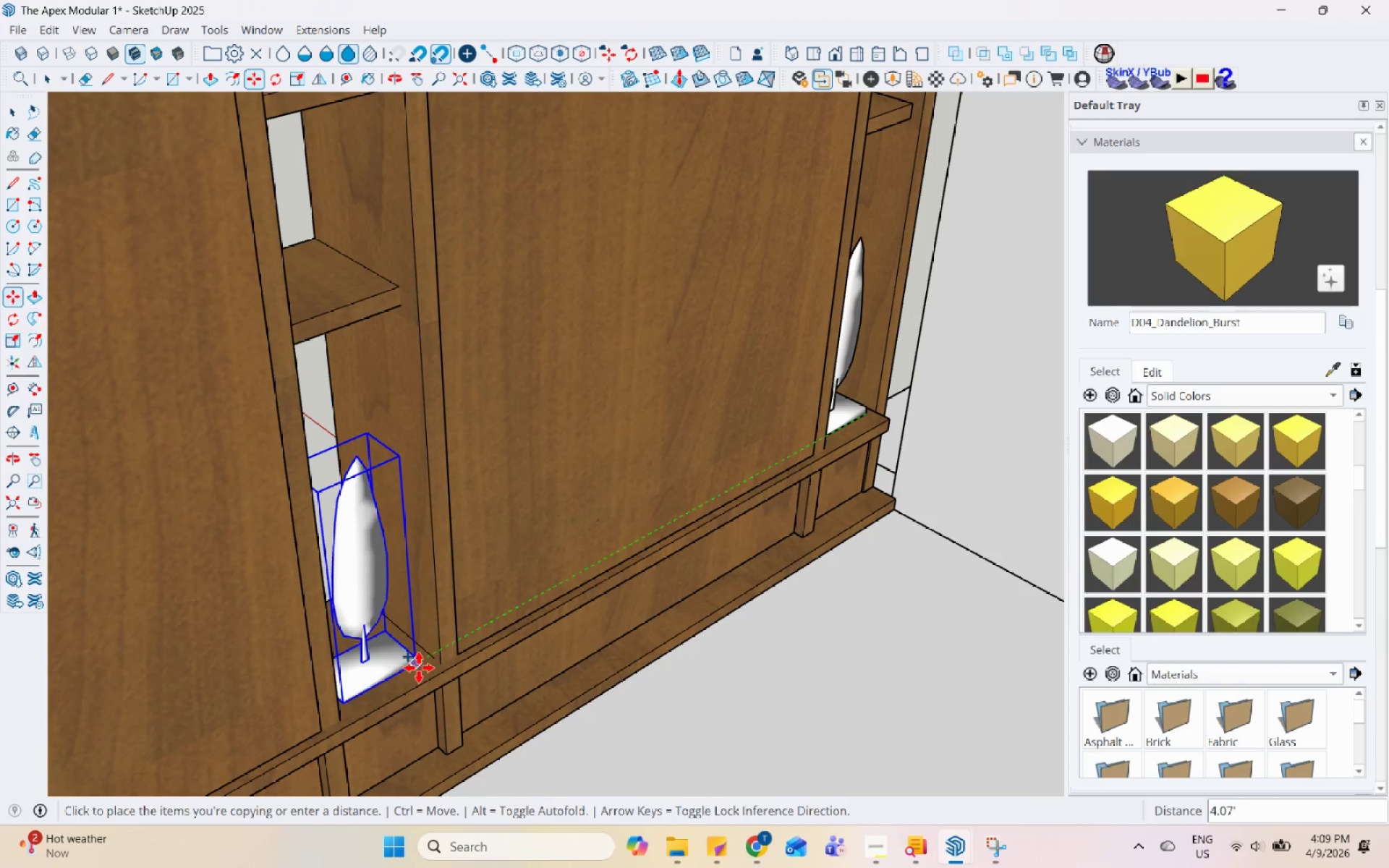 
left_click([419, 668])
 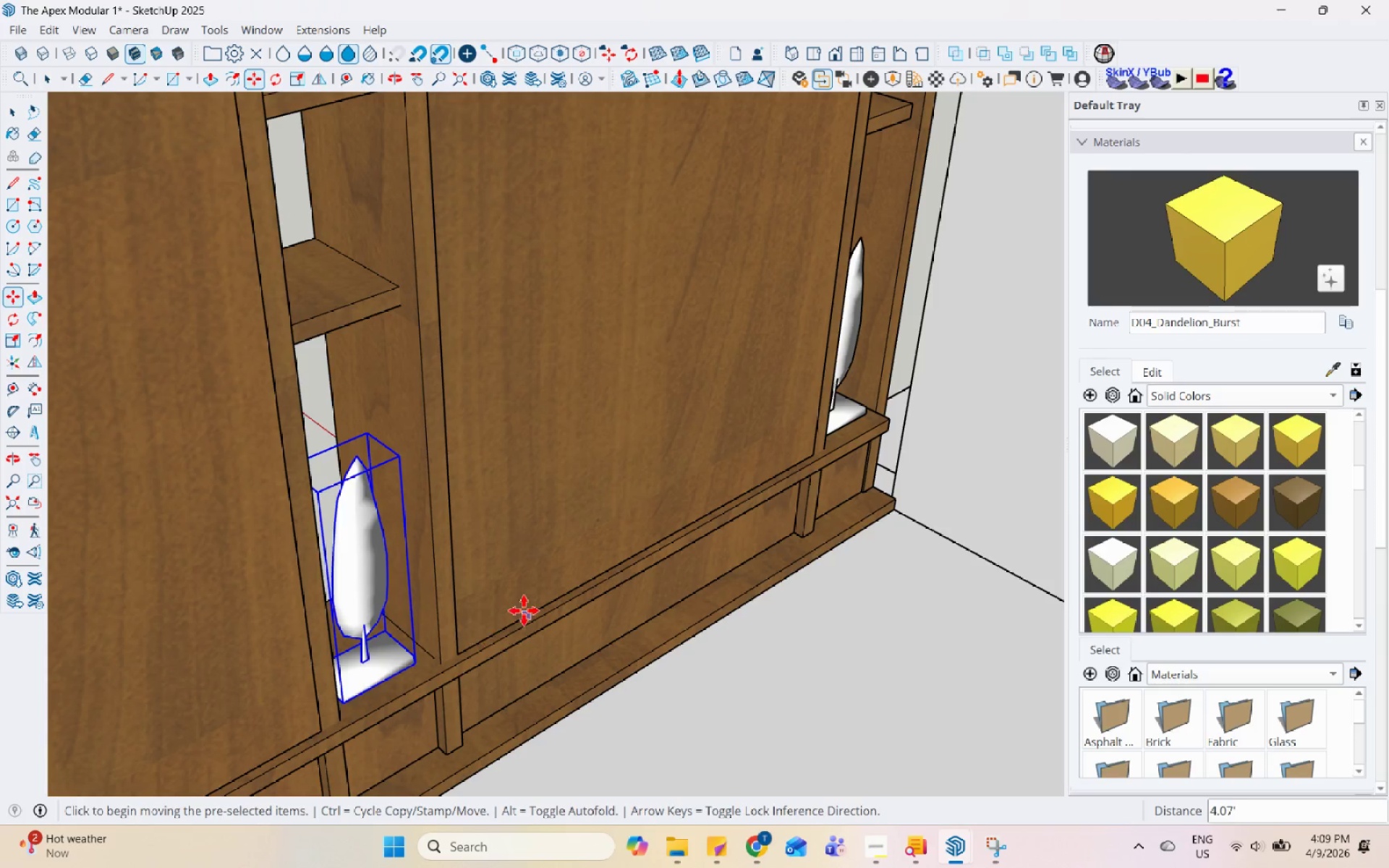 
key(Space)
 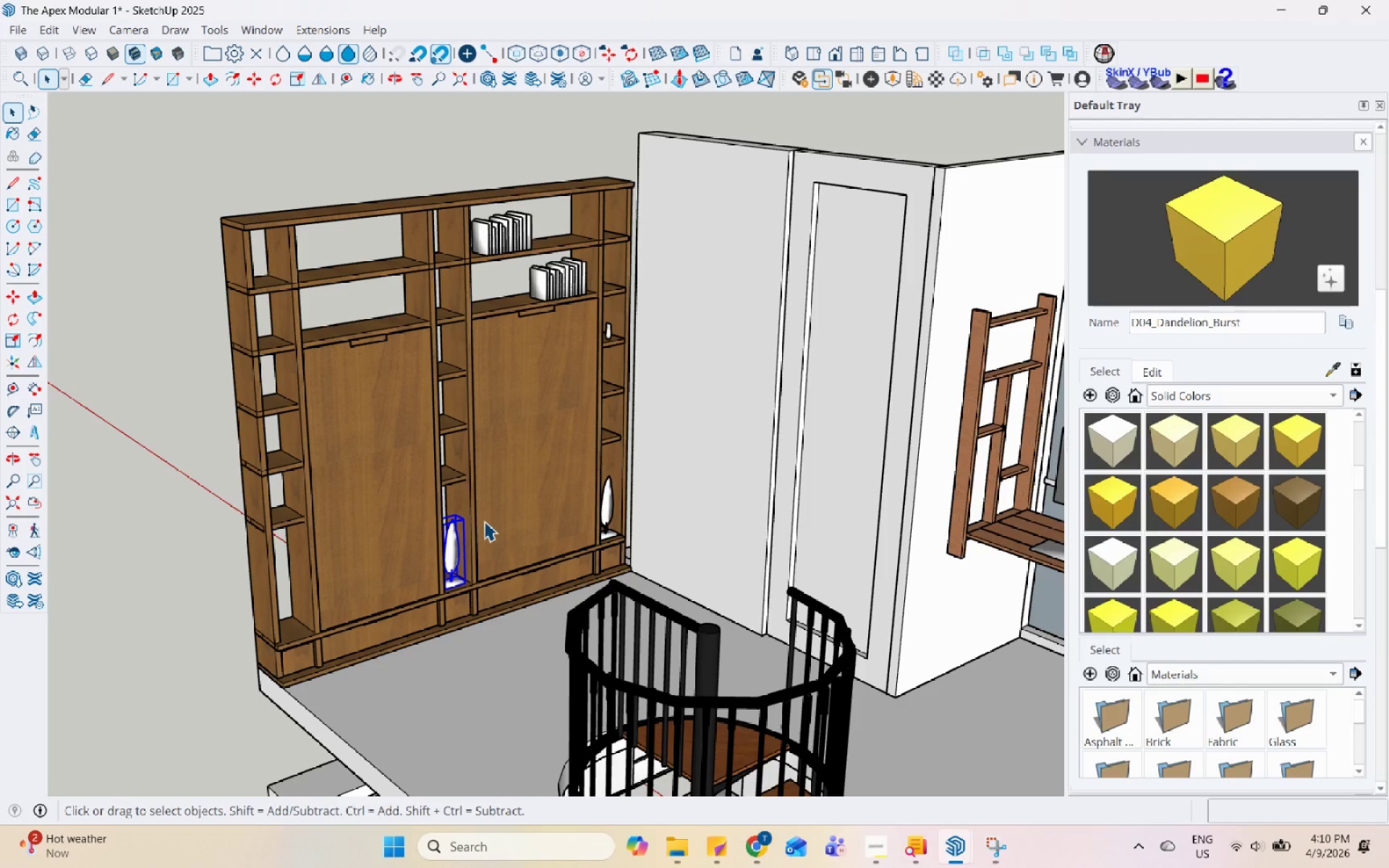 
scroll: coordinate [475, 513], scroll_direction: down, amount: 13.0
 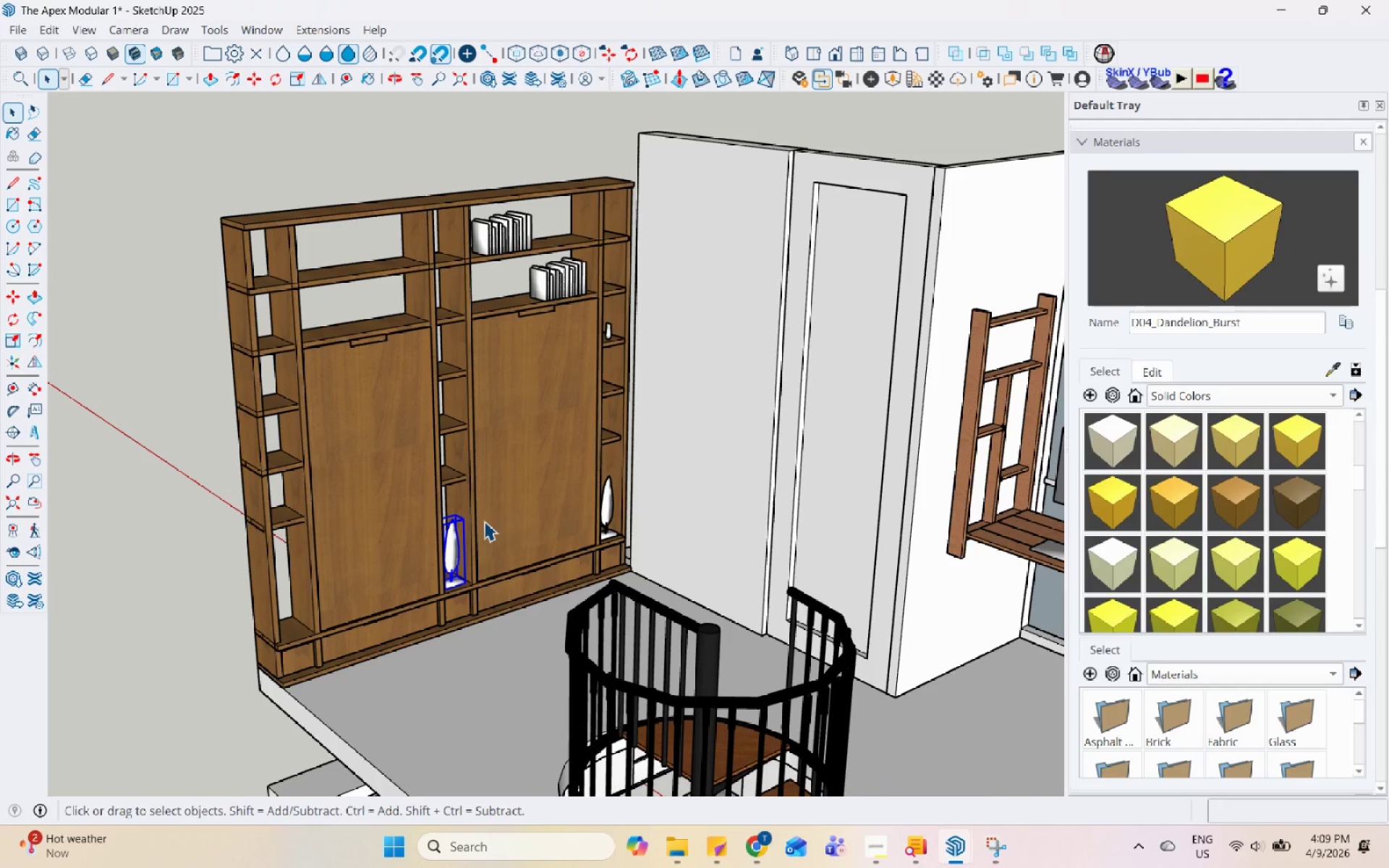 
wait(62.07)
 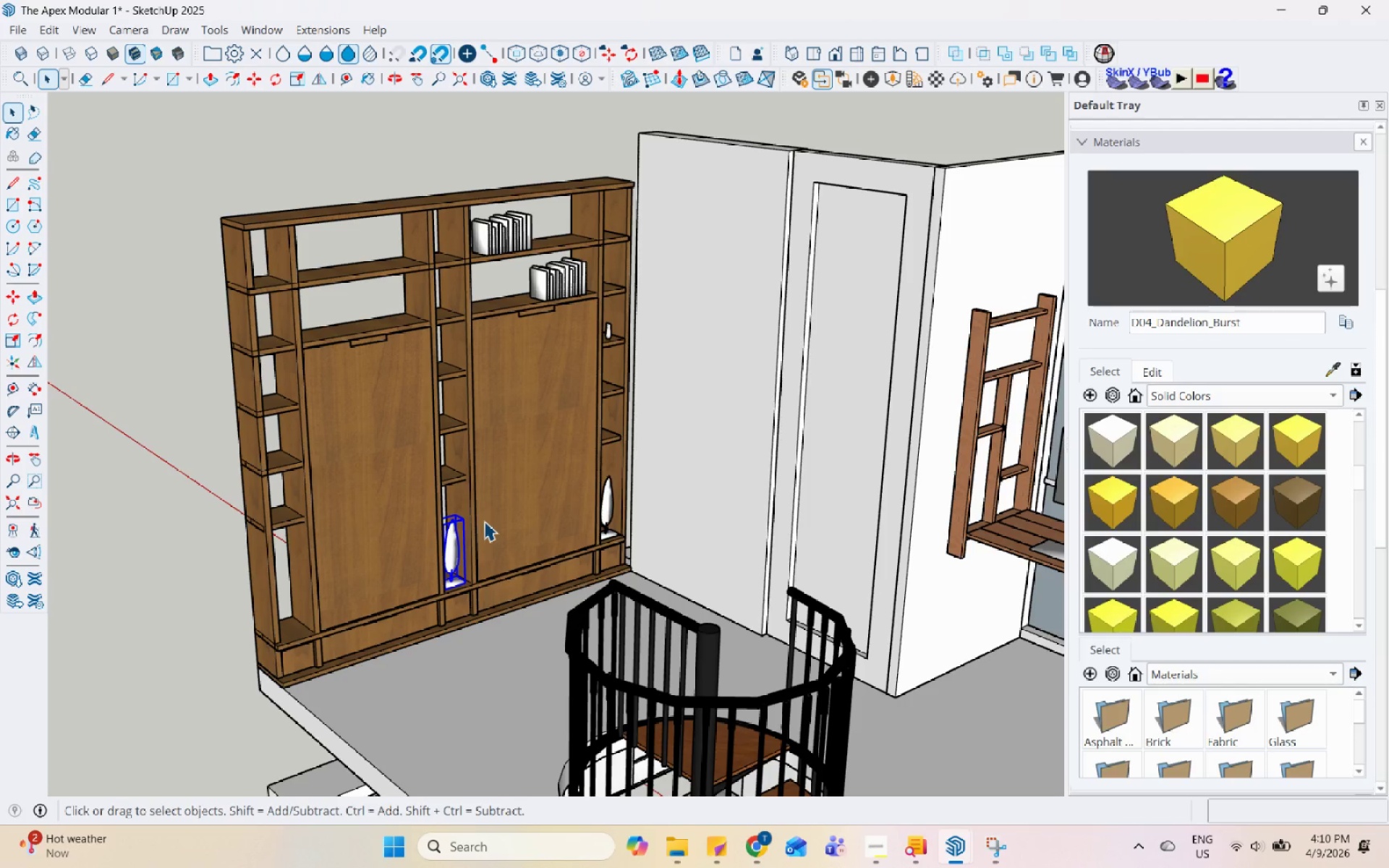 
left_click([893, 77])
 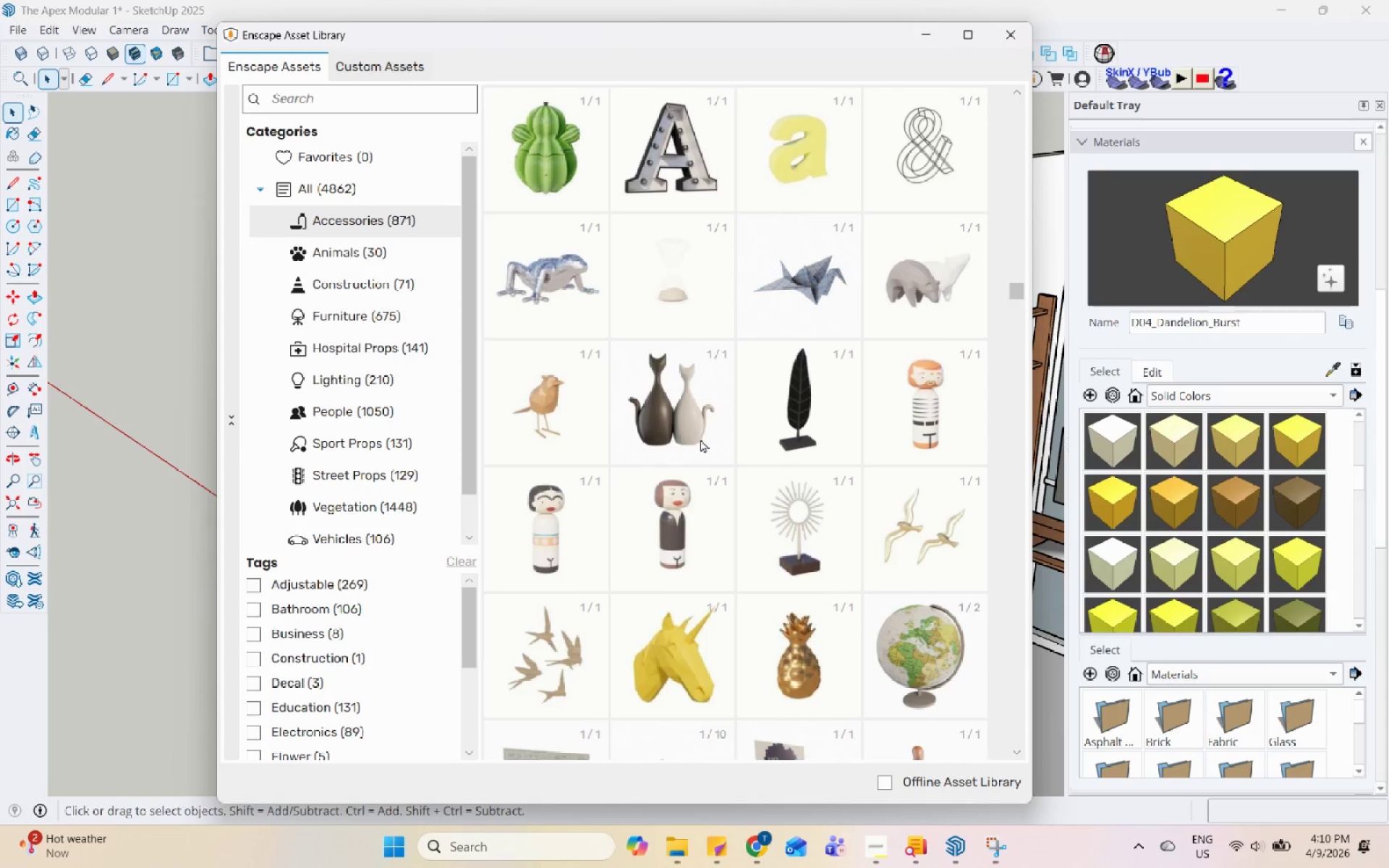 
scroll: coordinate [580, 332], scroll_direction: down, amount: 6.0
 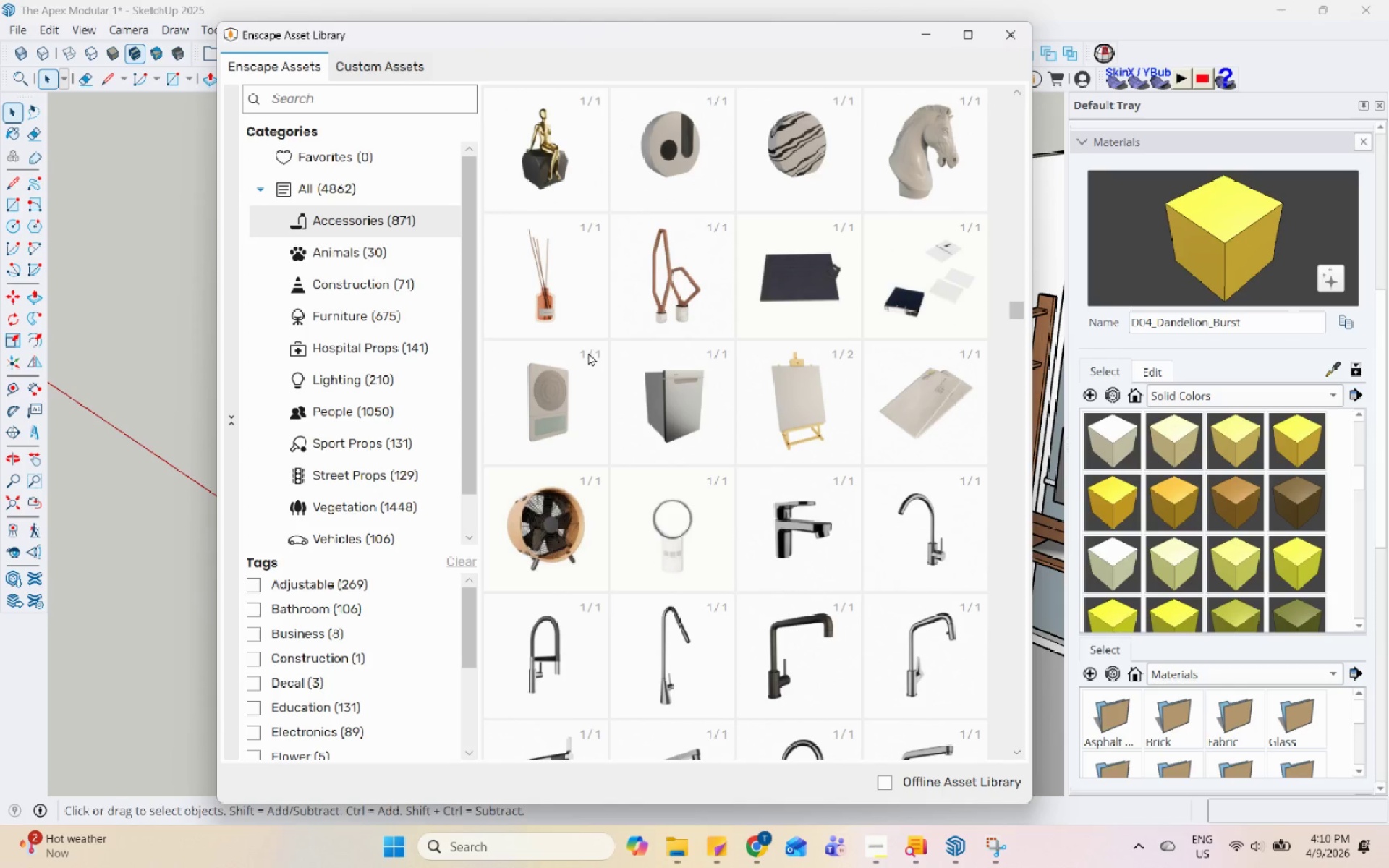 
wait(6.96)
 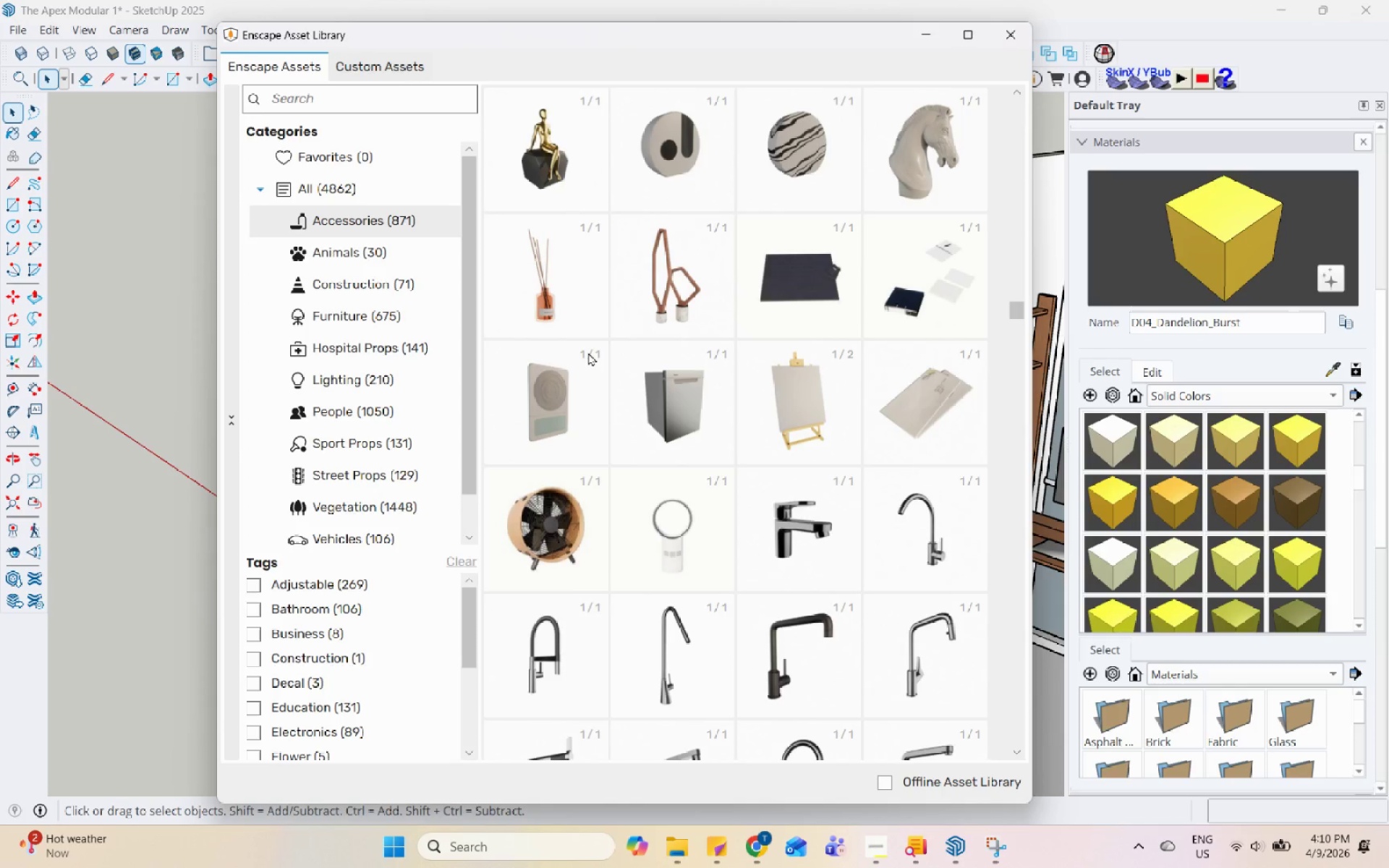 
double_click([553, 323])
 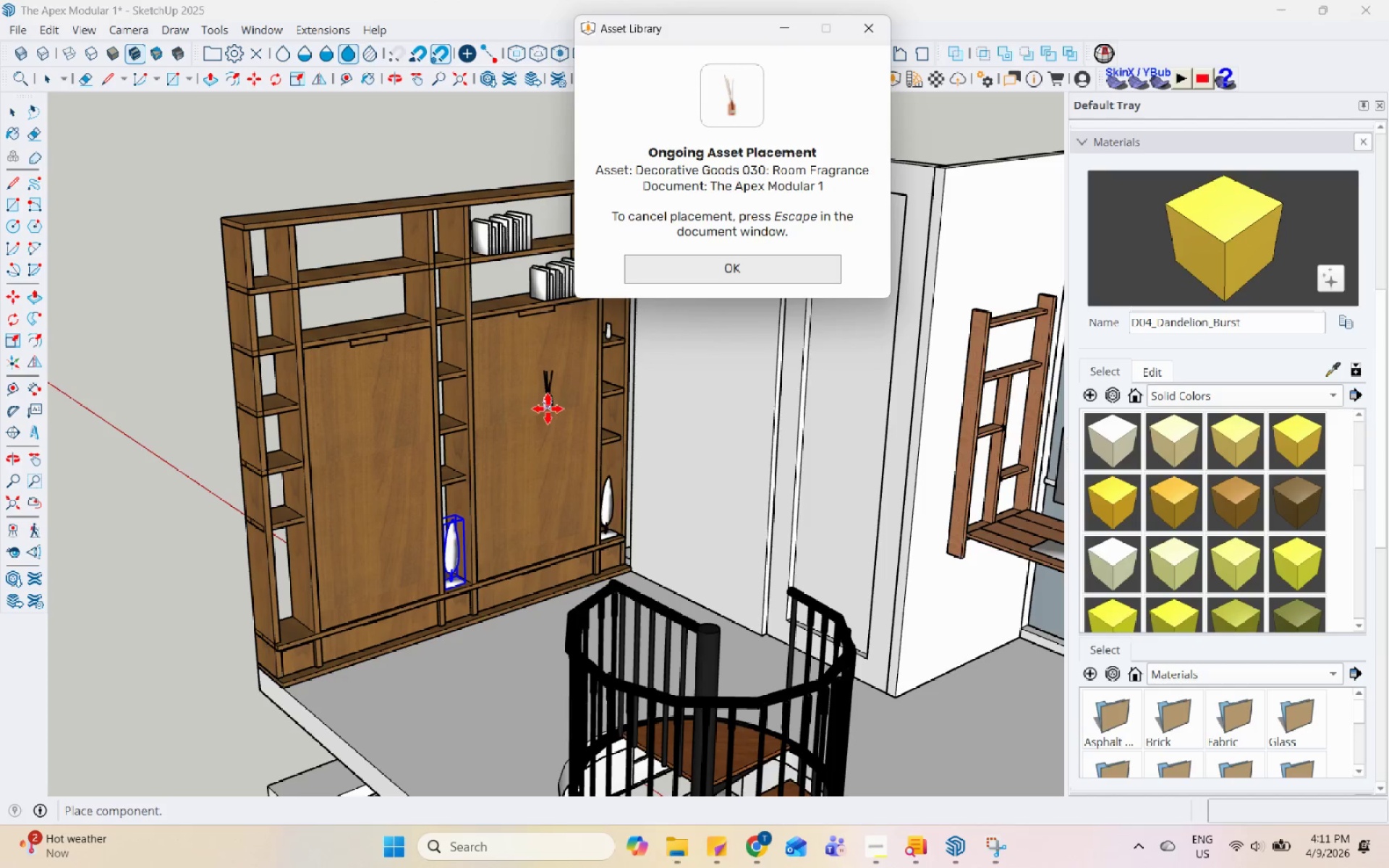 
scroll: coordinate [427, 609], scroll_direction: up, amount: 10.0
 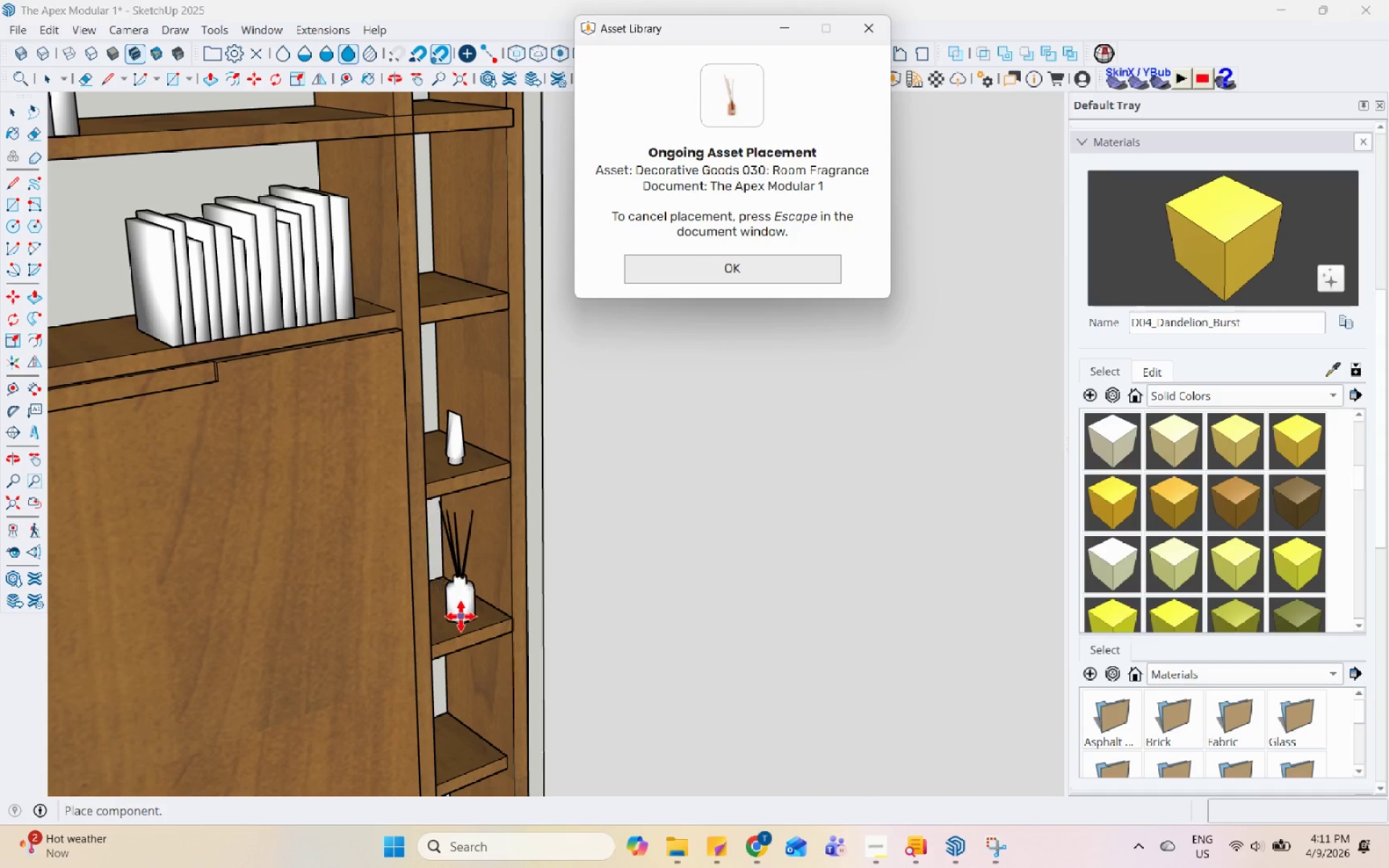 
left_click([463, 616])
 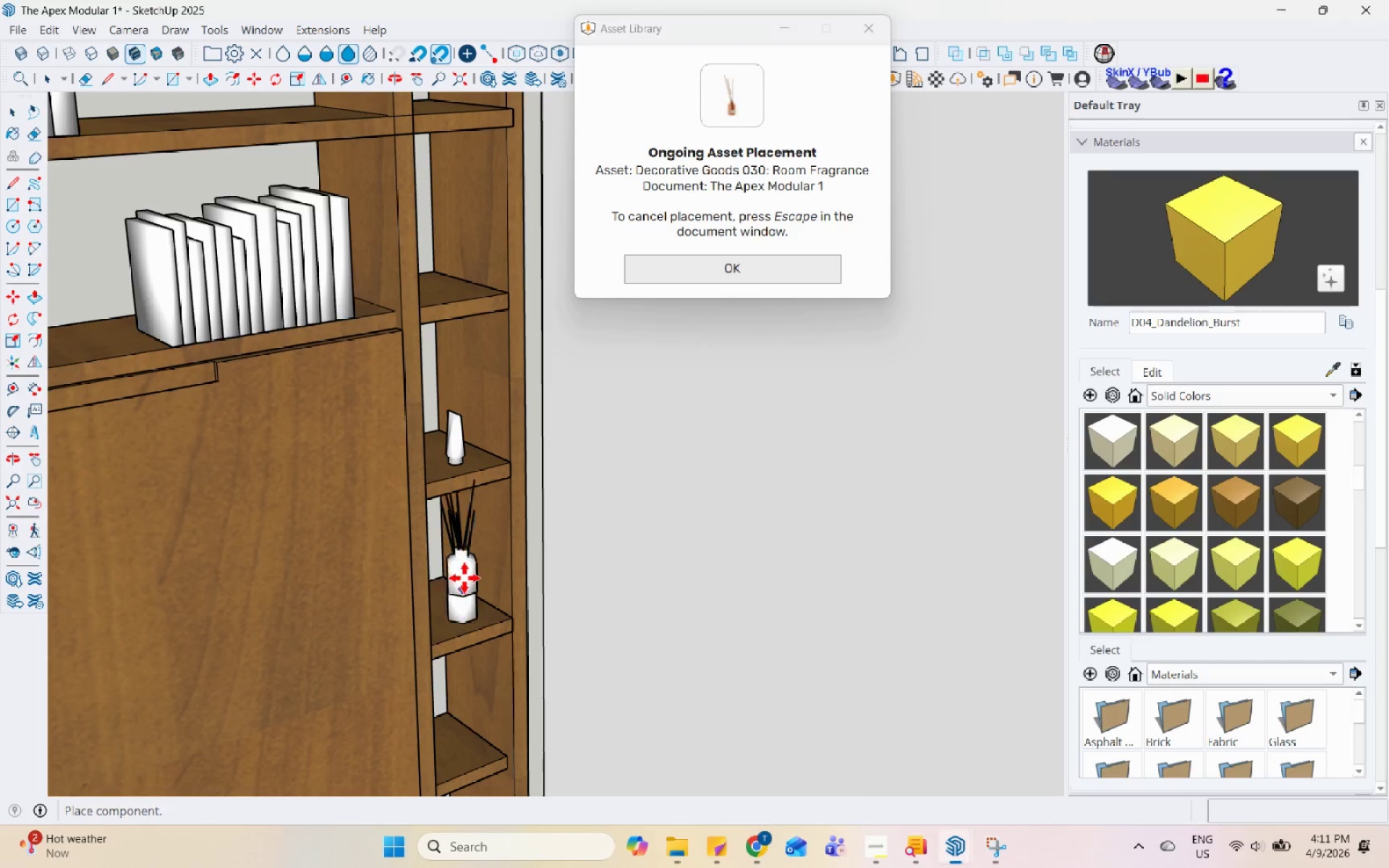 
key(Escape)
 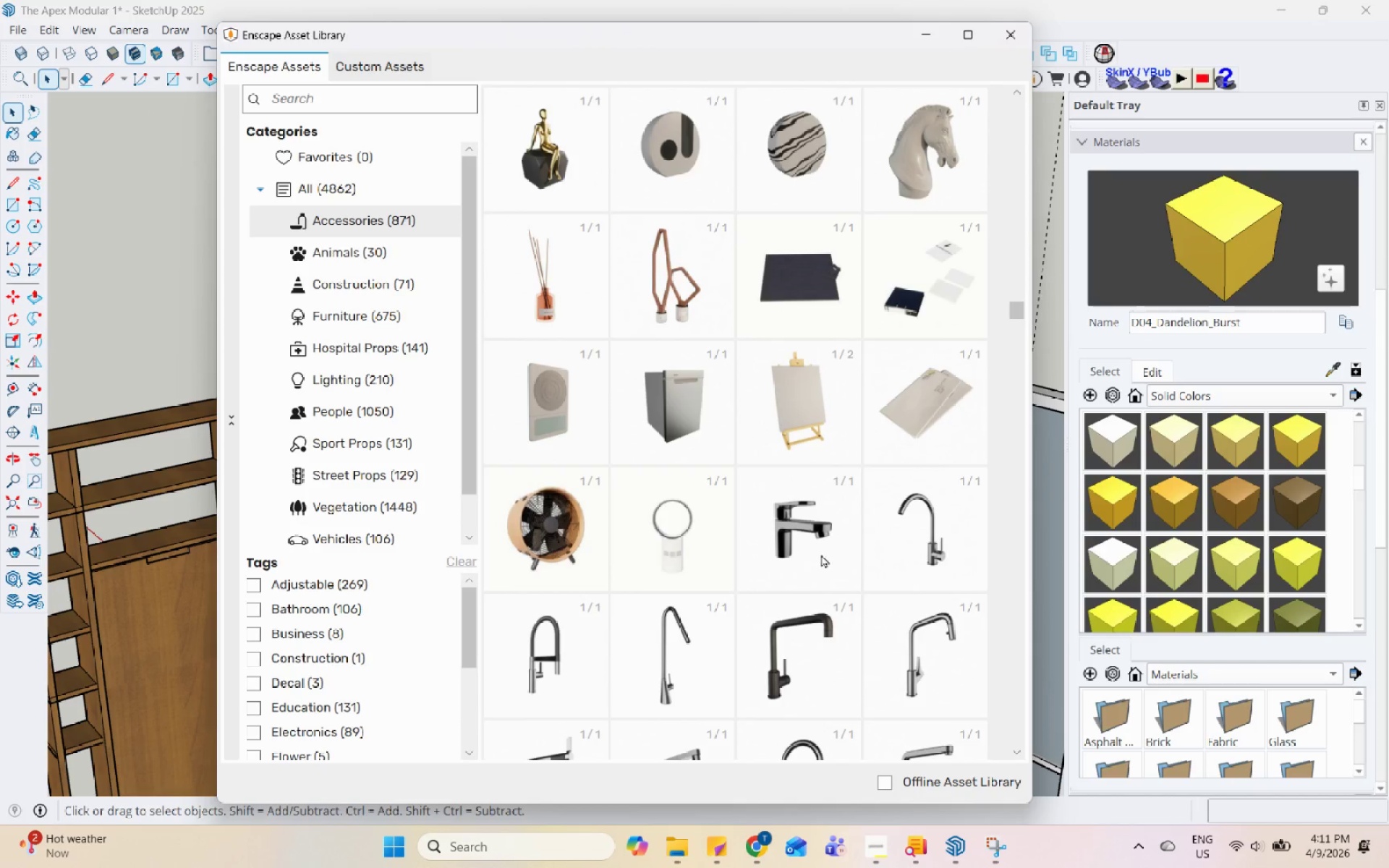 
scroll: coordinate [438, 514], scroll_direction: down, amount: 11.0
 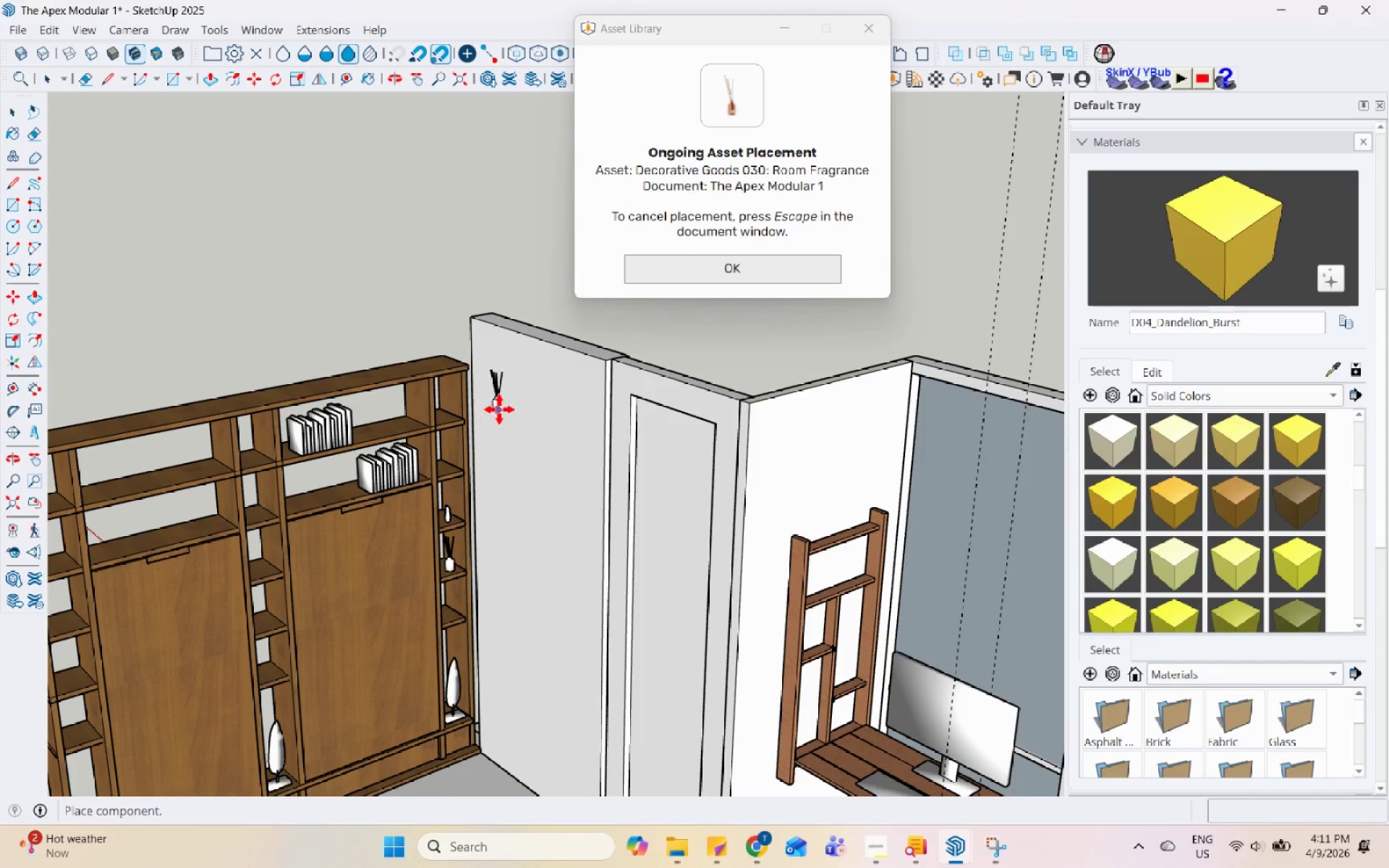 
left_click([654, 562])
 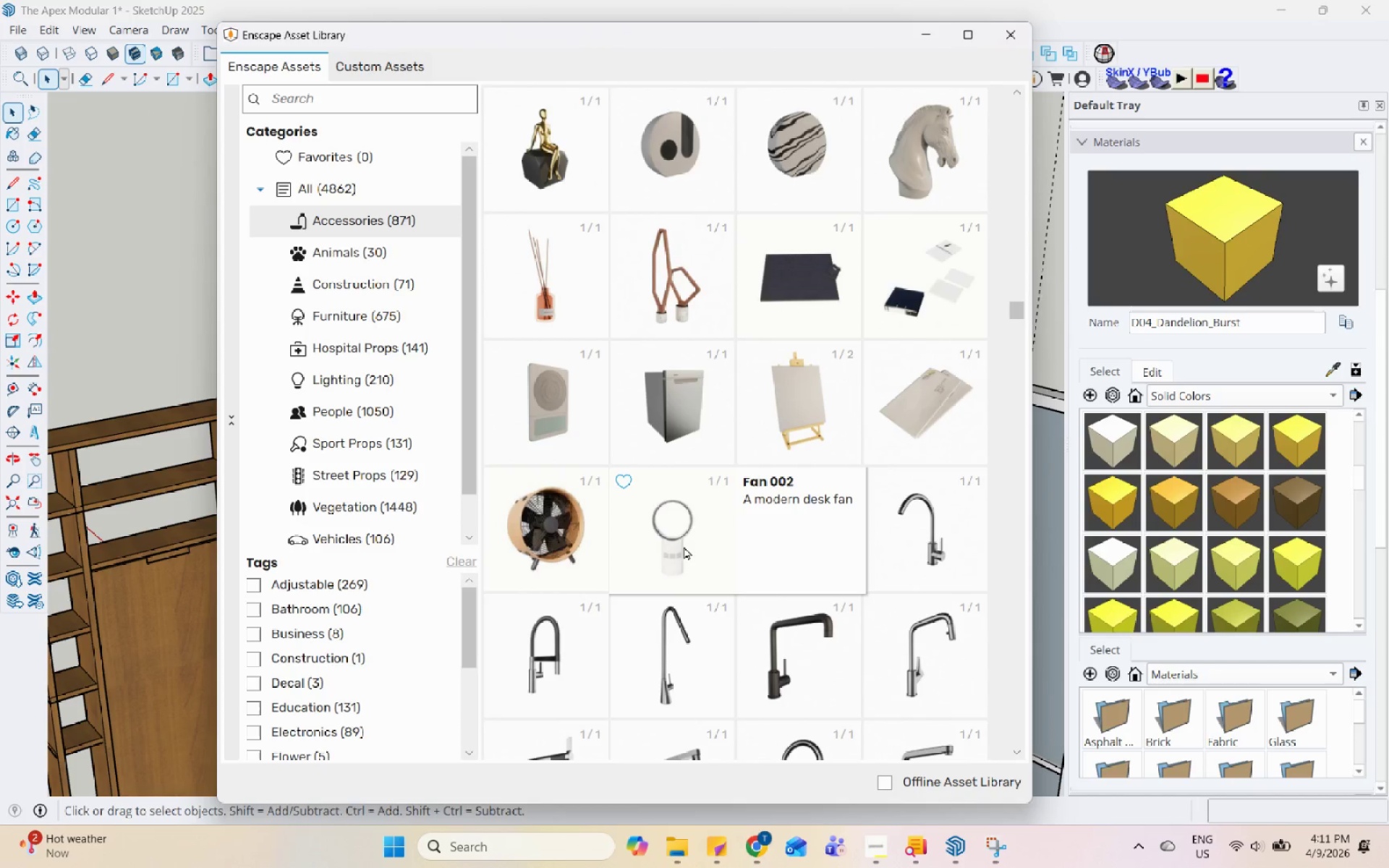 
scroll: coordinate [695, 509], scroll_direction: down, amount: 7.0
 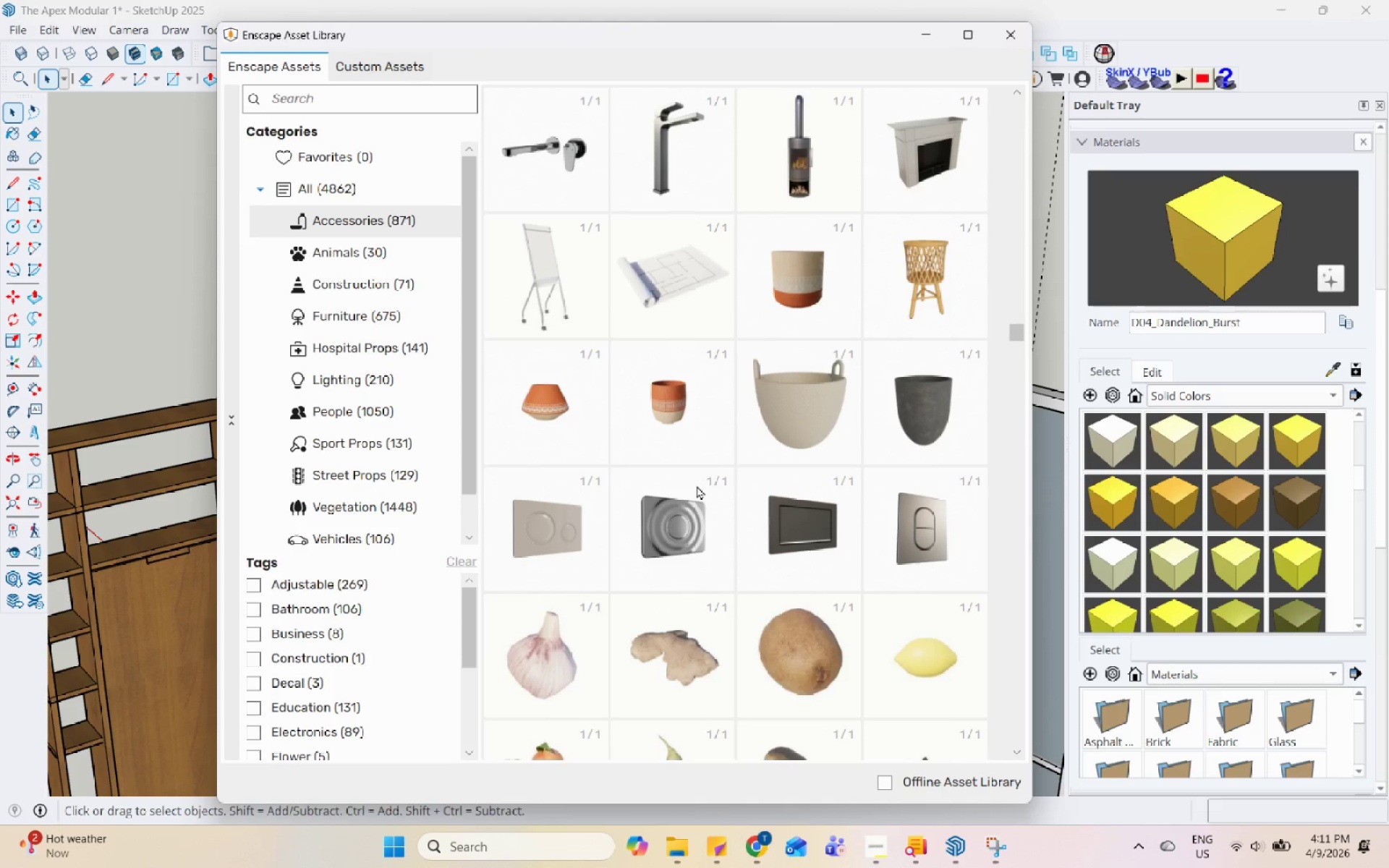 
wait(6.38)
 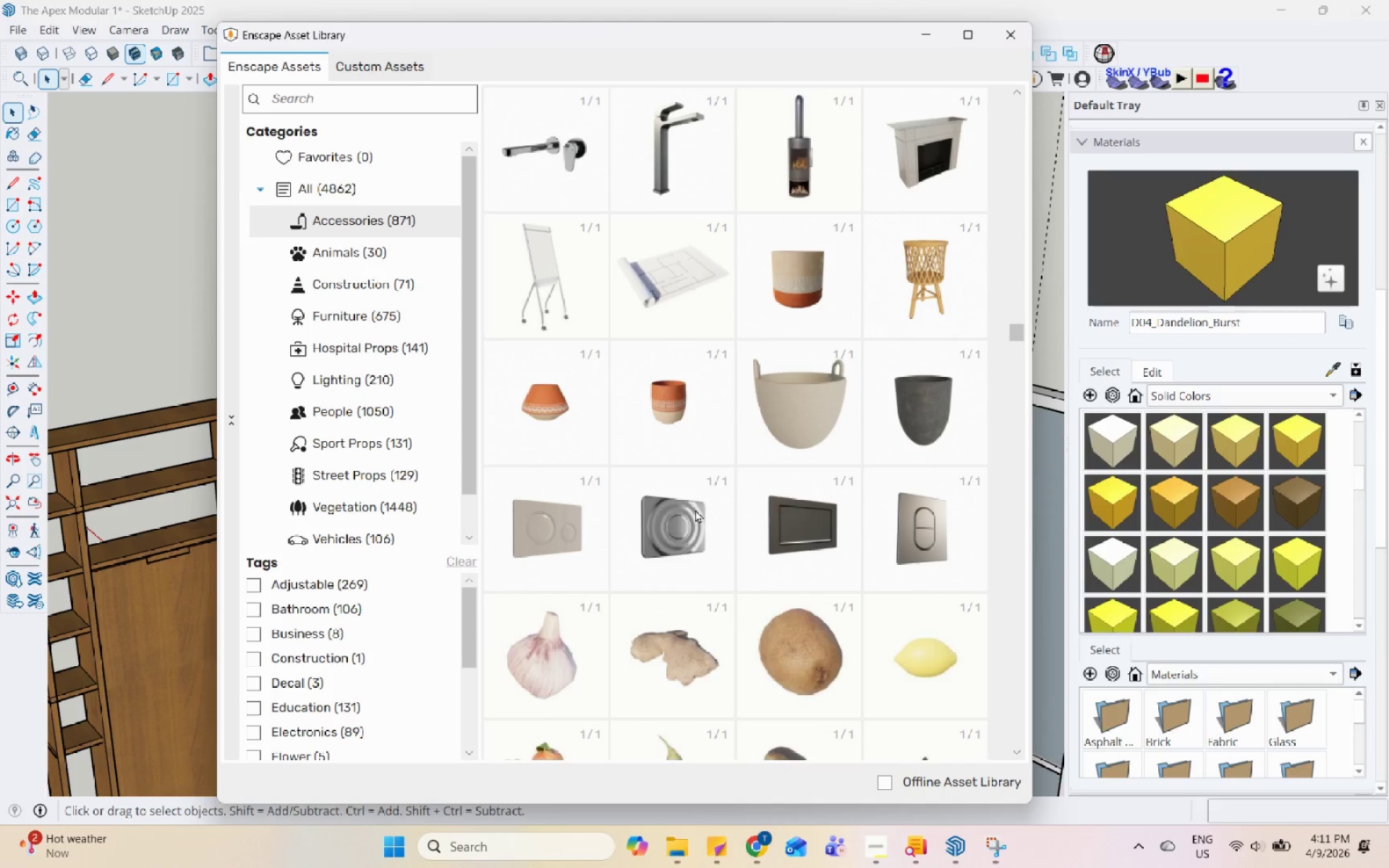 
scroll: coordinate [702, 474], scroll_direction: down, amount: 6.0
 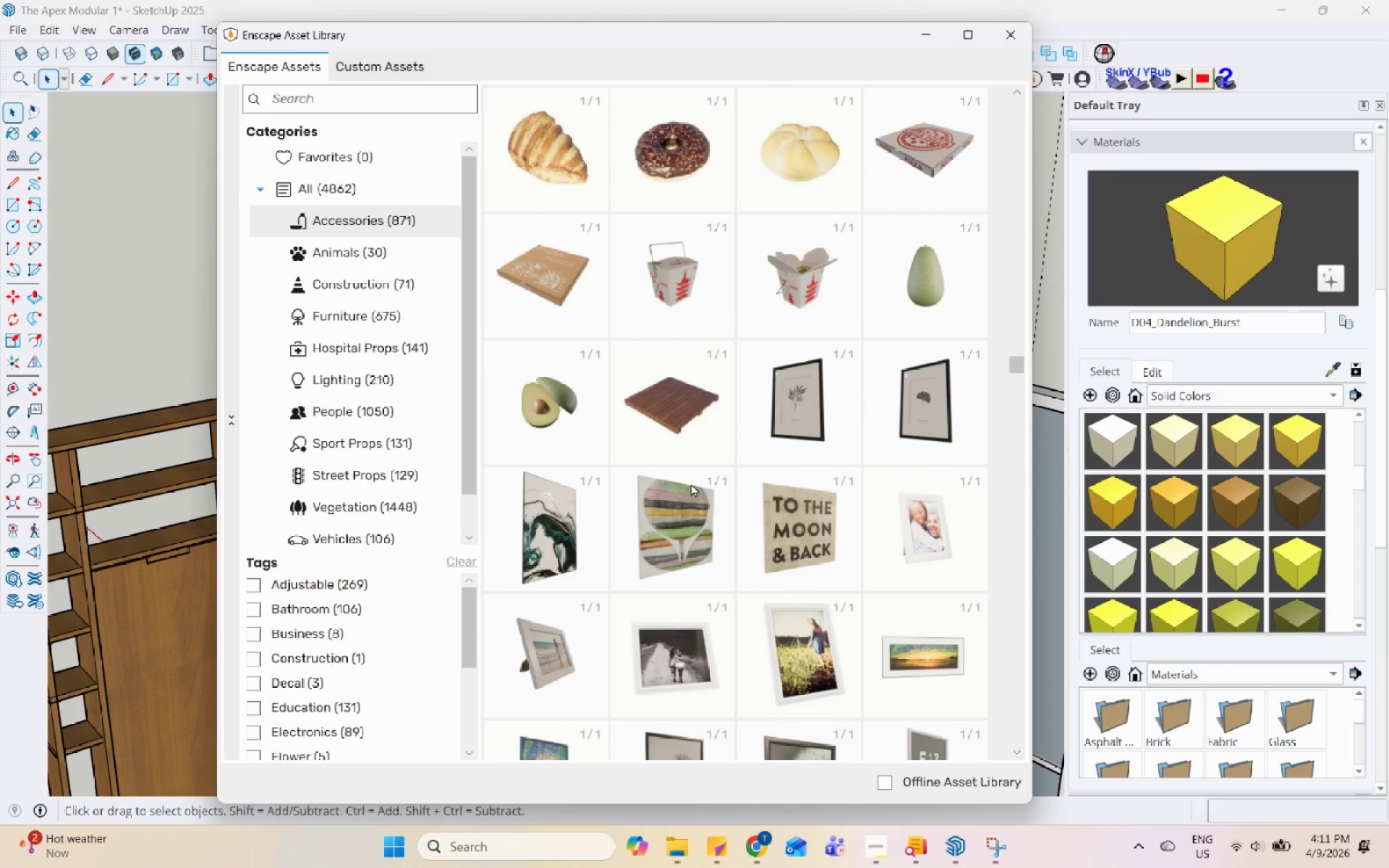 
left_click([702, 413])
 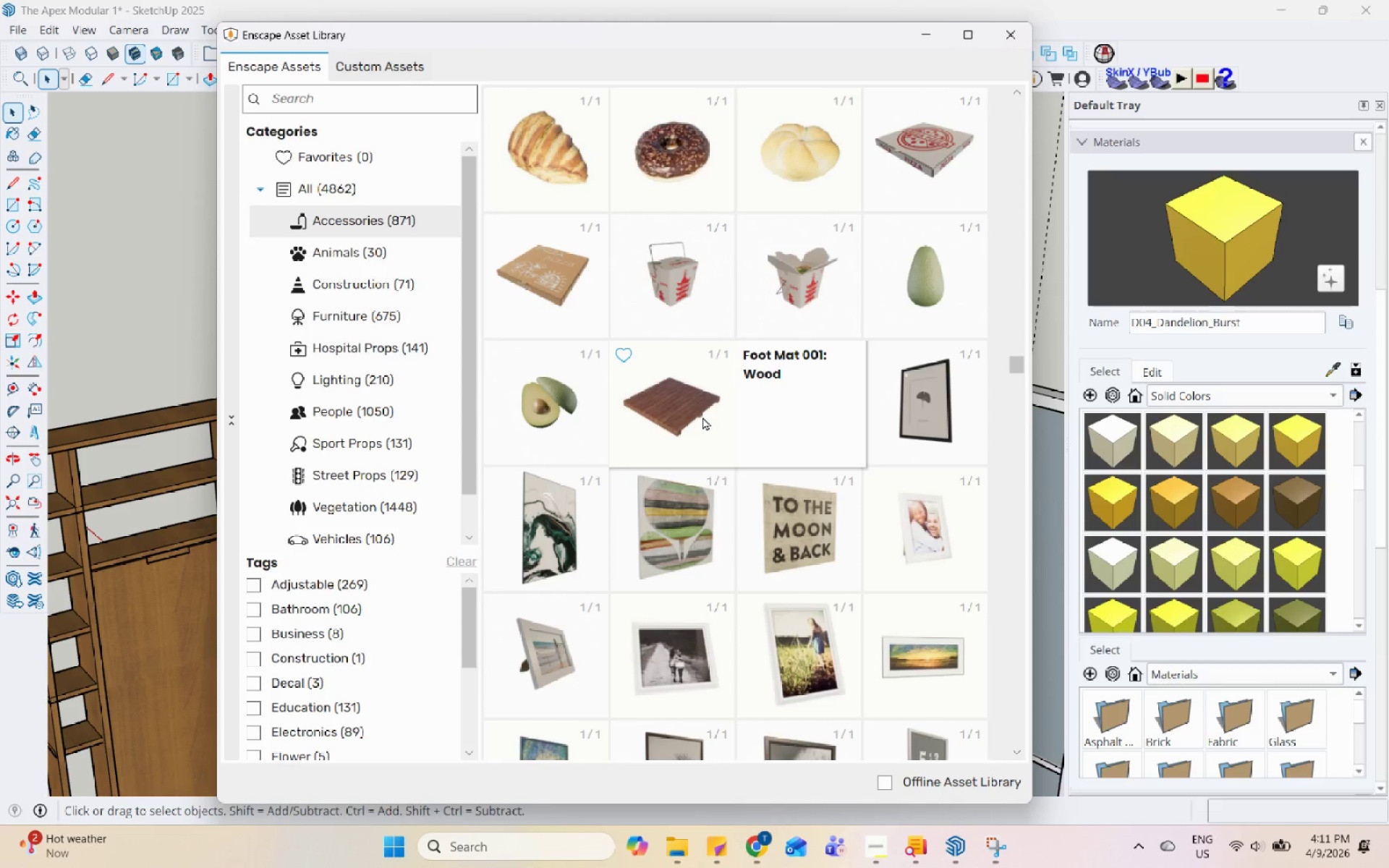 
left_click([856, 516])
 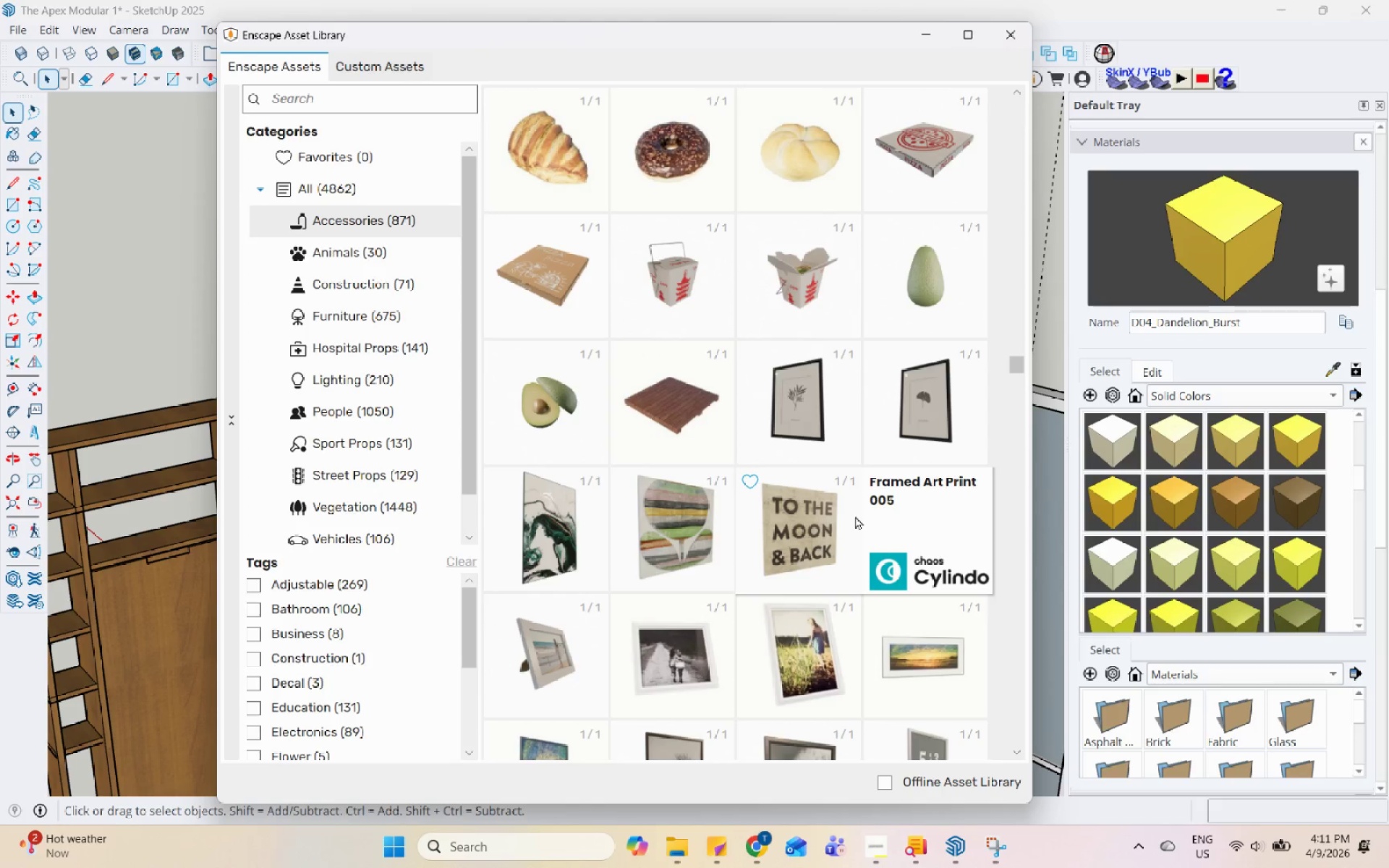 
scroll: coordinate [596, 373], scroll_direction: down, amount: 24.0
 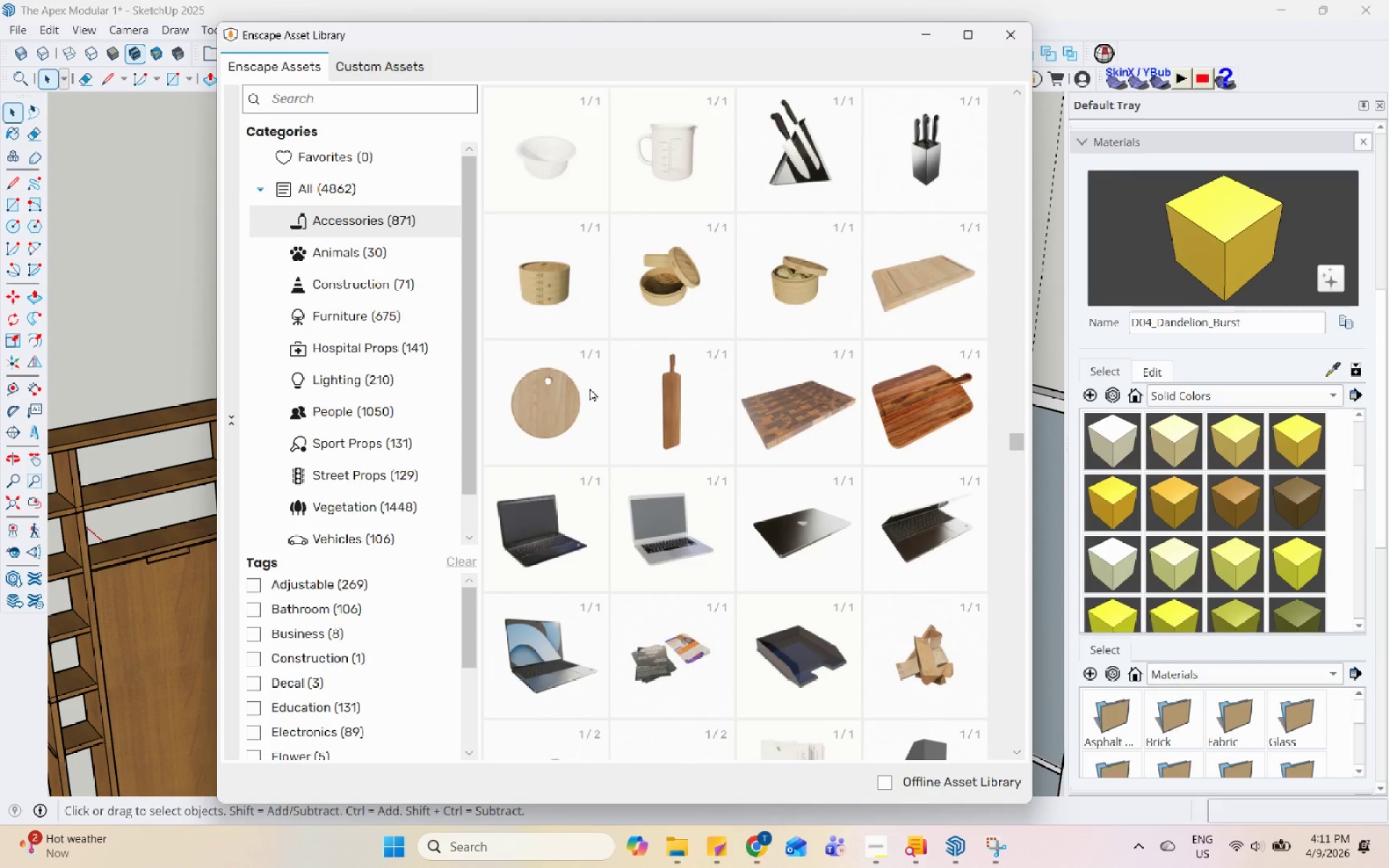 
scroll: coordinate [870, 303], scroll_direction: down, amount: 11.0
 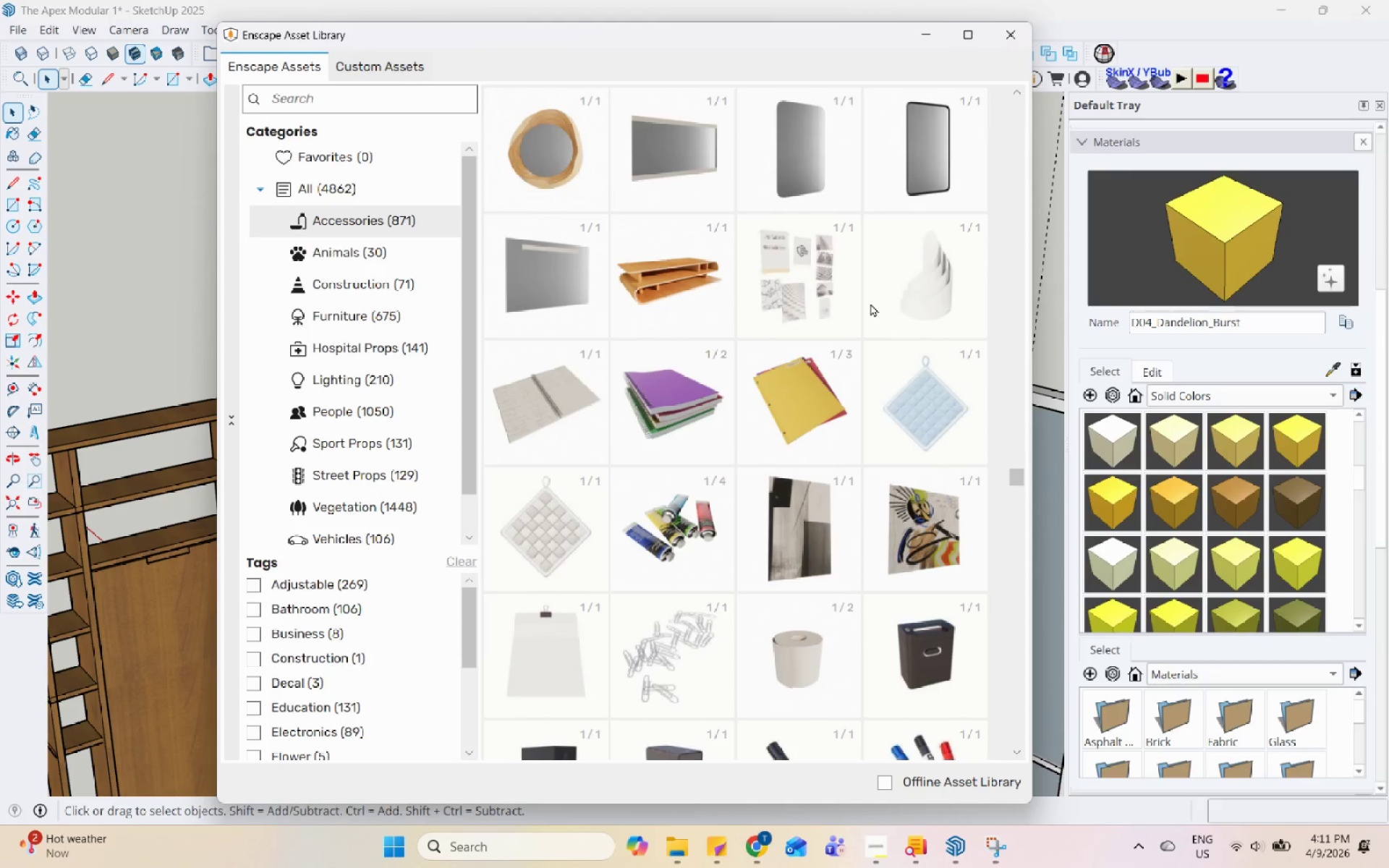 
scroll: coordinate [872, 303], scroll_direction: down, amount: 1.0
 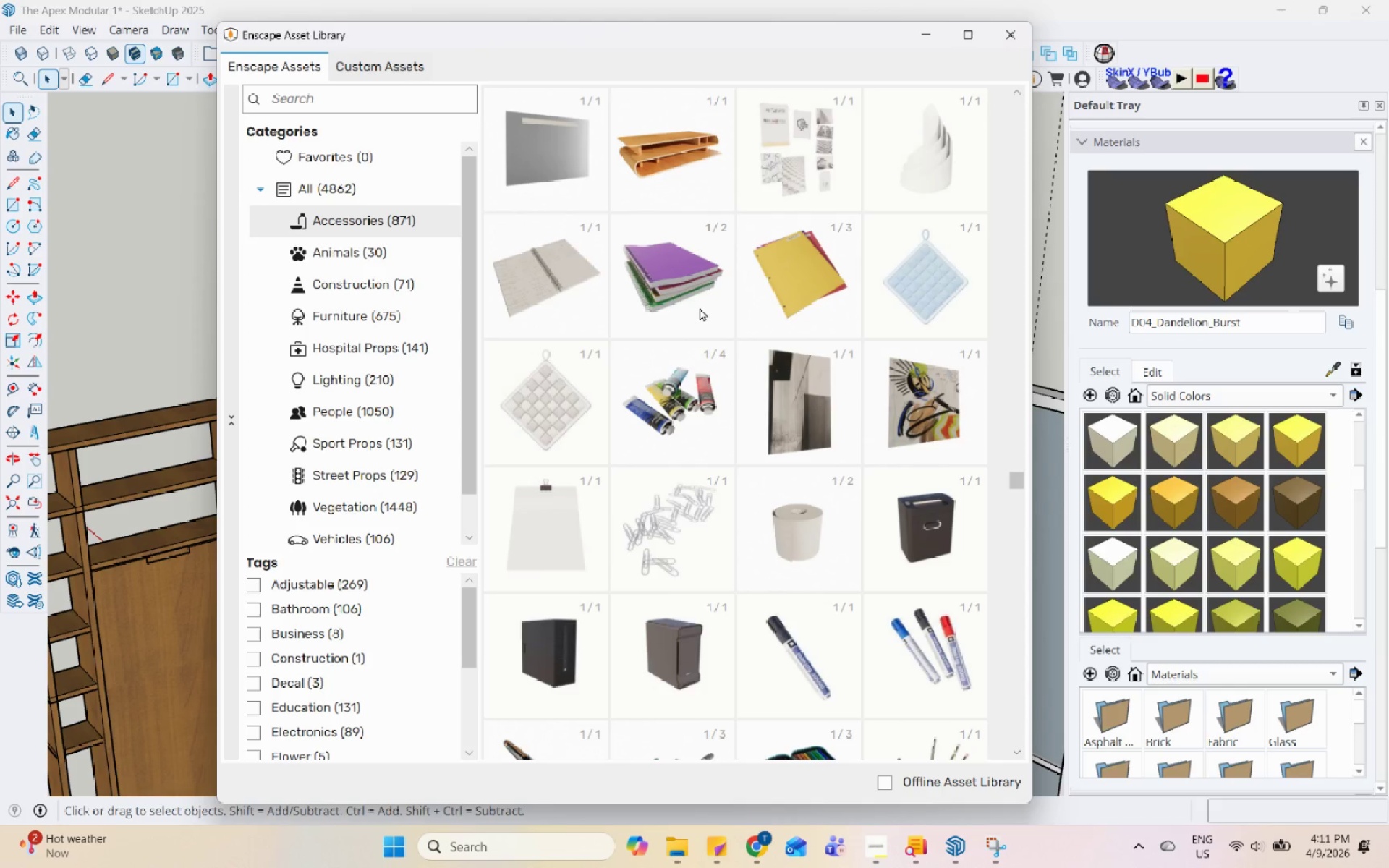 
scroll: coordinate [603, 548], scroll_direction: up, amount: 1.0
 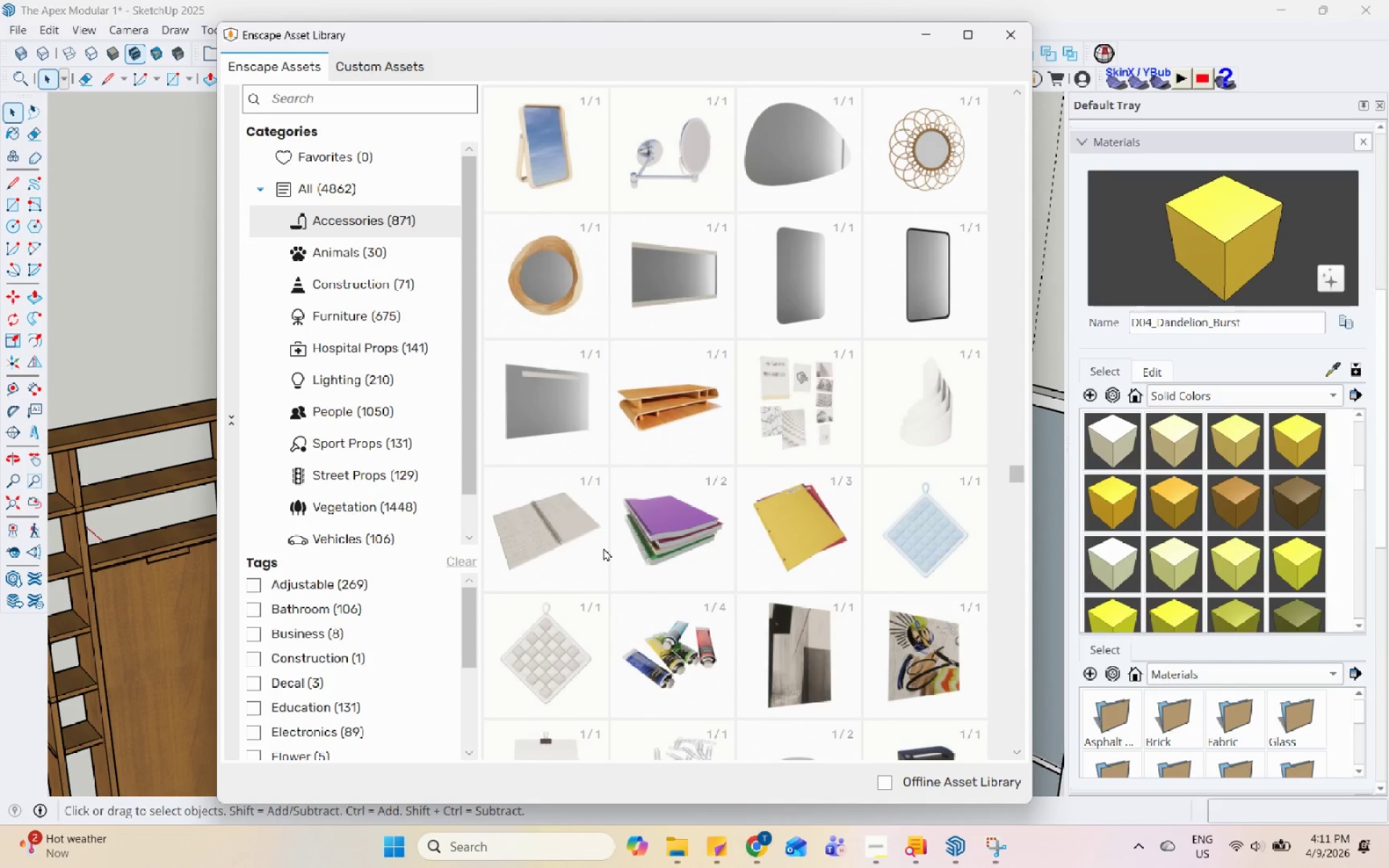 
scroll: coordinate [591, 552], scroll_direction: down, amount: 21.0
 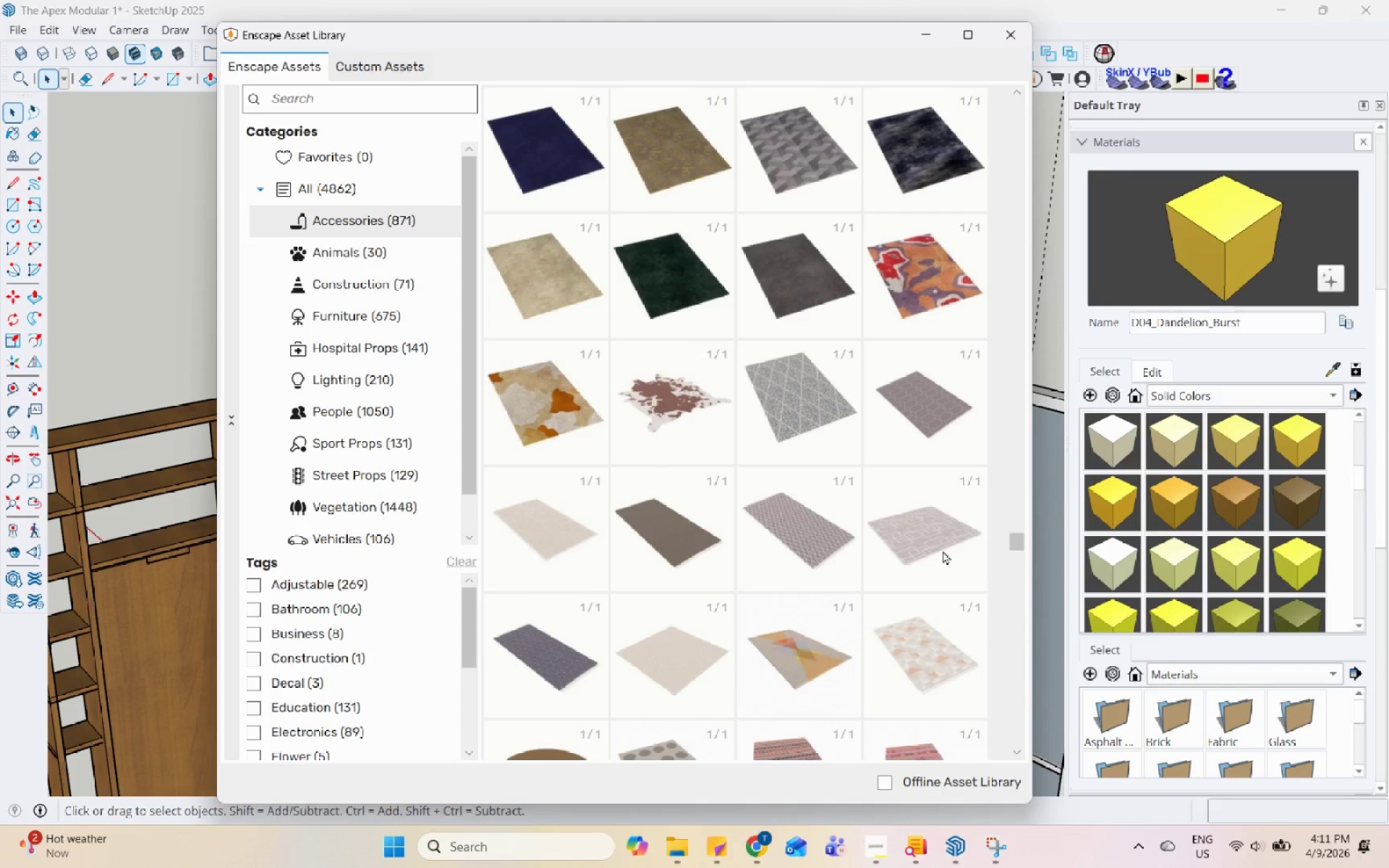 
double_click([937, 542])
 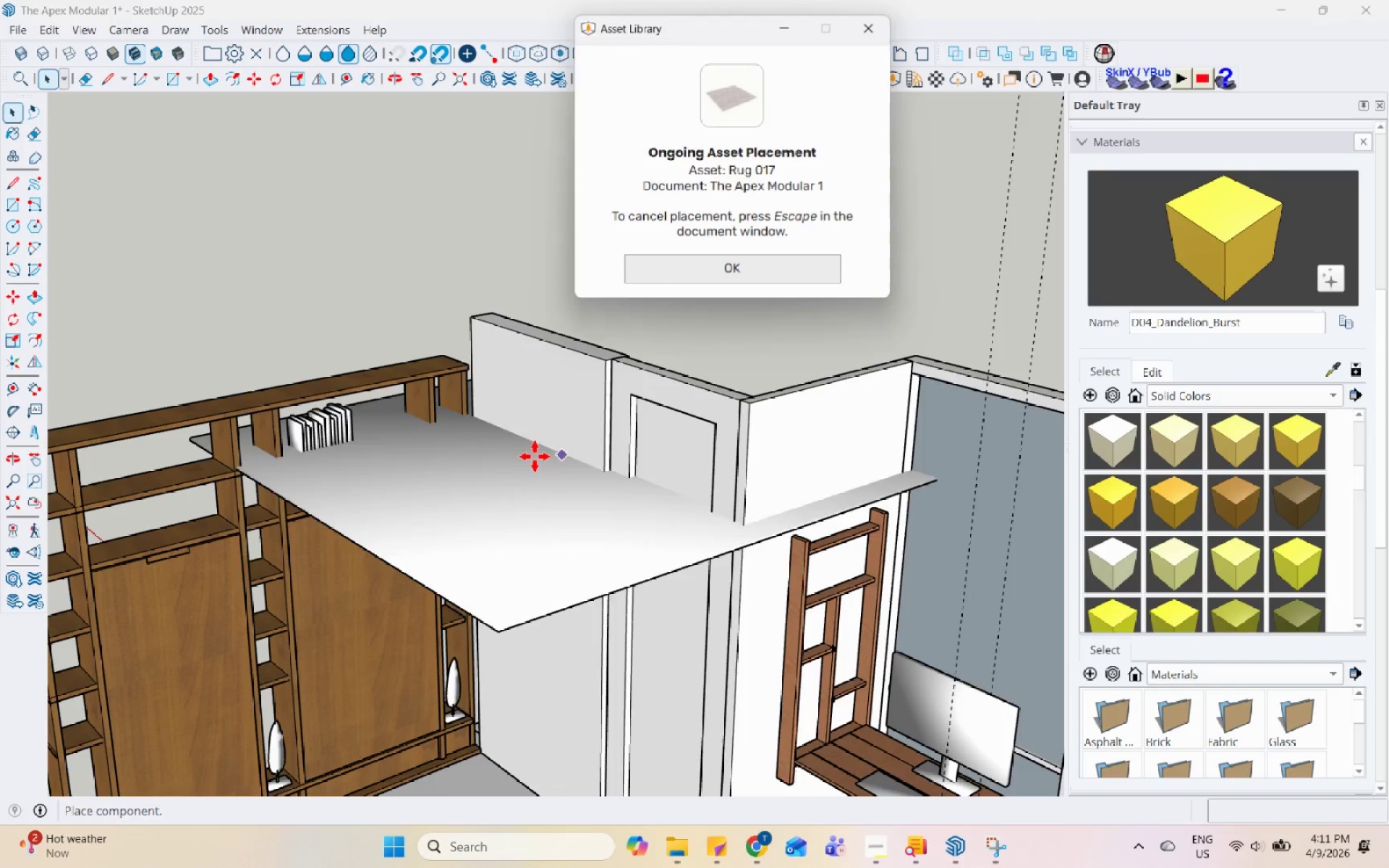 
scroll: coordinate [505, 458], scroll_direction: down, amount: 11.0
 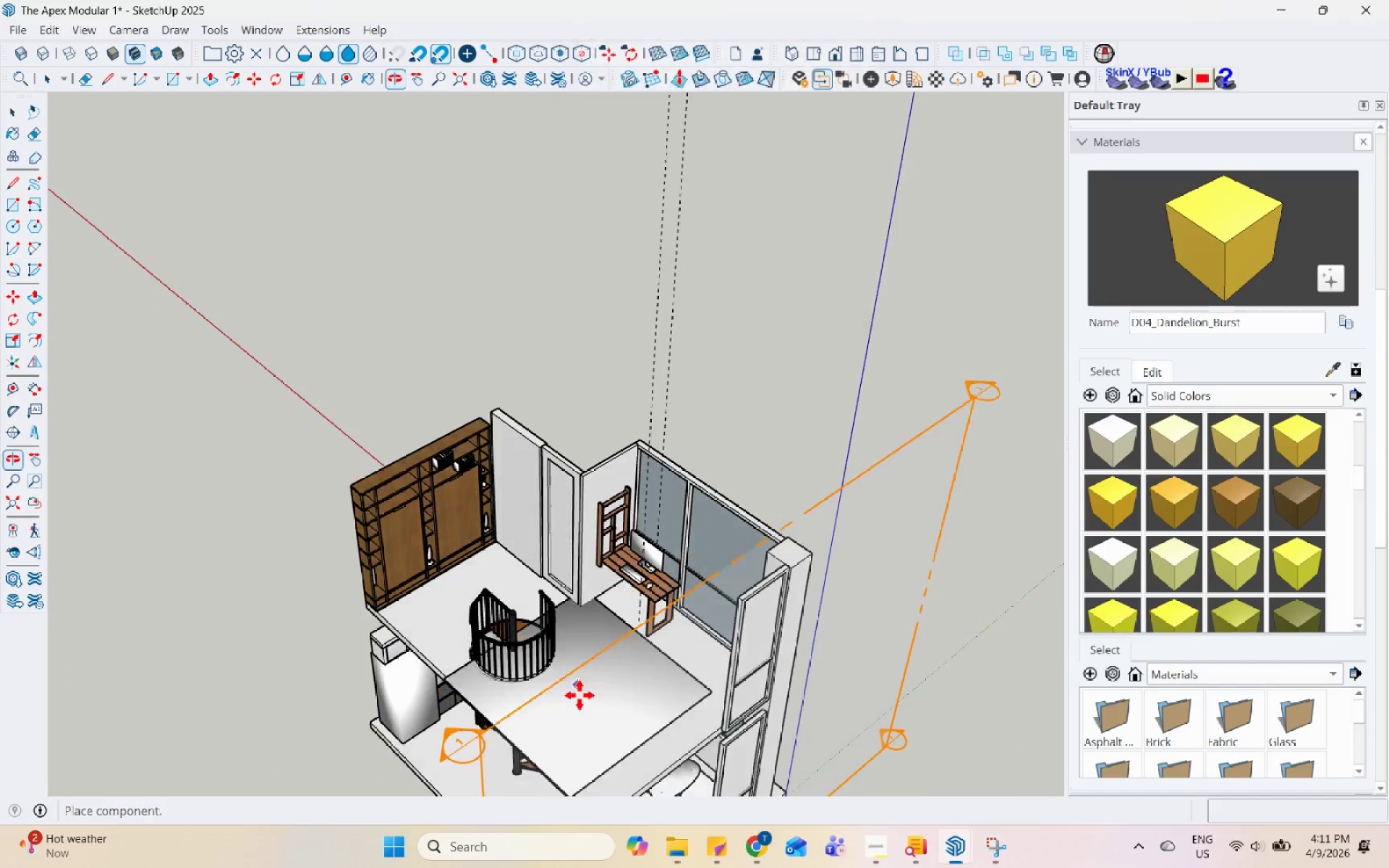 
scroll: coordinate [630, 684], scroll_direction: up, amount: 7.0
 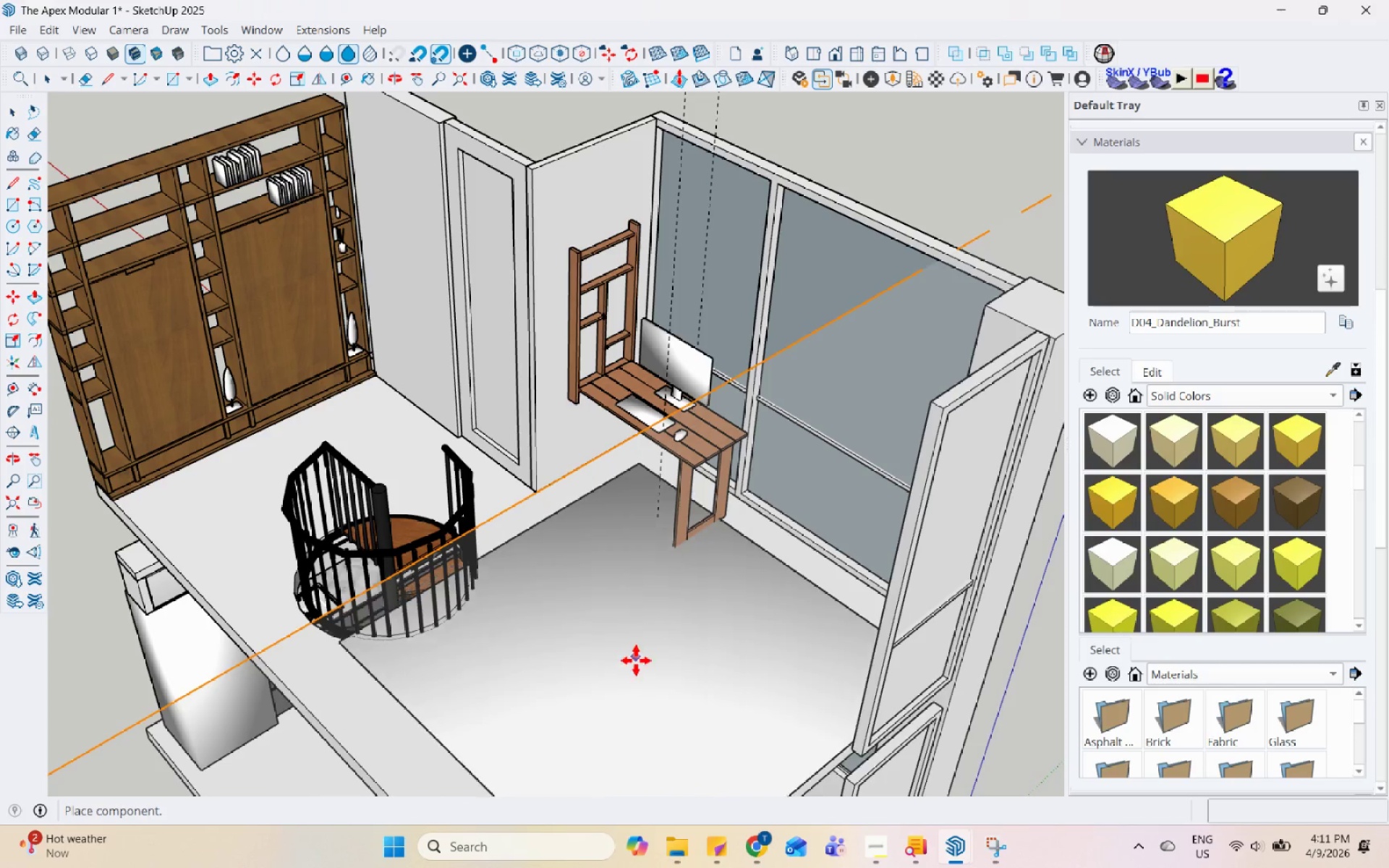 
left_click([632, 656])
 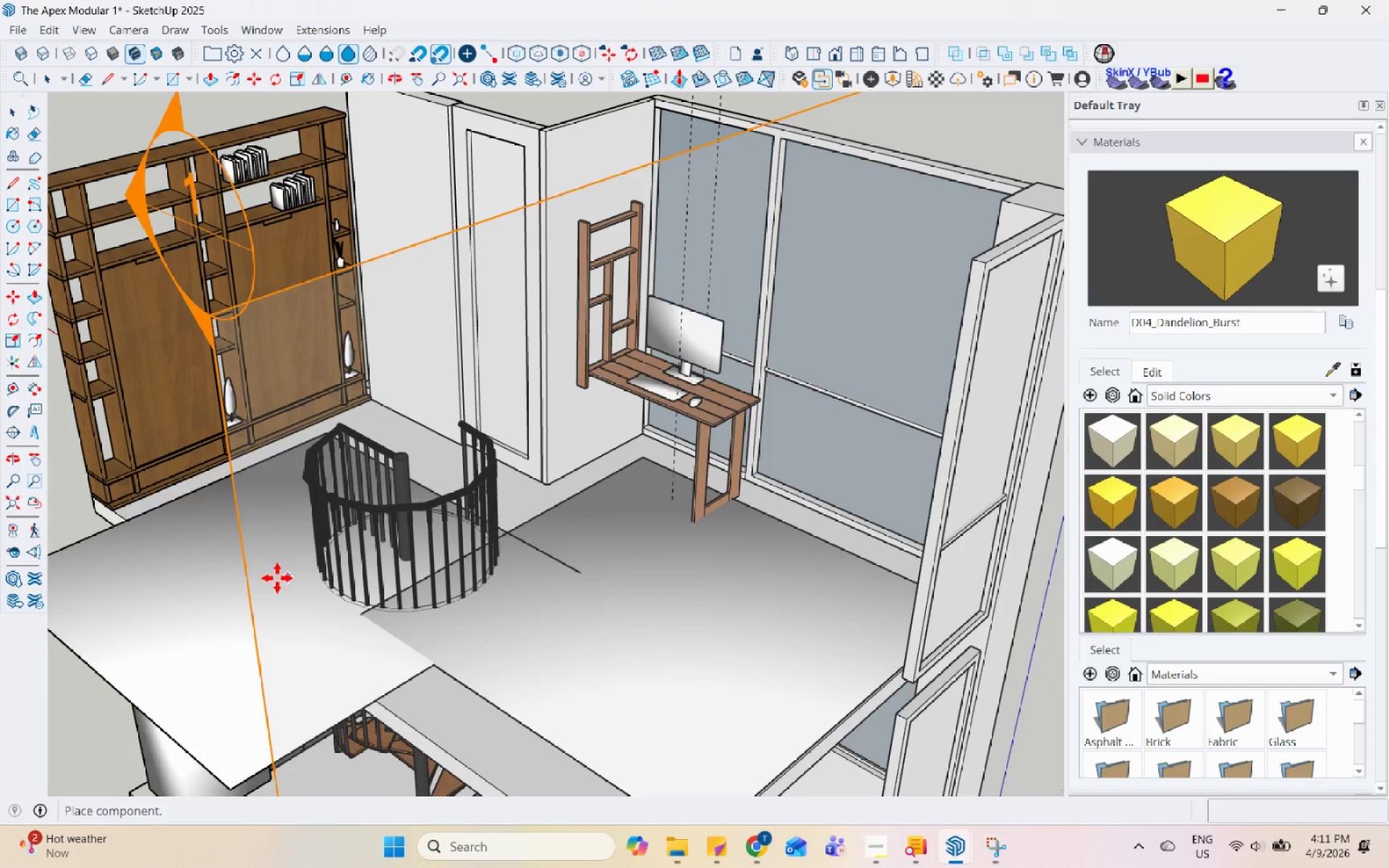 
key(Space)
 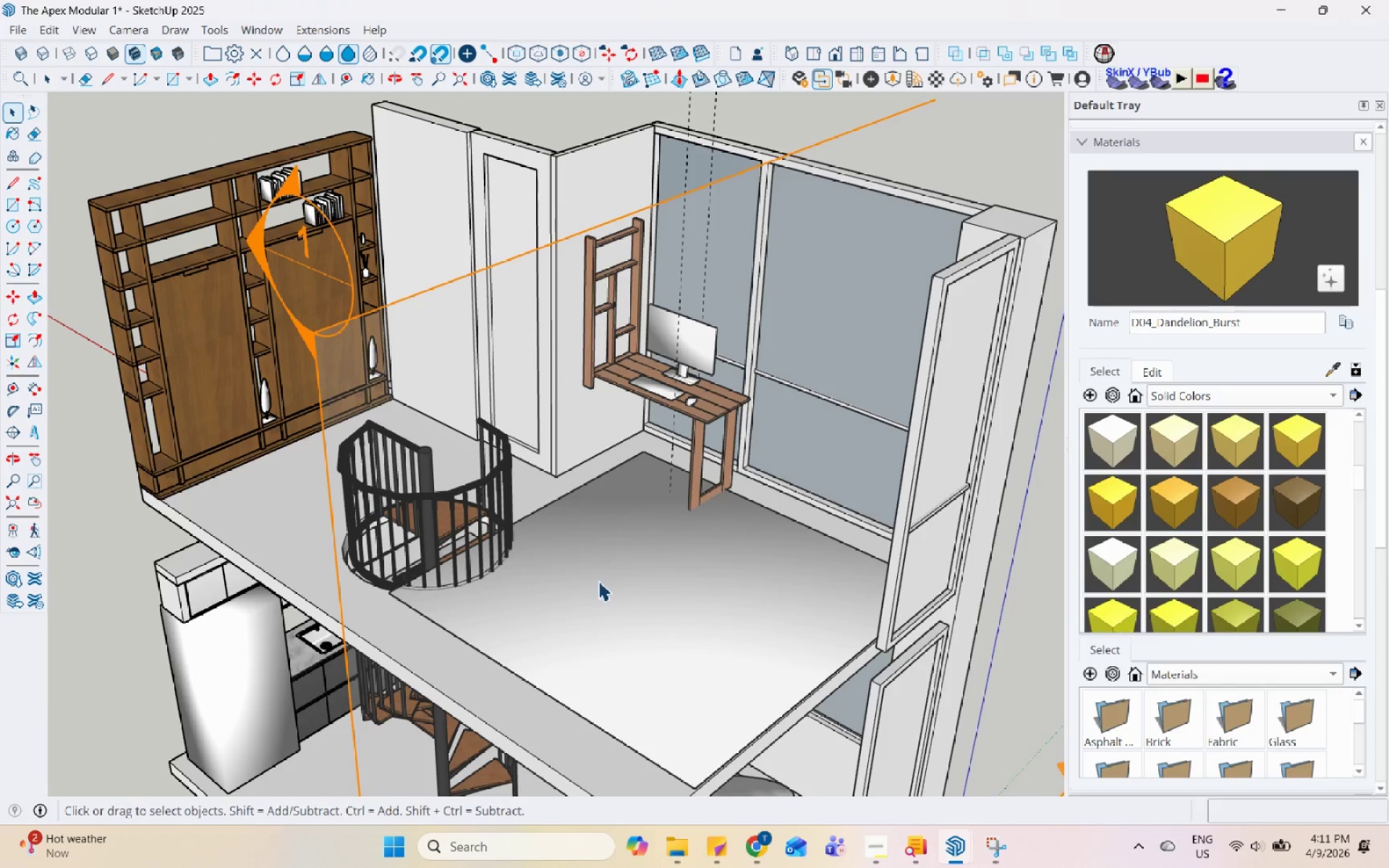 
left_click([598, 584])
 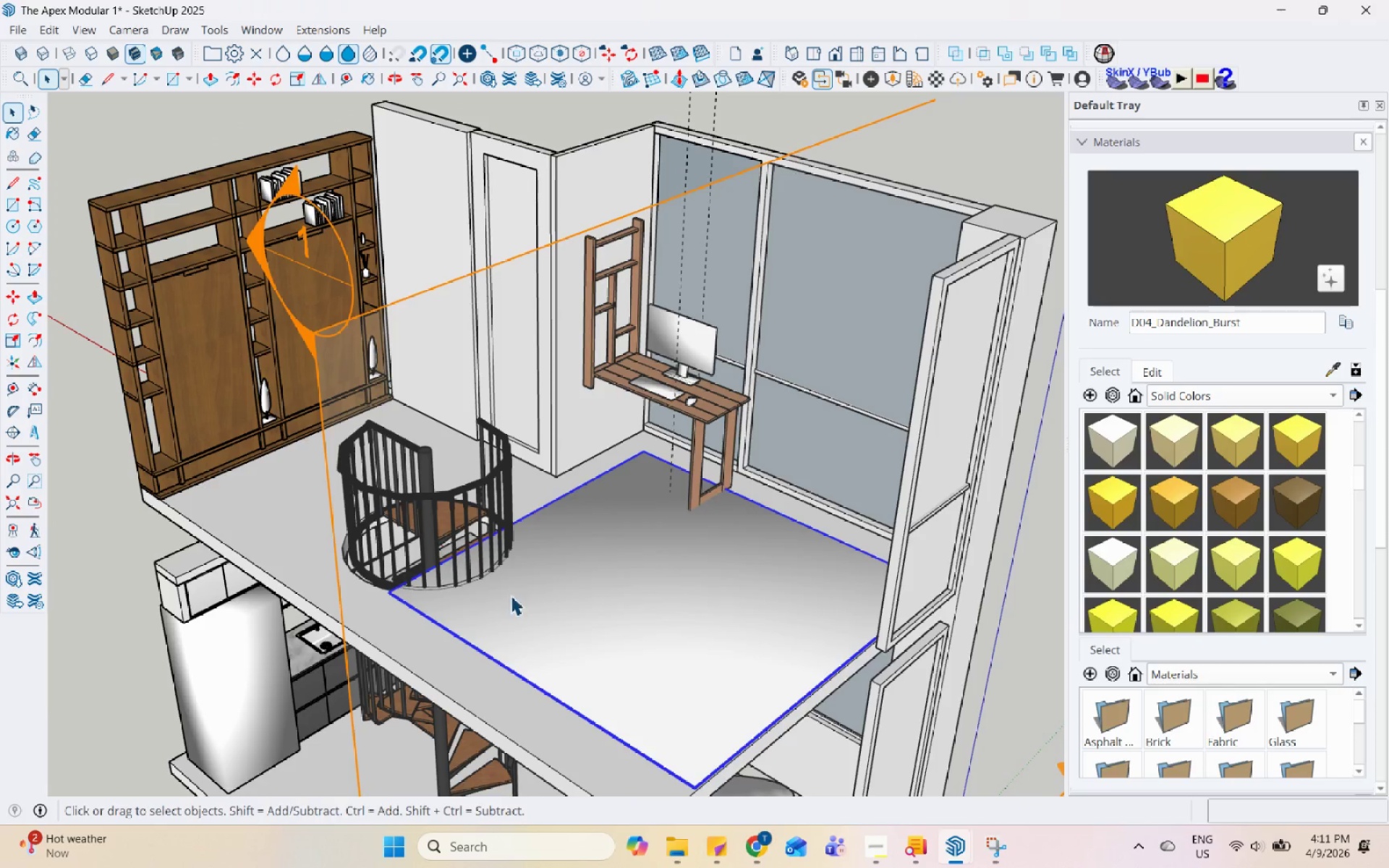 
scroll: coordinate [651, 390], scroll_direction: none, amount: 0.0
 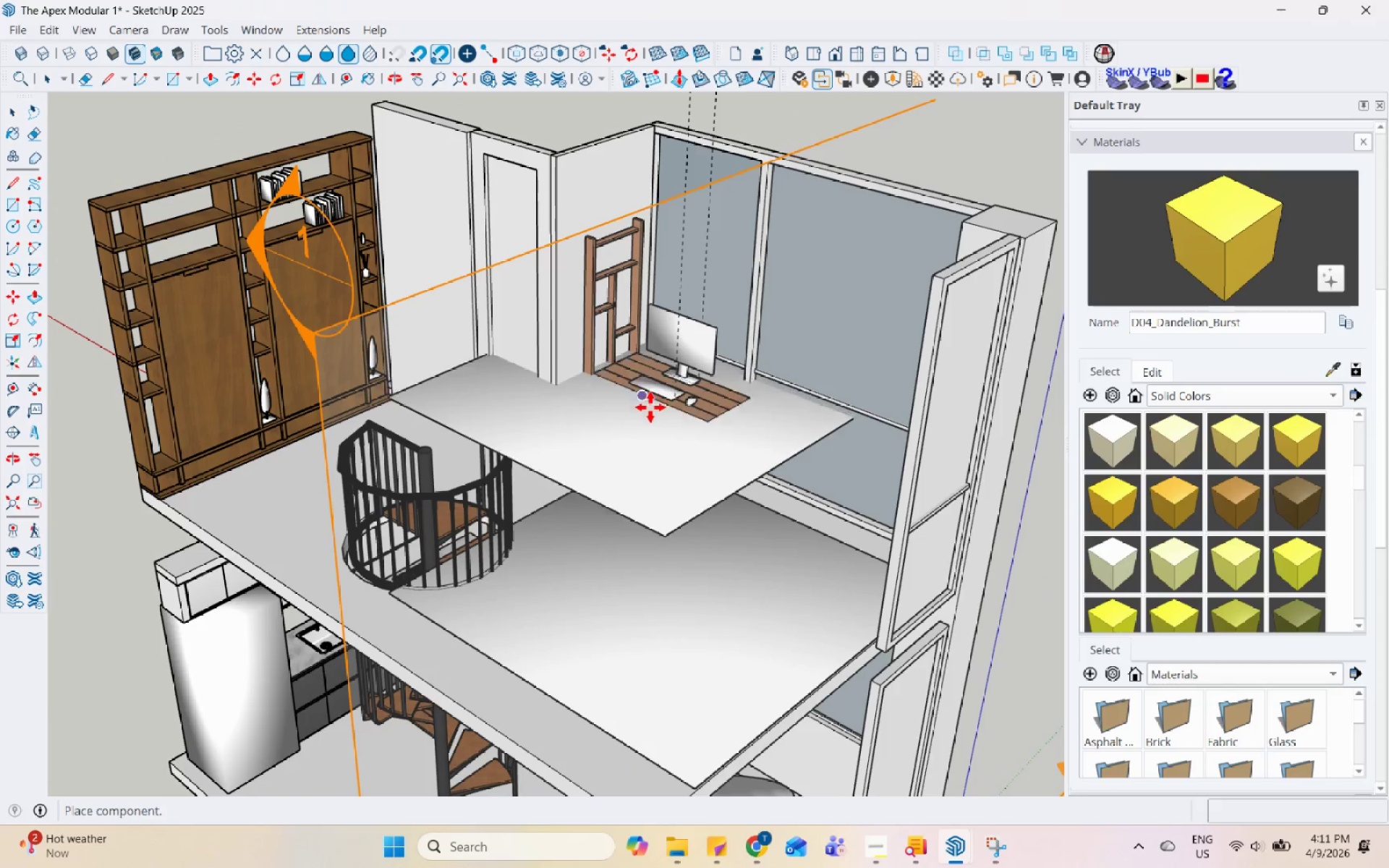 
double_click([664, 579])
 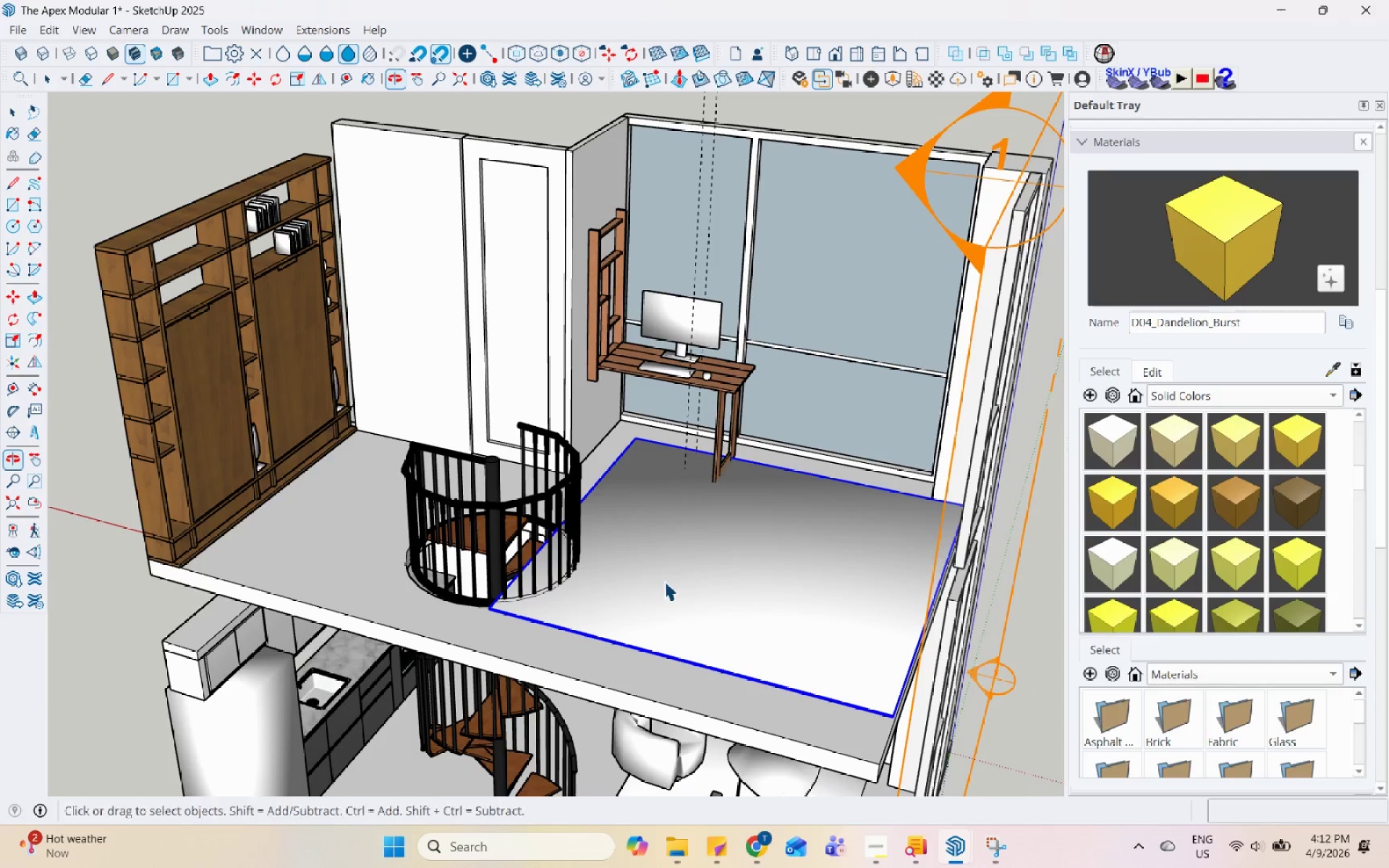 
key(S)
 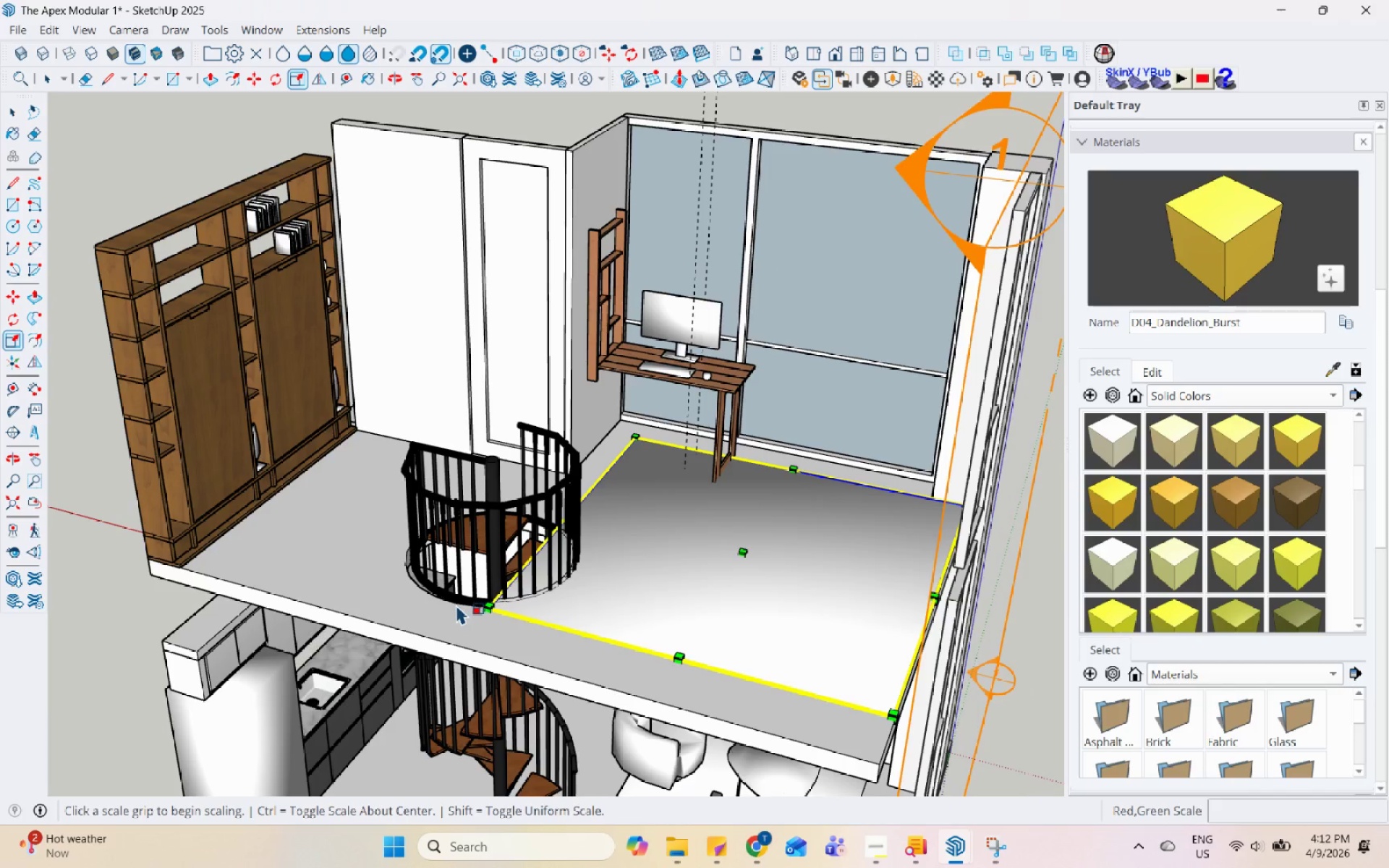 
scroll: coordinate [474, 607], scroll_direction: up, amount: 2.0
 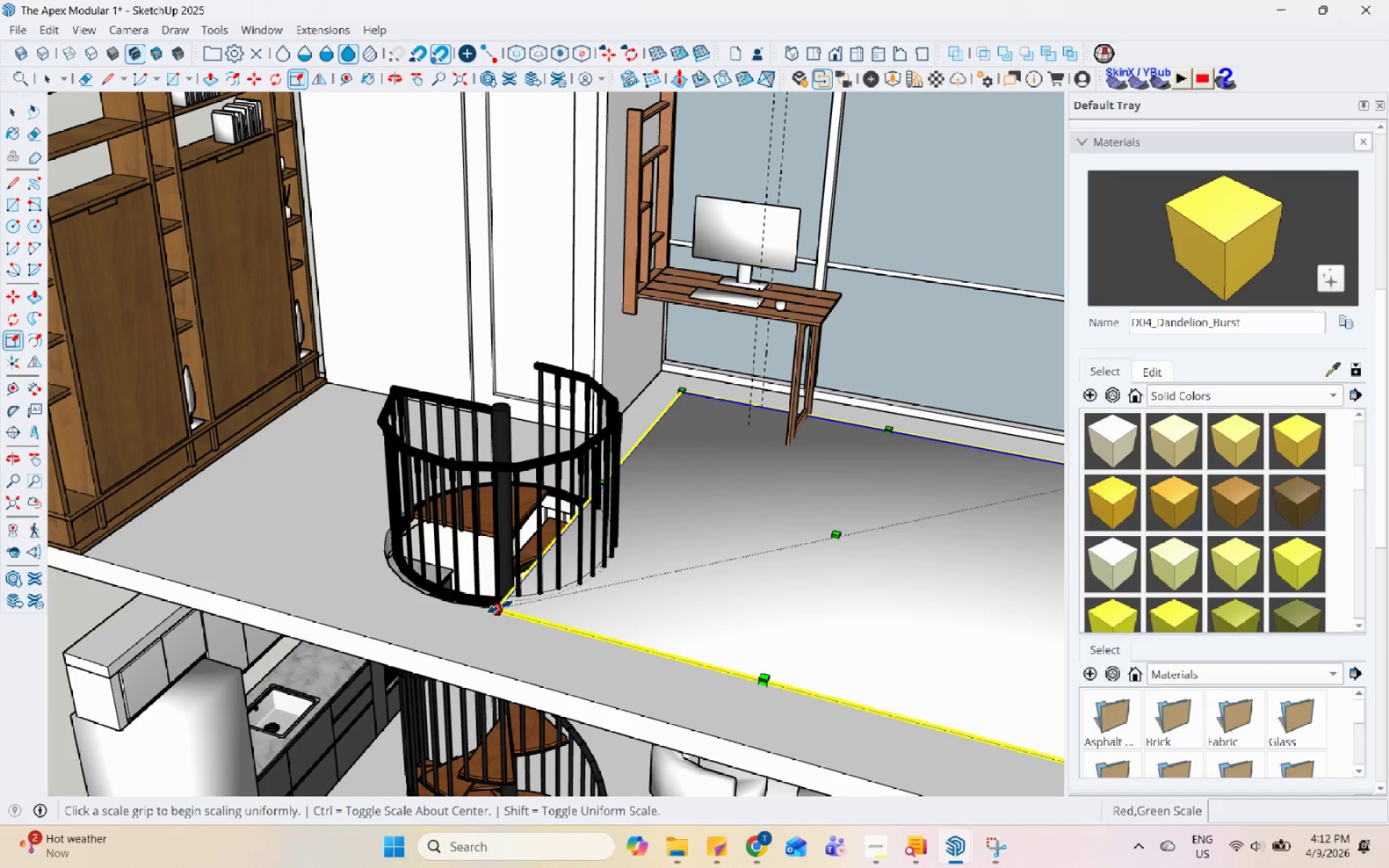 
left_click([501, 605])
 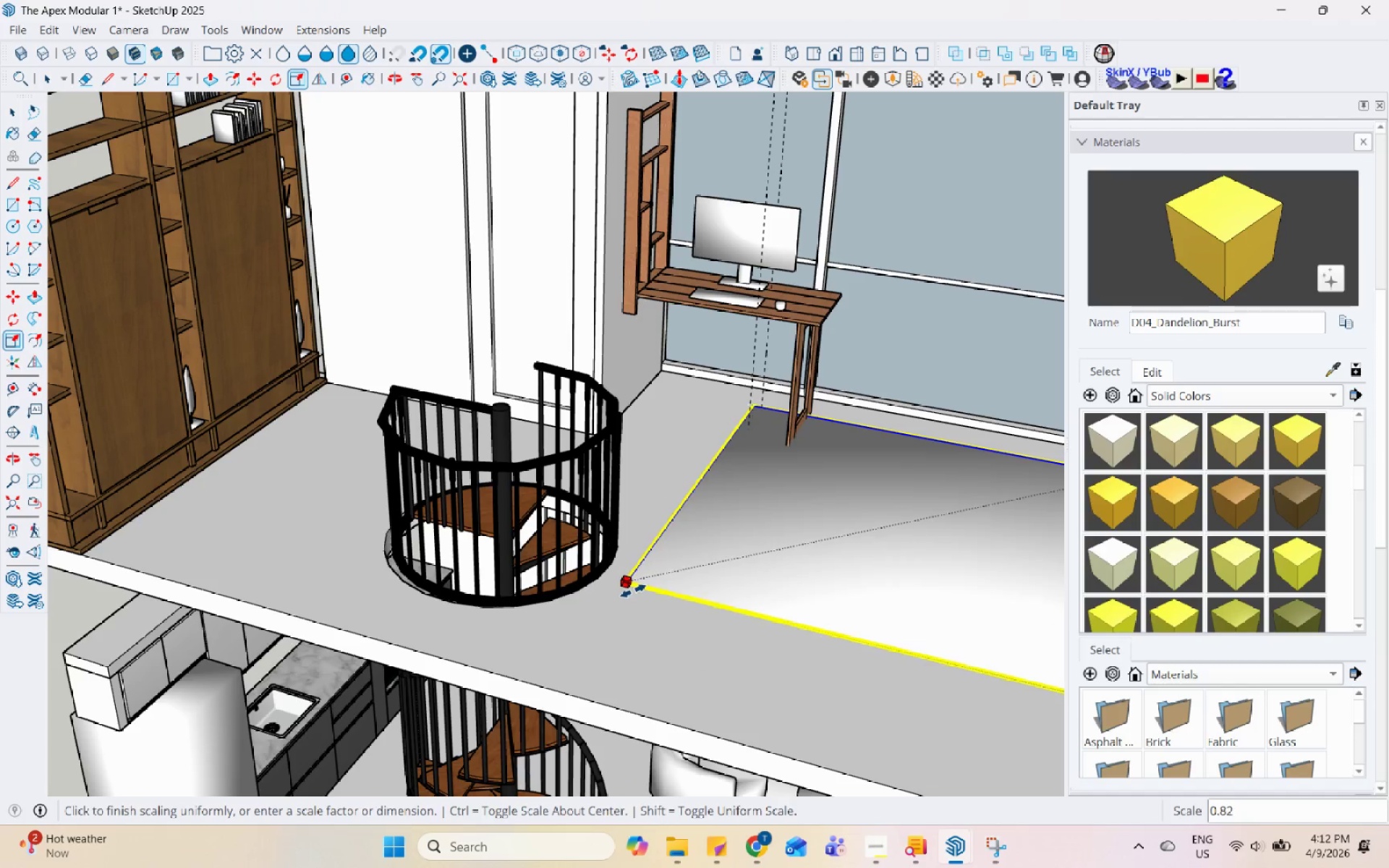 
left_click([655, 591])
 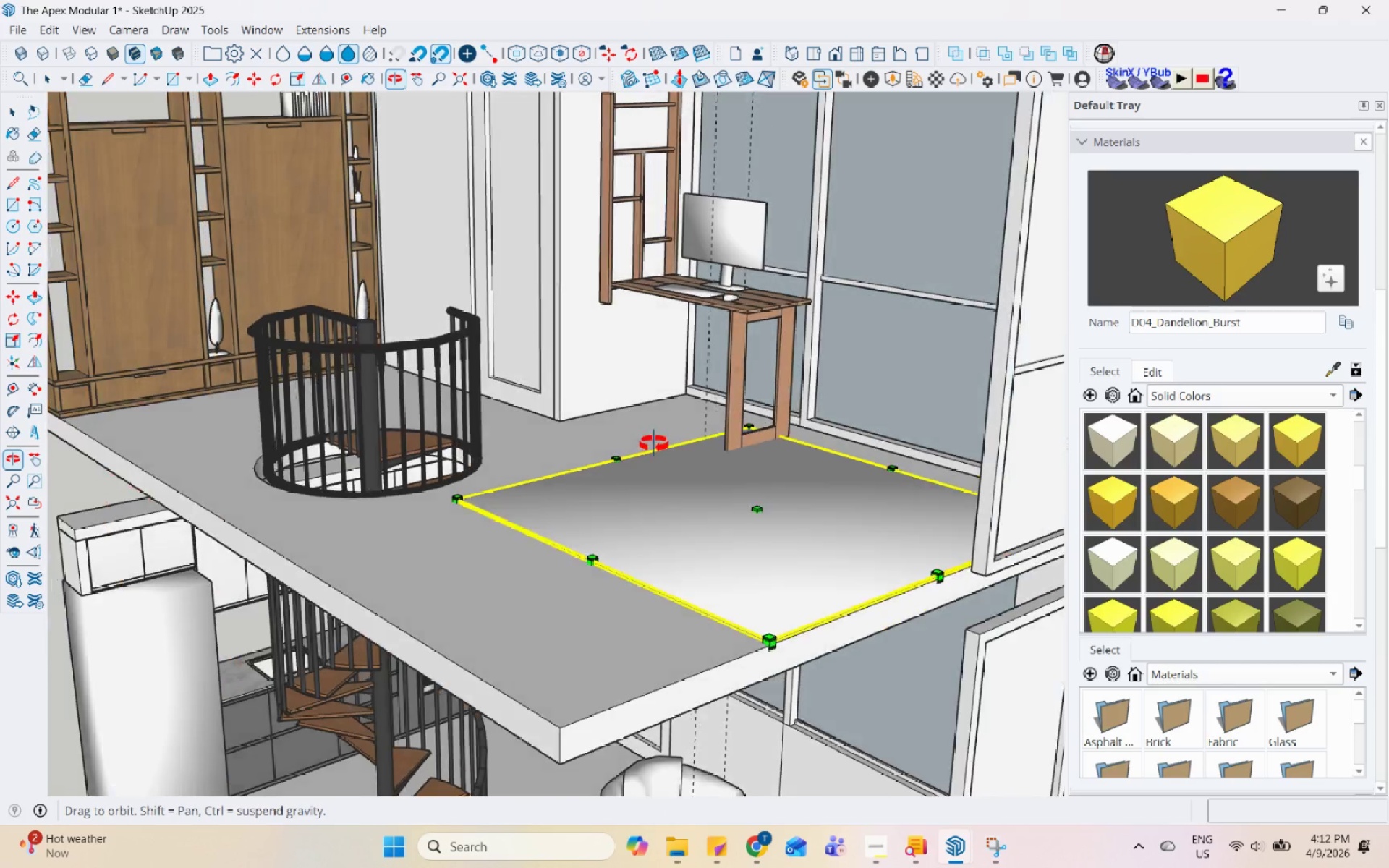 
key(Space)
 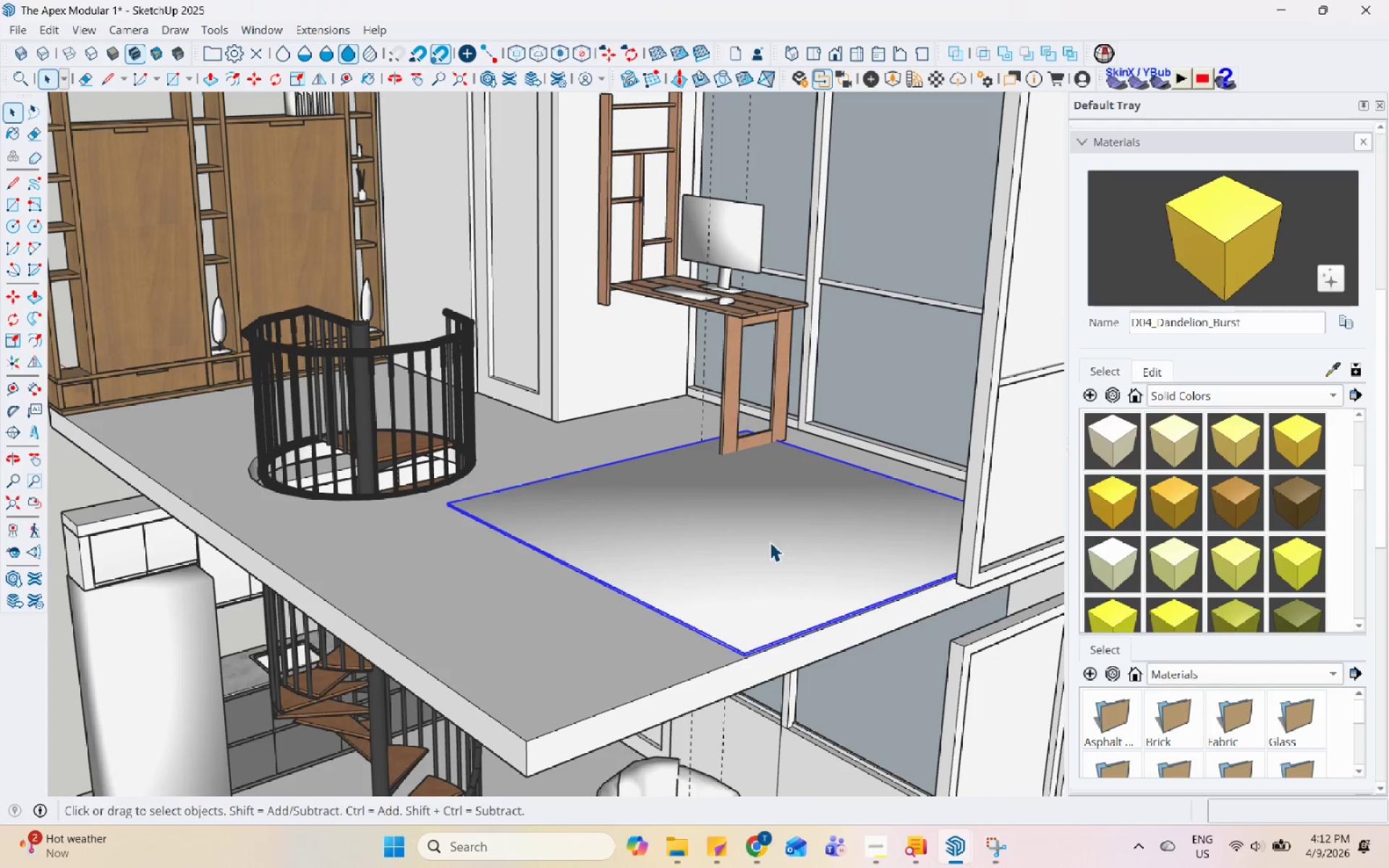 
key(M)
 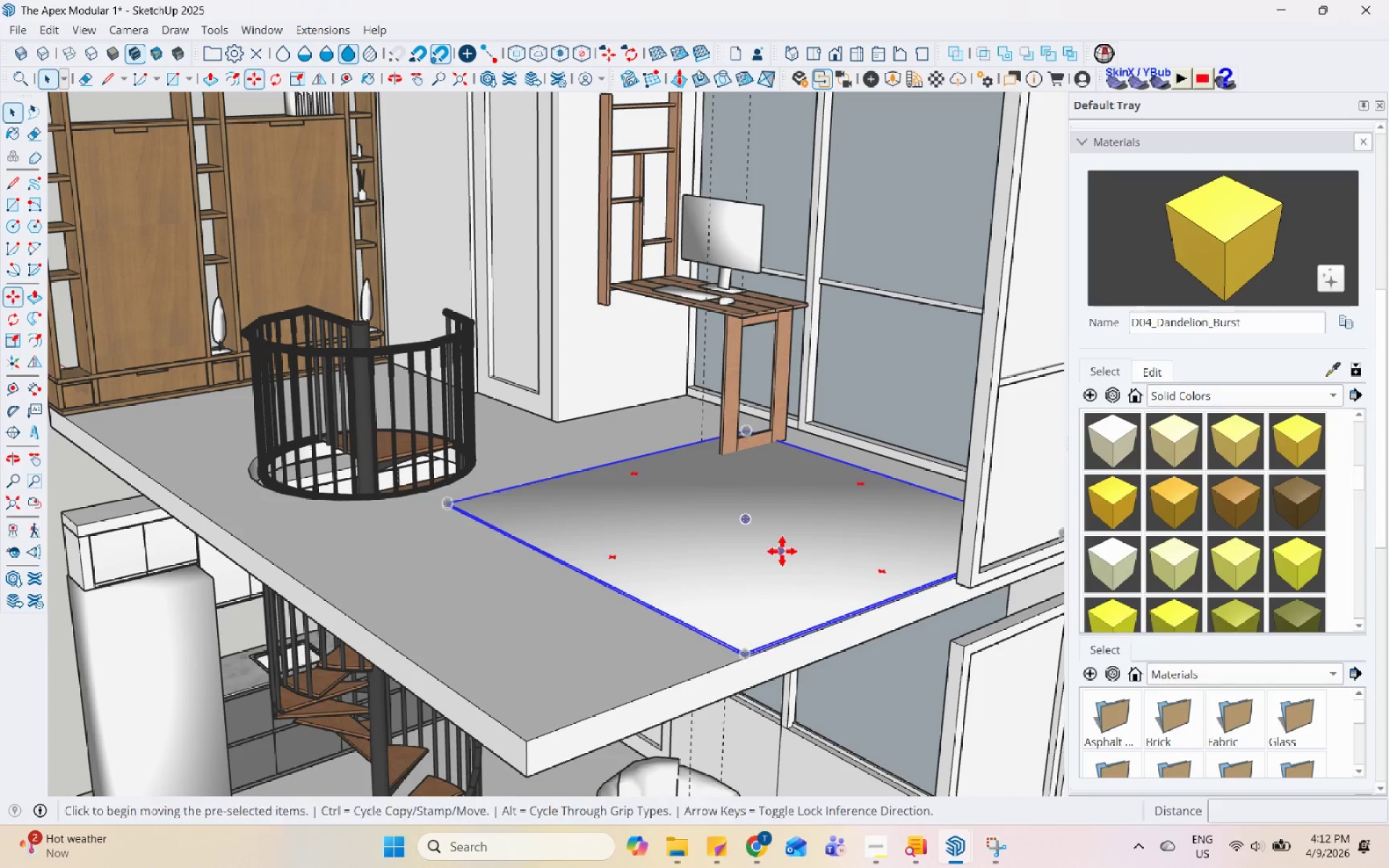 
left_click([783, 553])
 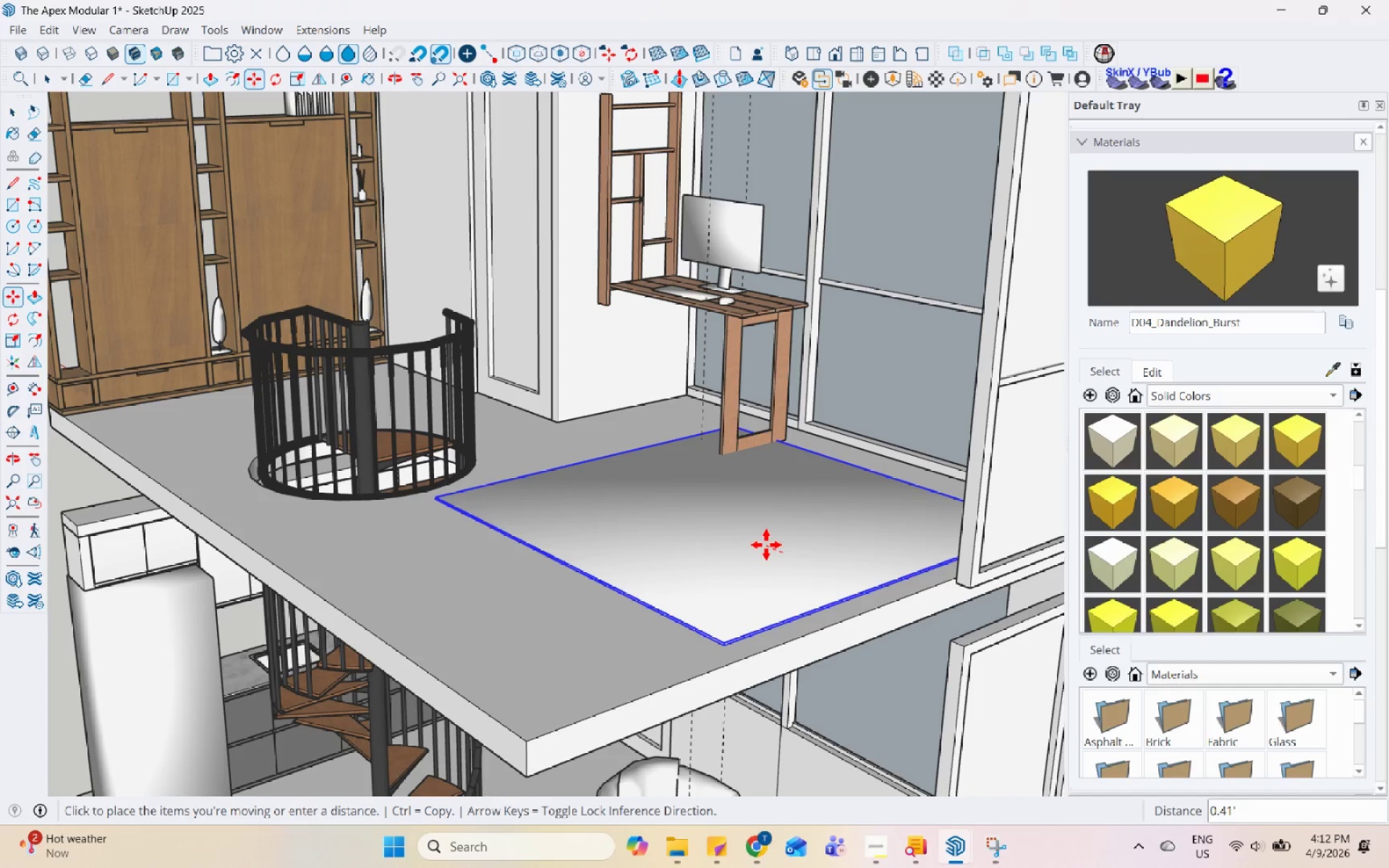 
left_click([766, 545])
 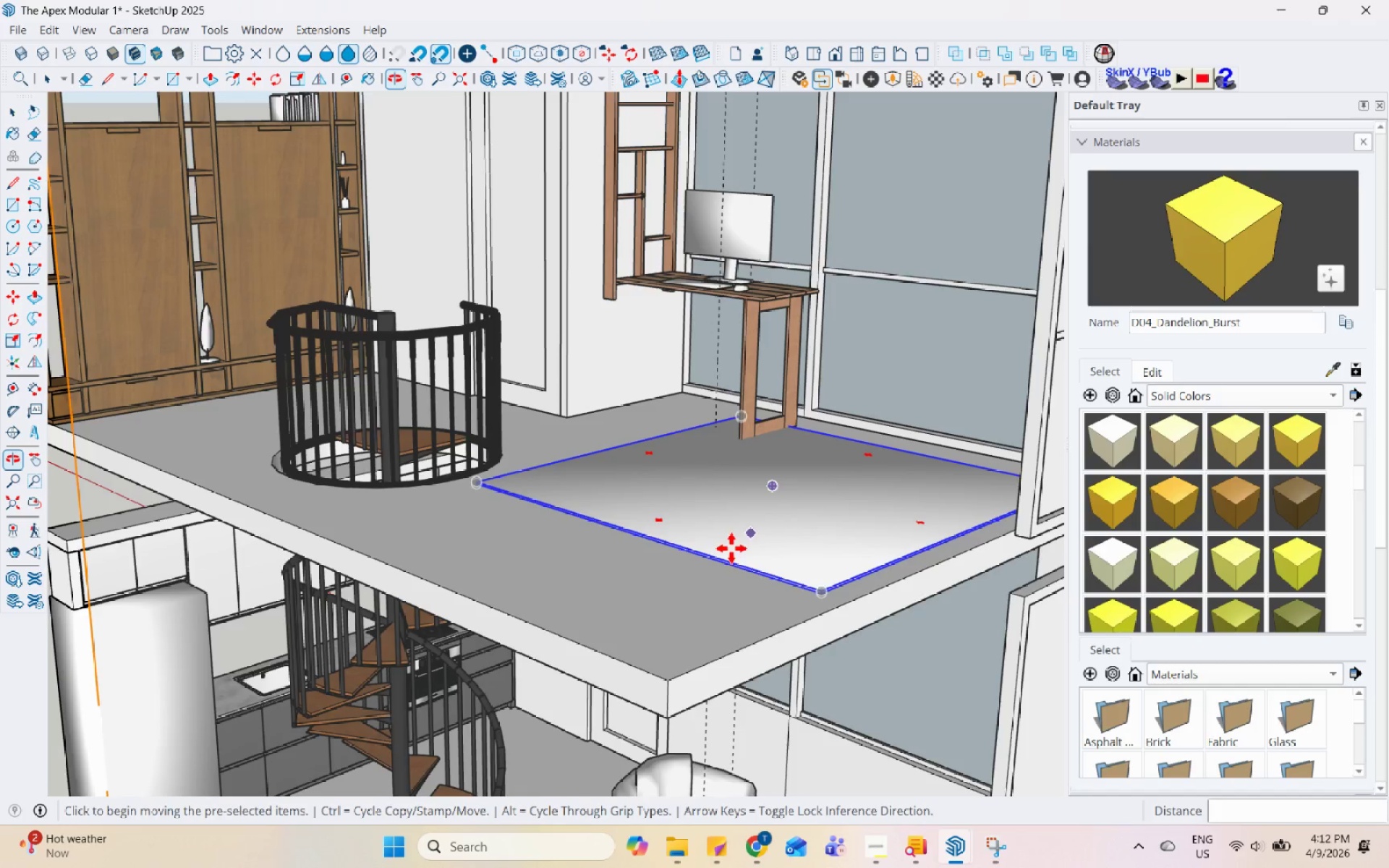 
key(Space)
 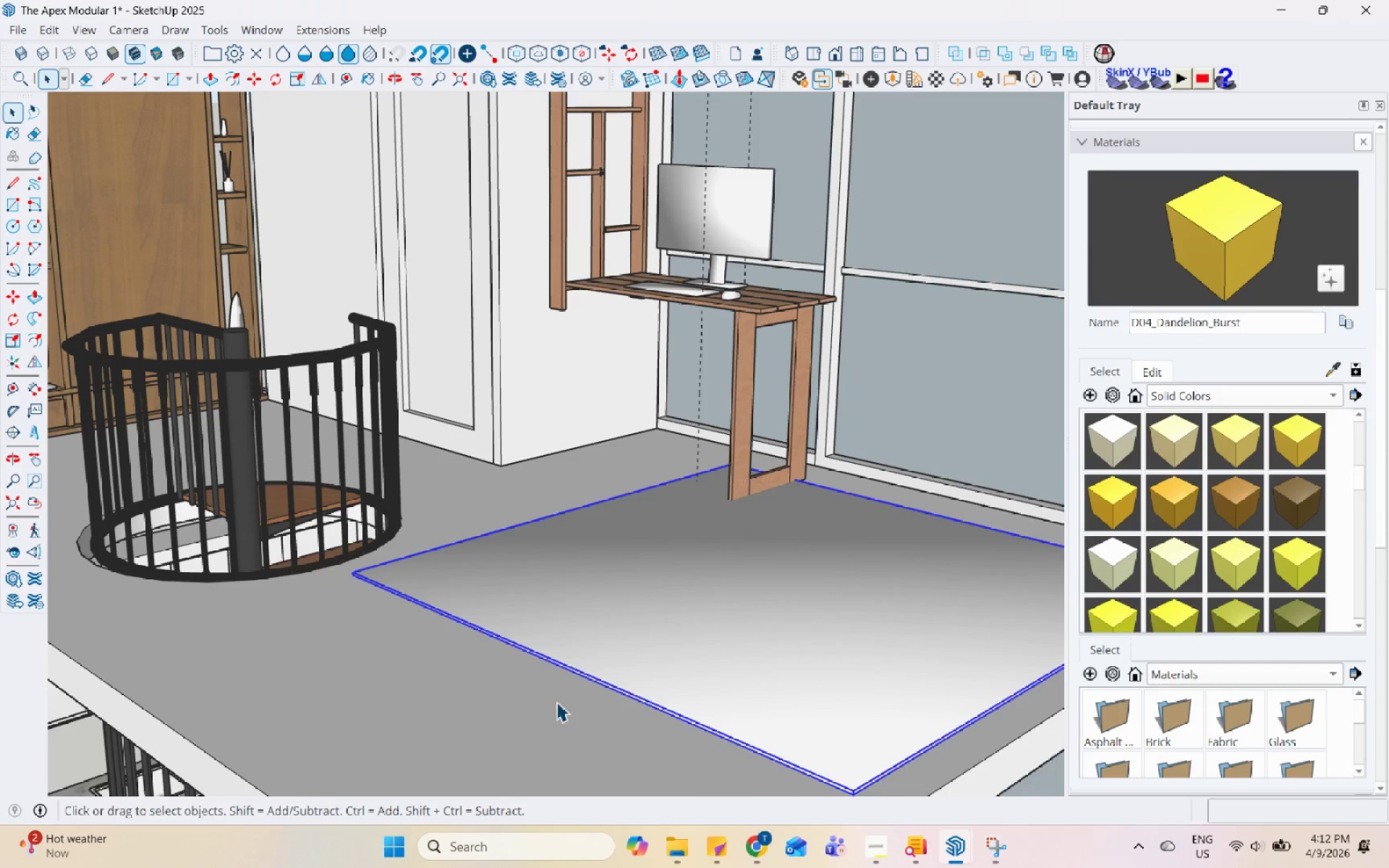 
scroll: coordinate [744, 604], scroll_direction: up, amount: 2.0
 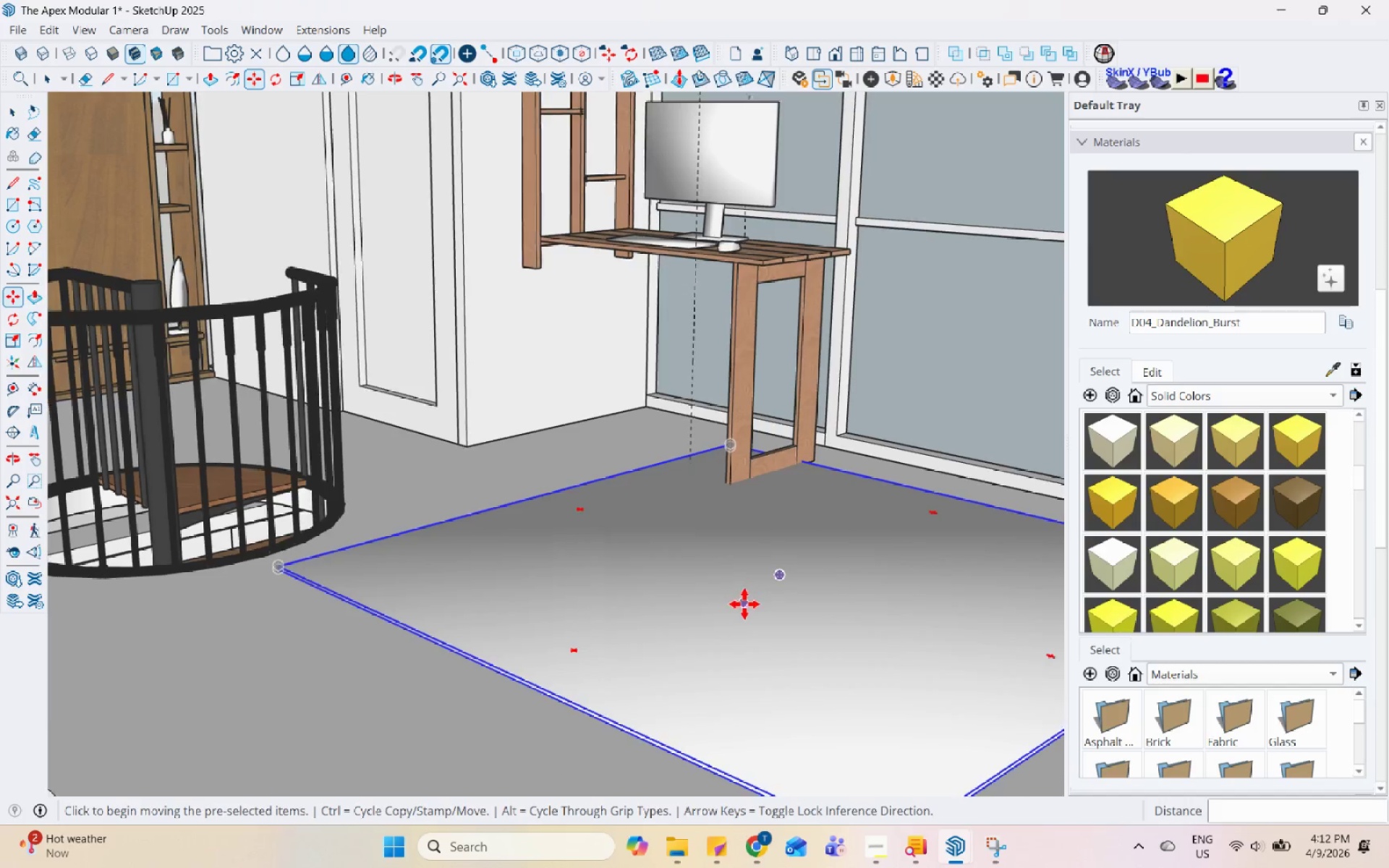 
left_click([459, 733])
 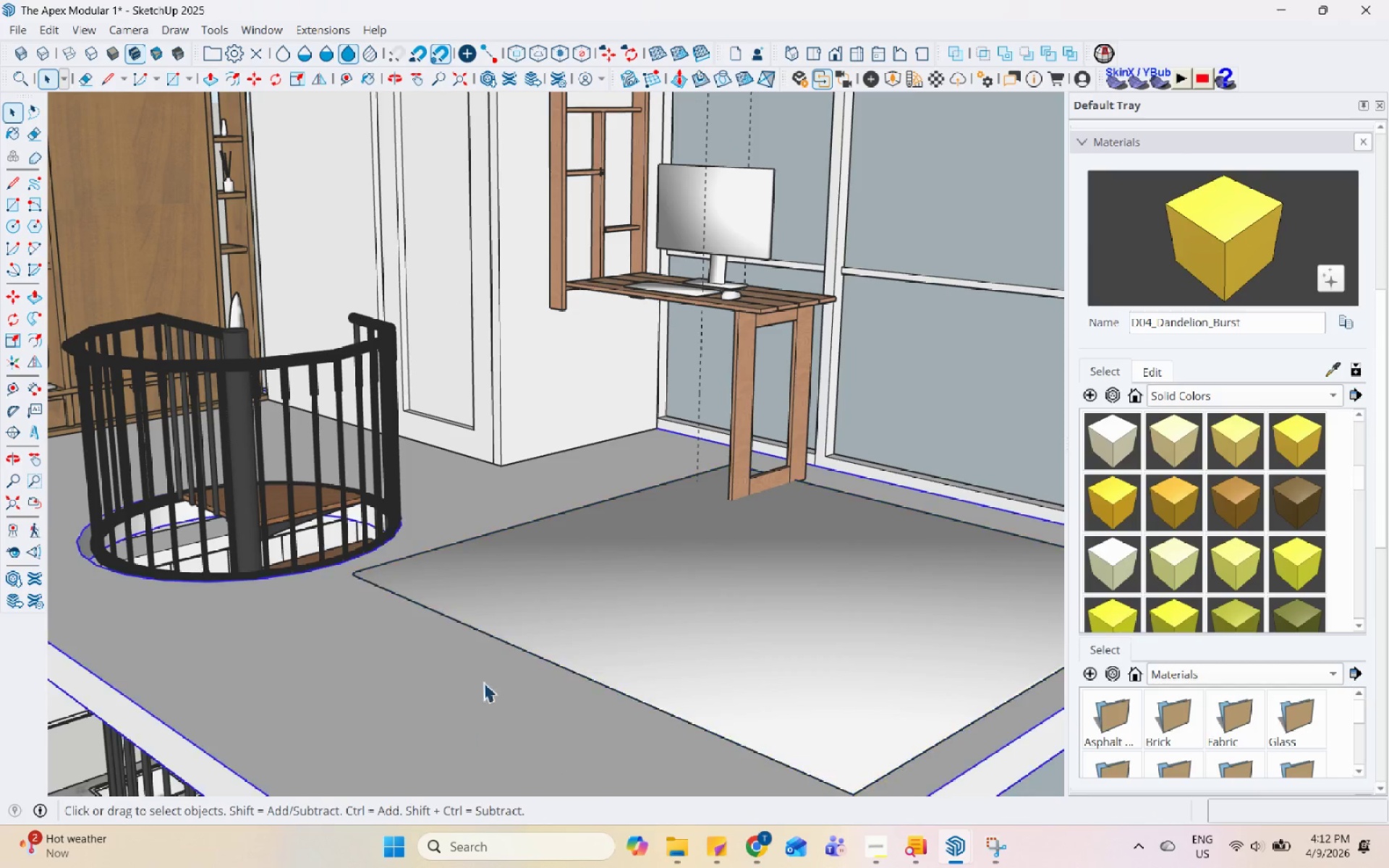 
scroll: coordinate [593, 560], scroll_direction: down, amount: 10.0
 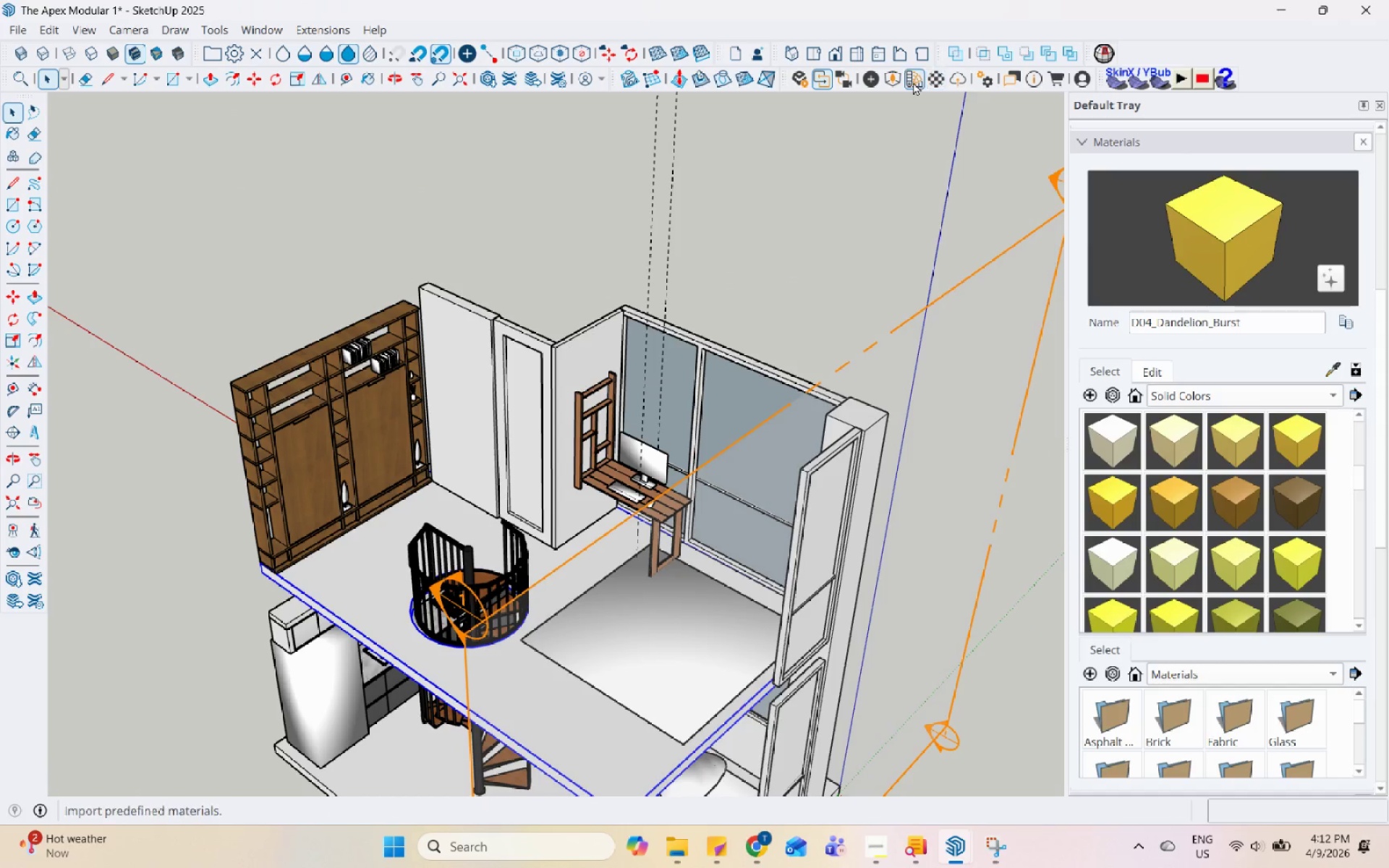 
left_click([893, 82])
 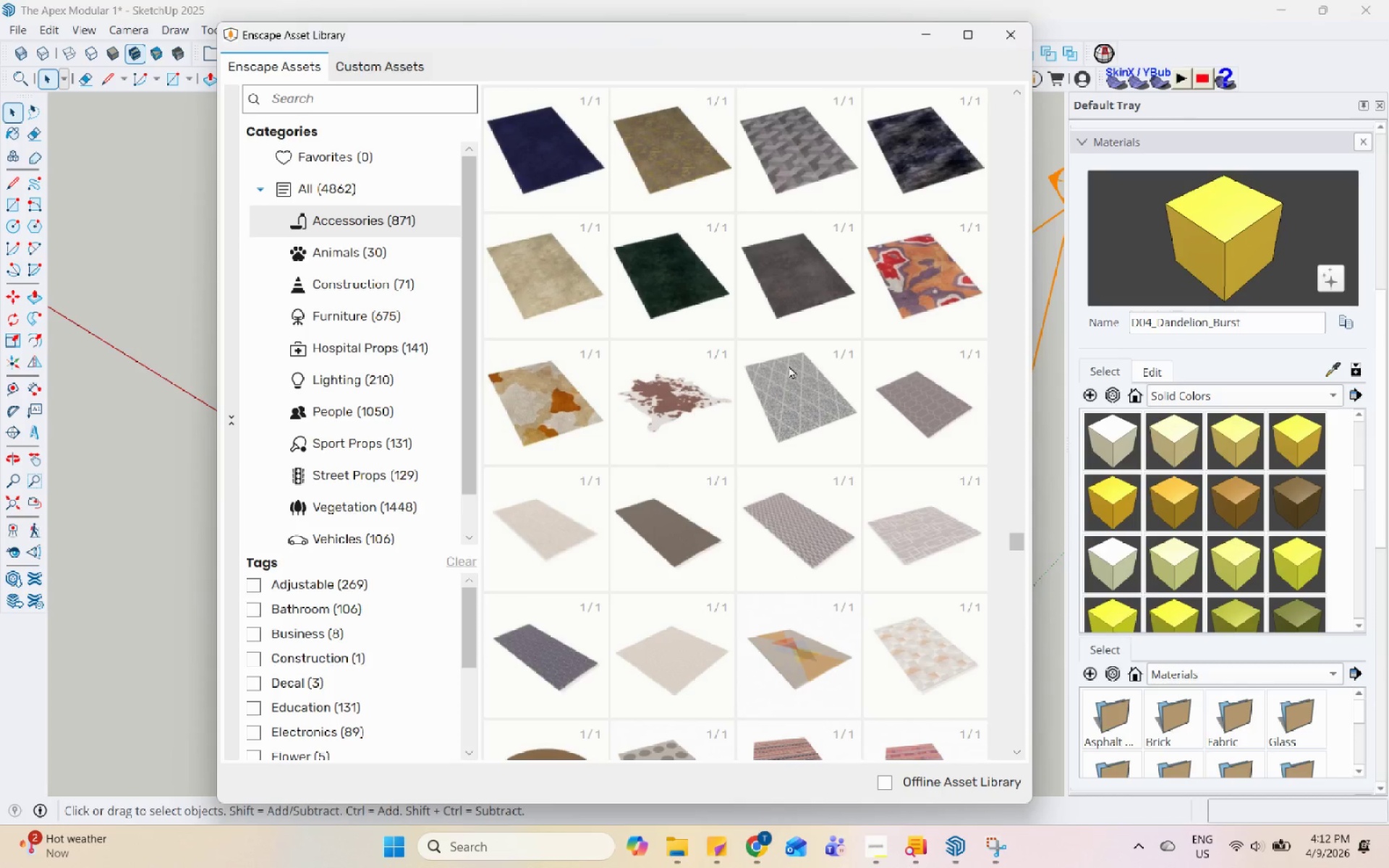 
scroll: coordinate [783, 433], scroll_direction: down, amount: 11.0
 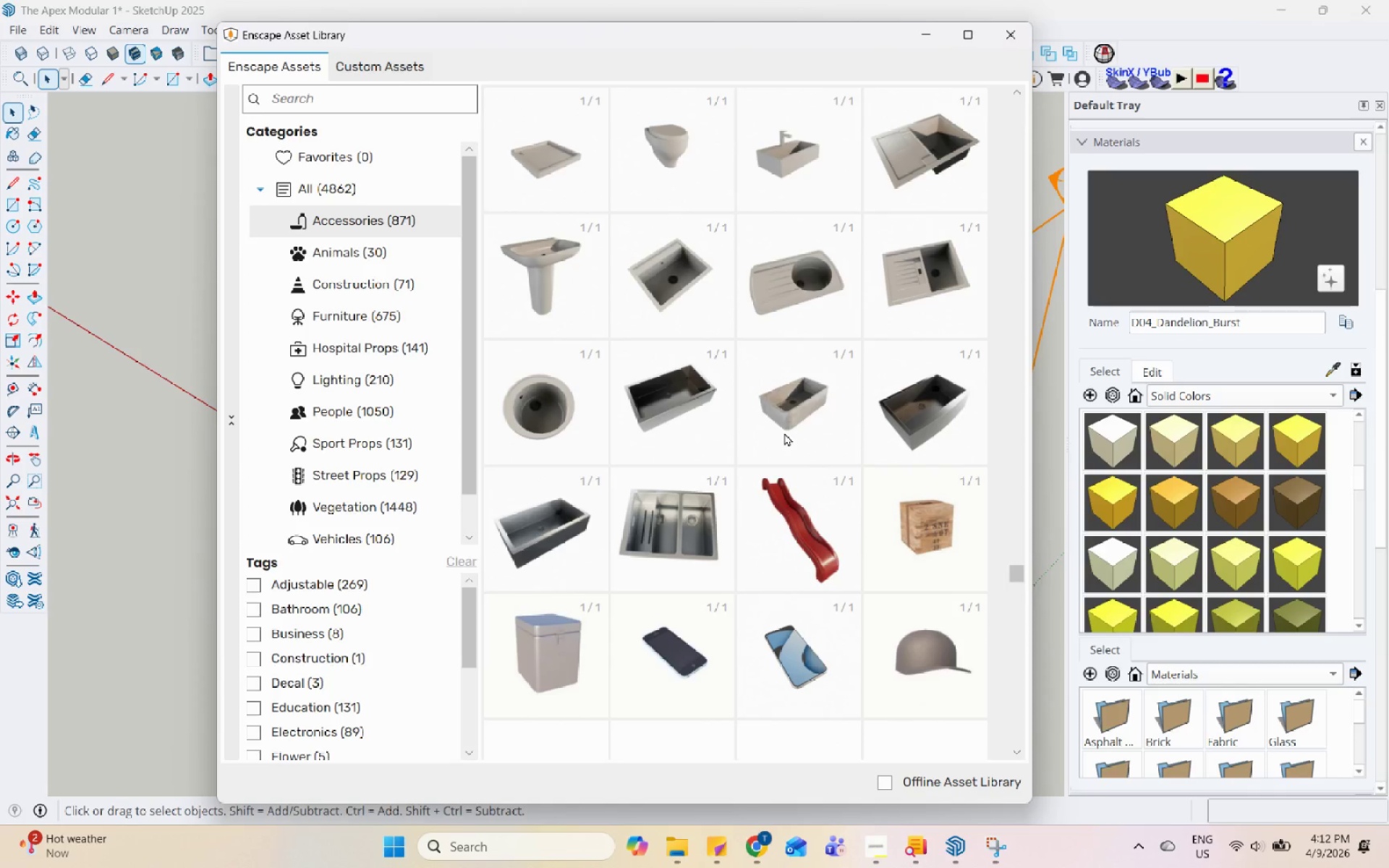 
scroll: coordinate [784, 433], scroll_direction: none, amount: 0.0
 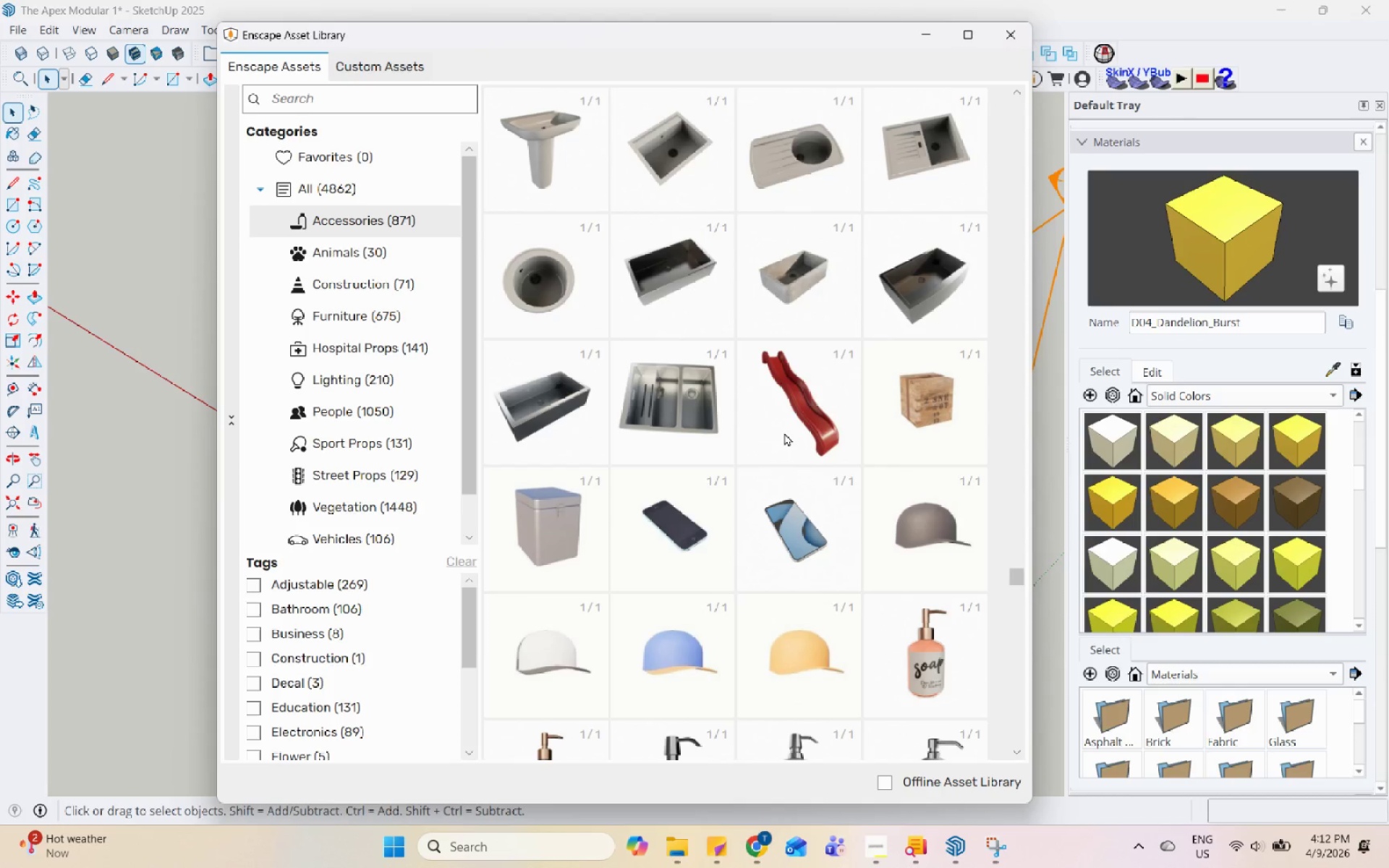 
scroll: coordinate [857, 525], scroll_direction: down, amount: 14.0
 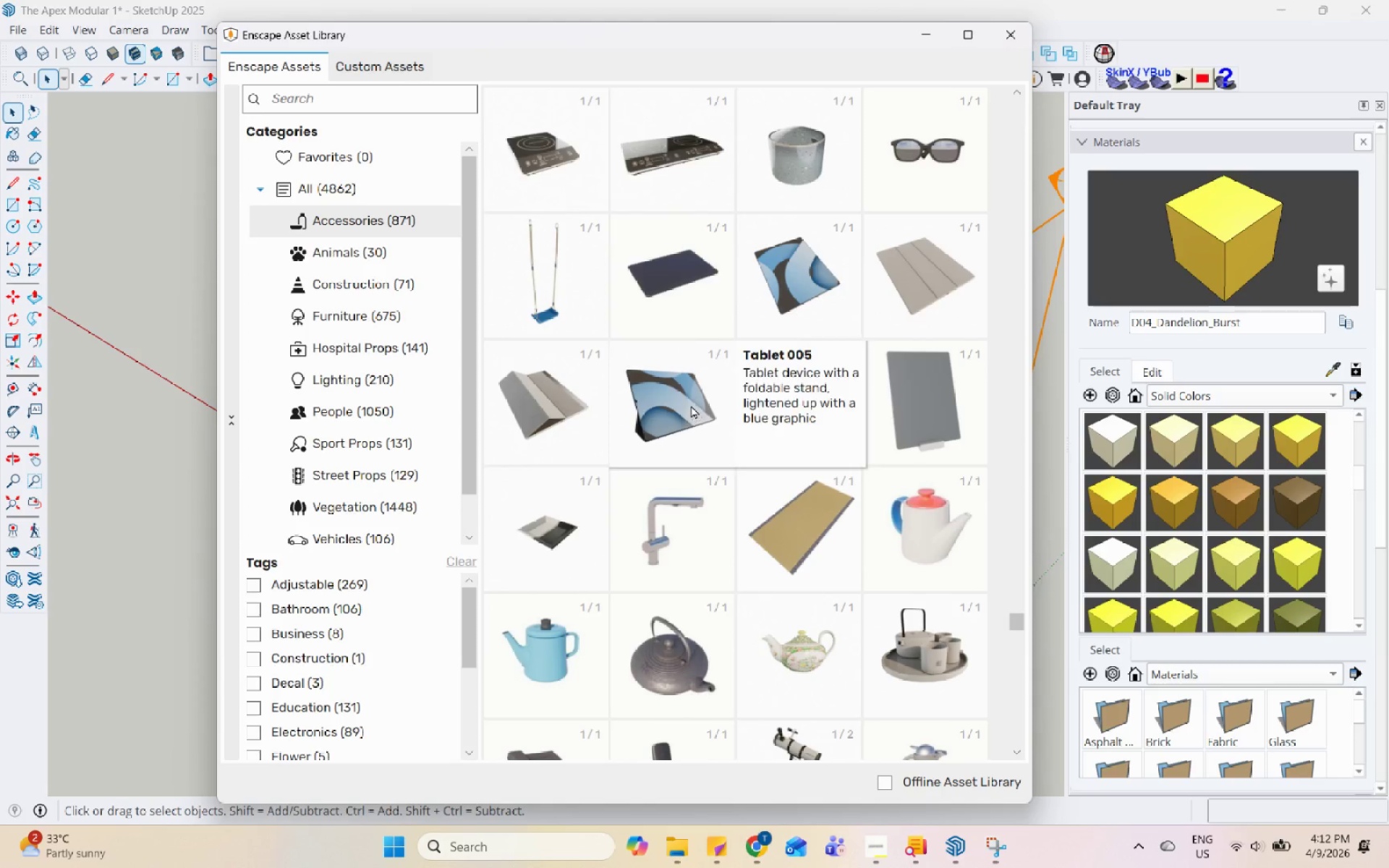 
left_click([679, 385])
 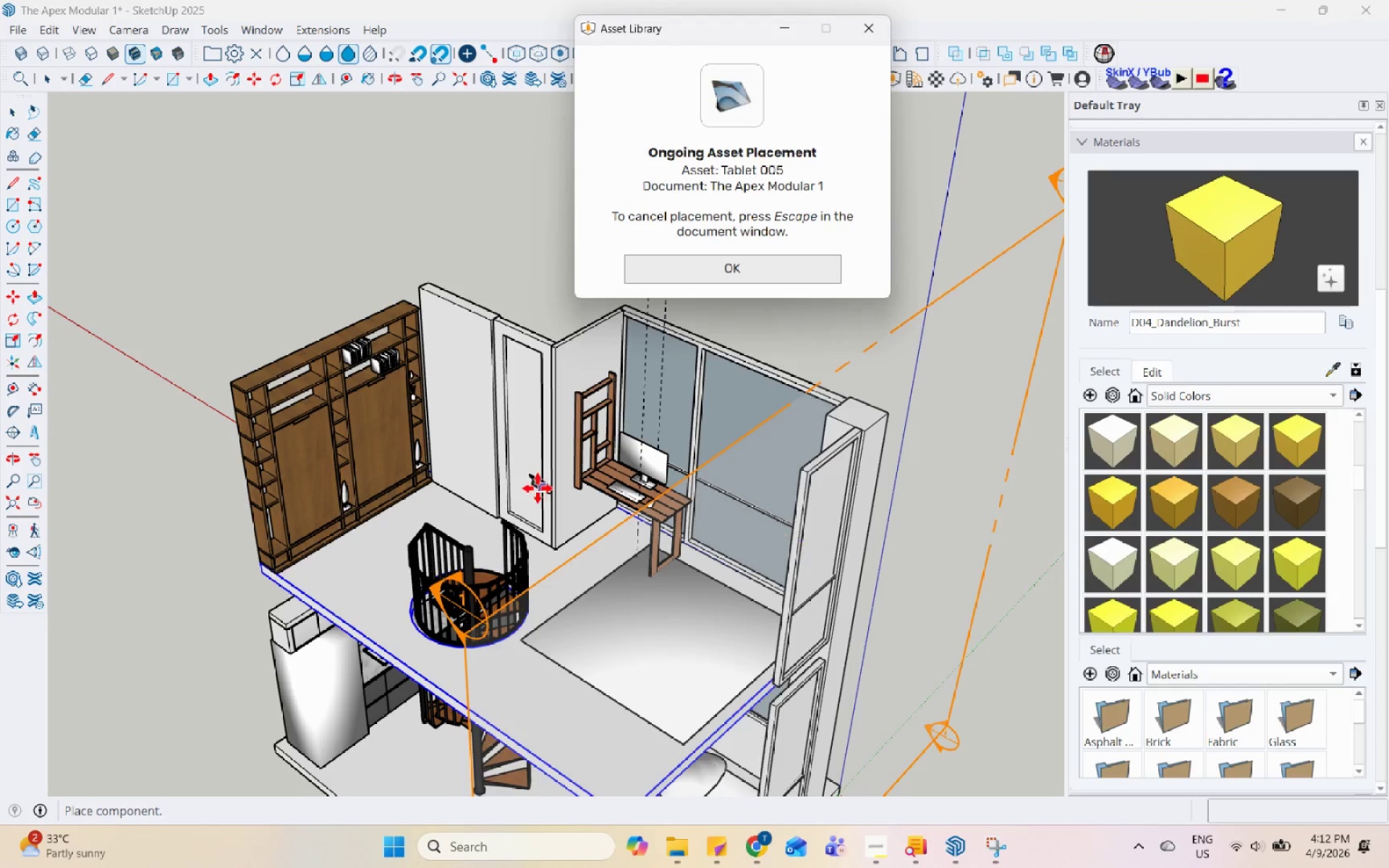 
scroll: coordinate [561, 455], scroll_direction: up, amount: 15.0
 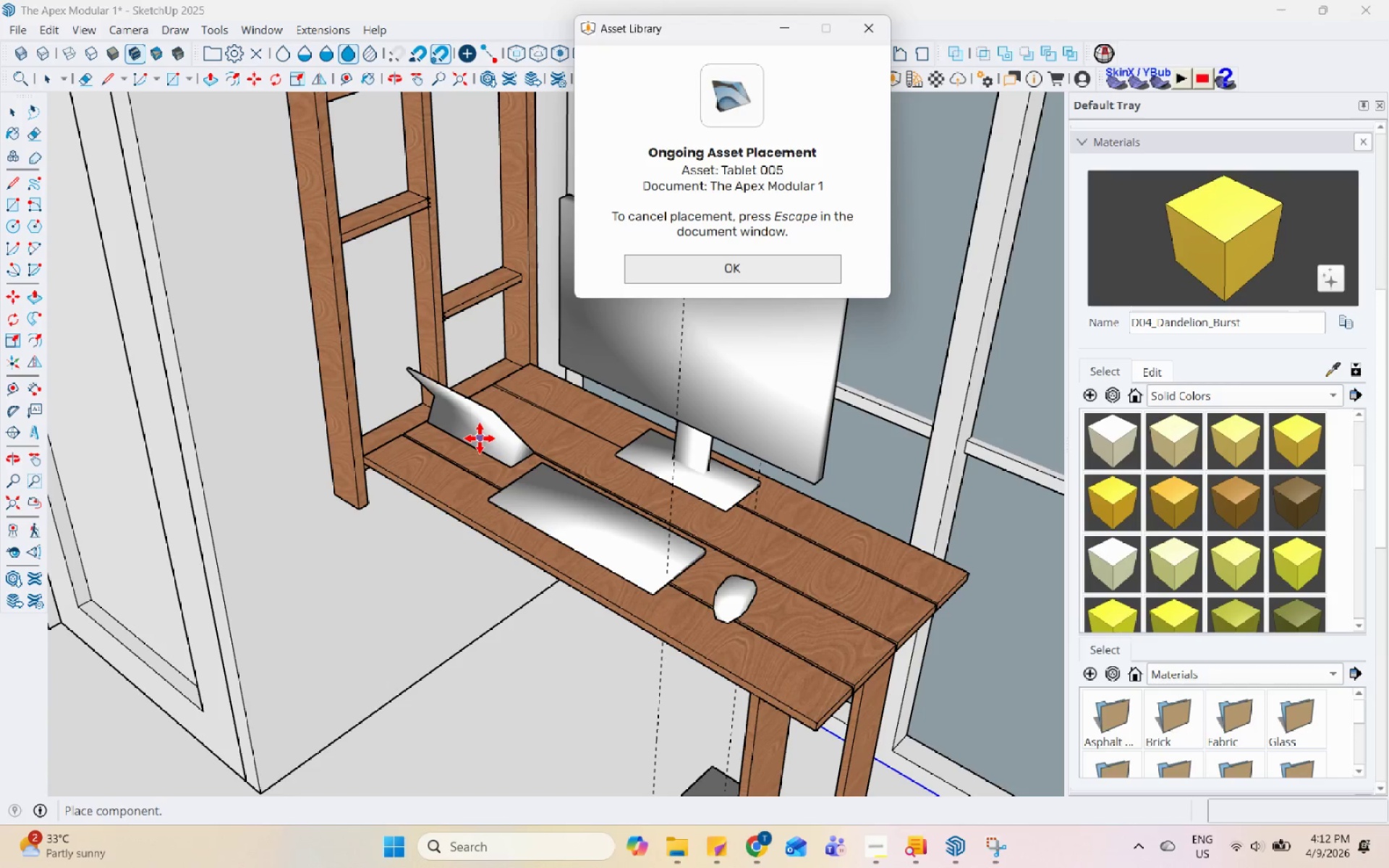 
left_click([472, 448])
 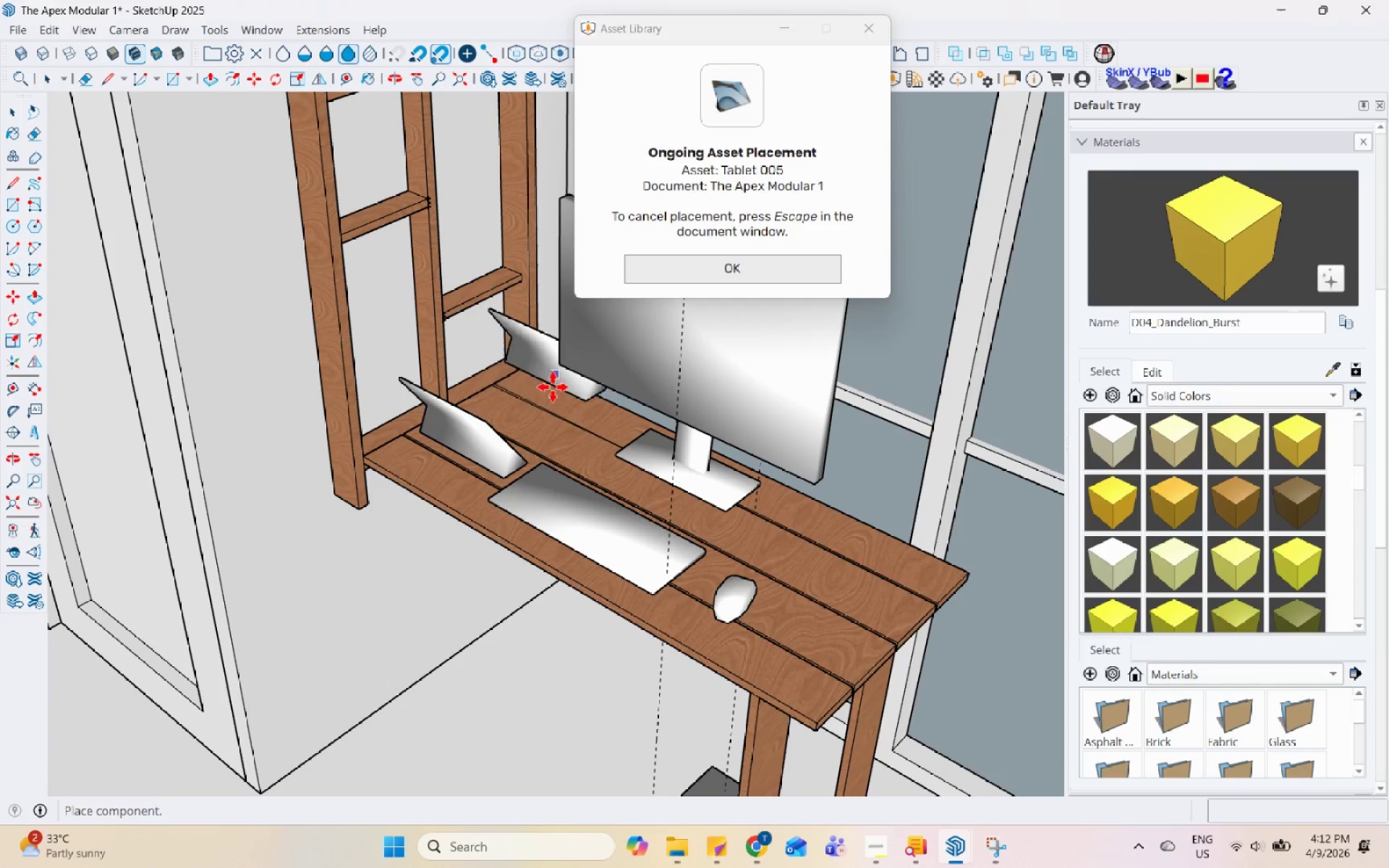 
key(Escape)
 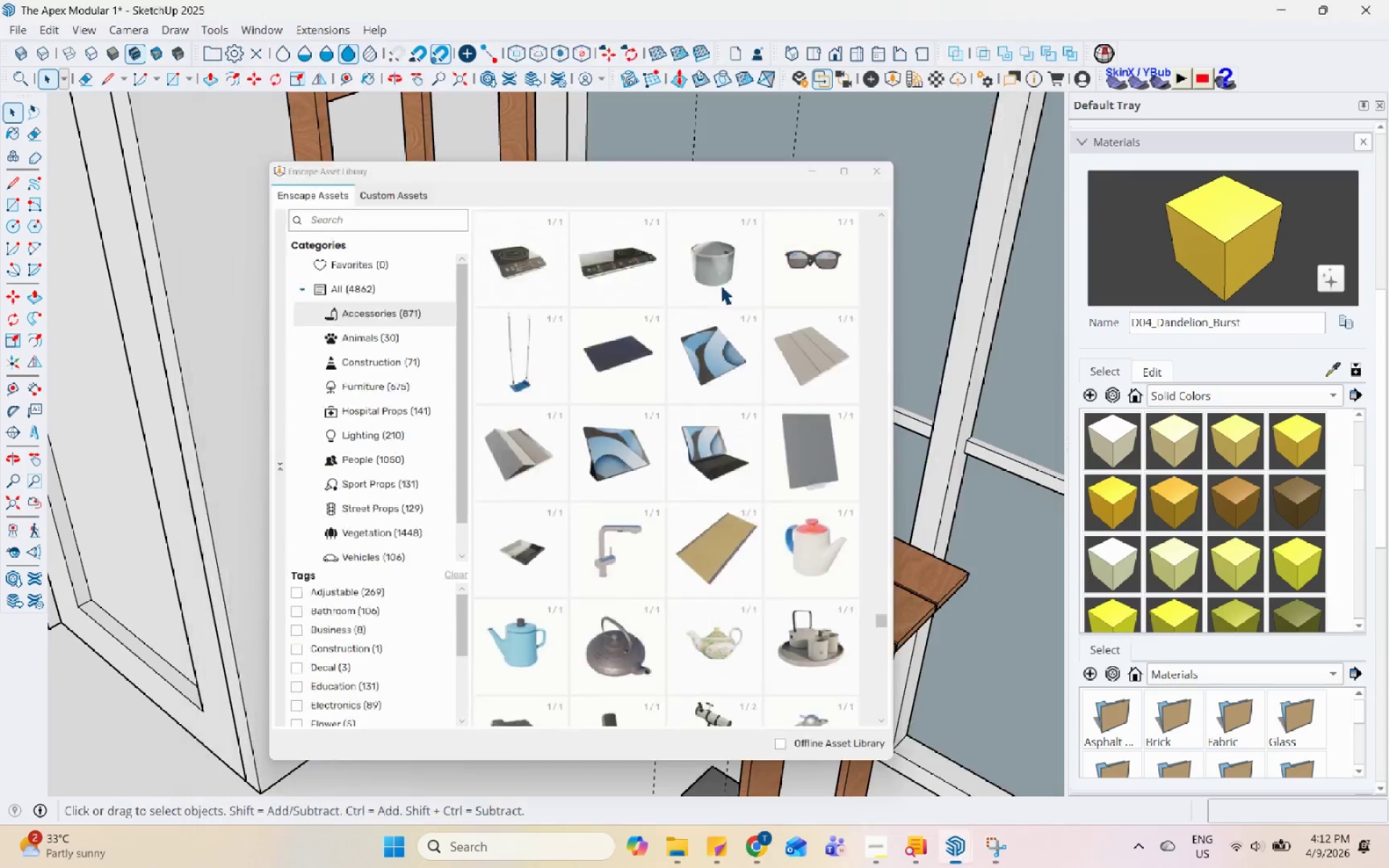 
left_click_drag(start_coordinate=[485, 451], to_coordinate=[483, 448])
 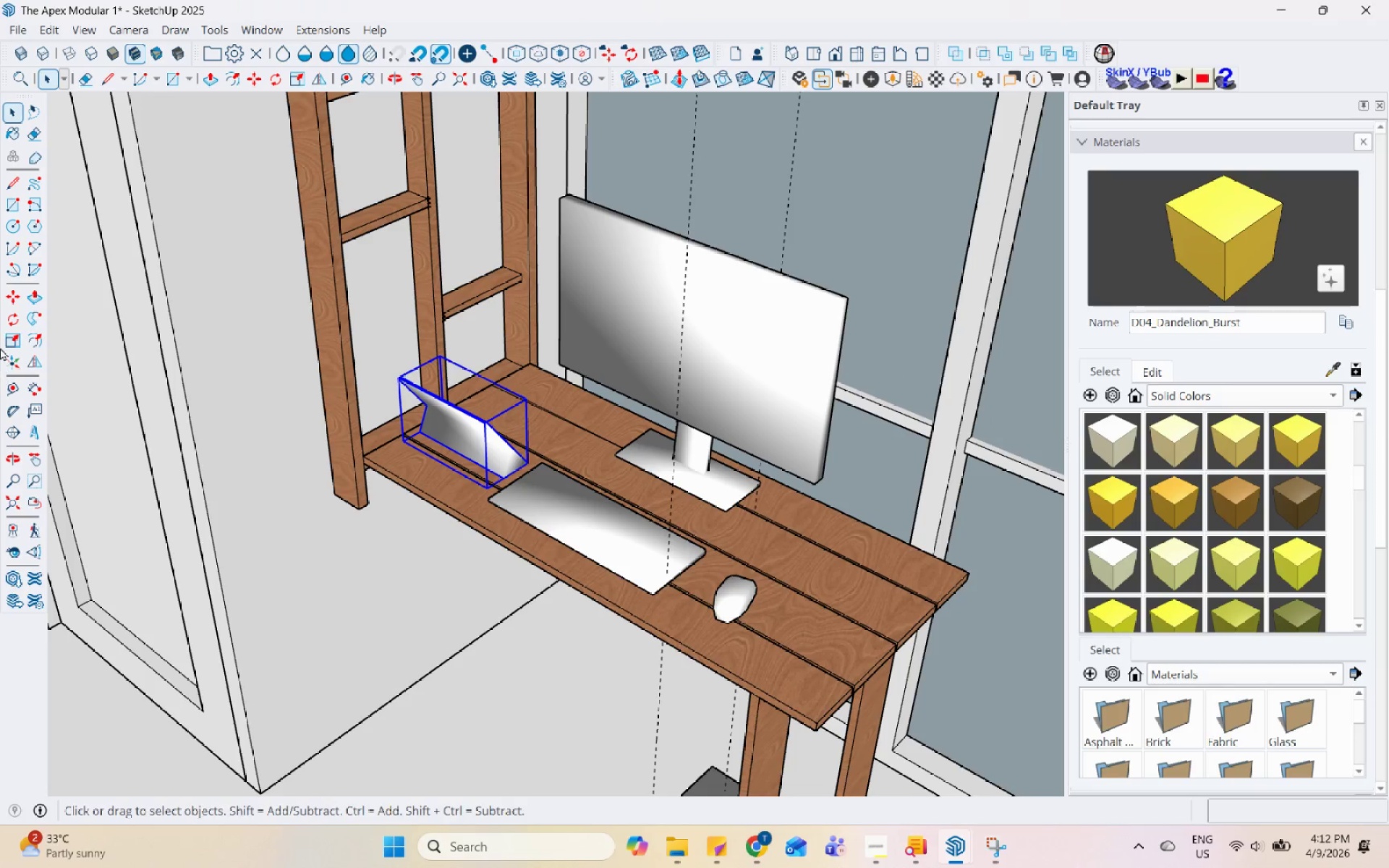 
left_click([15, 312])
 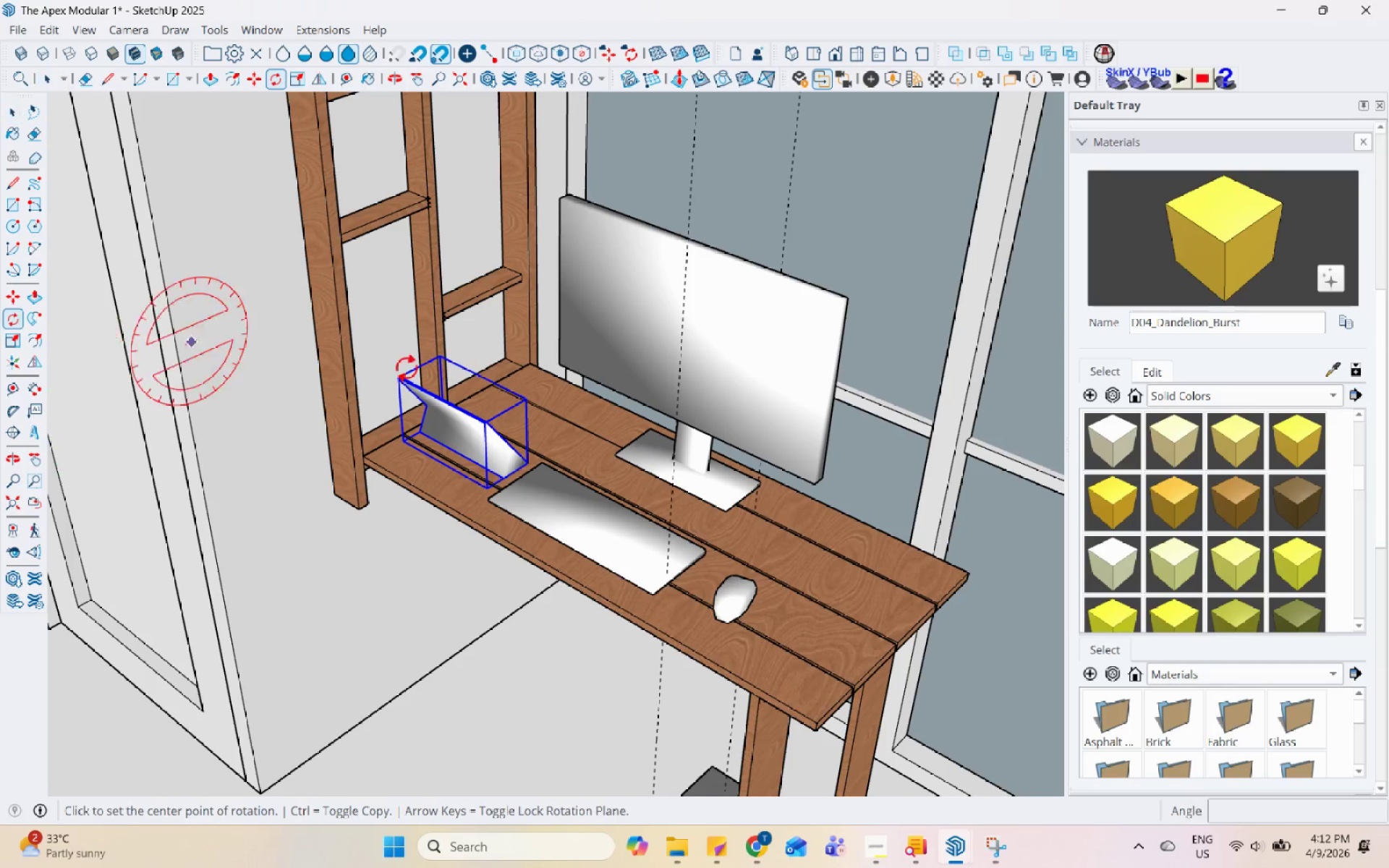 
left_click([545, 449])
 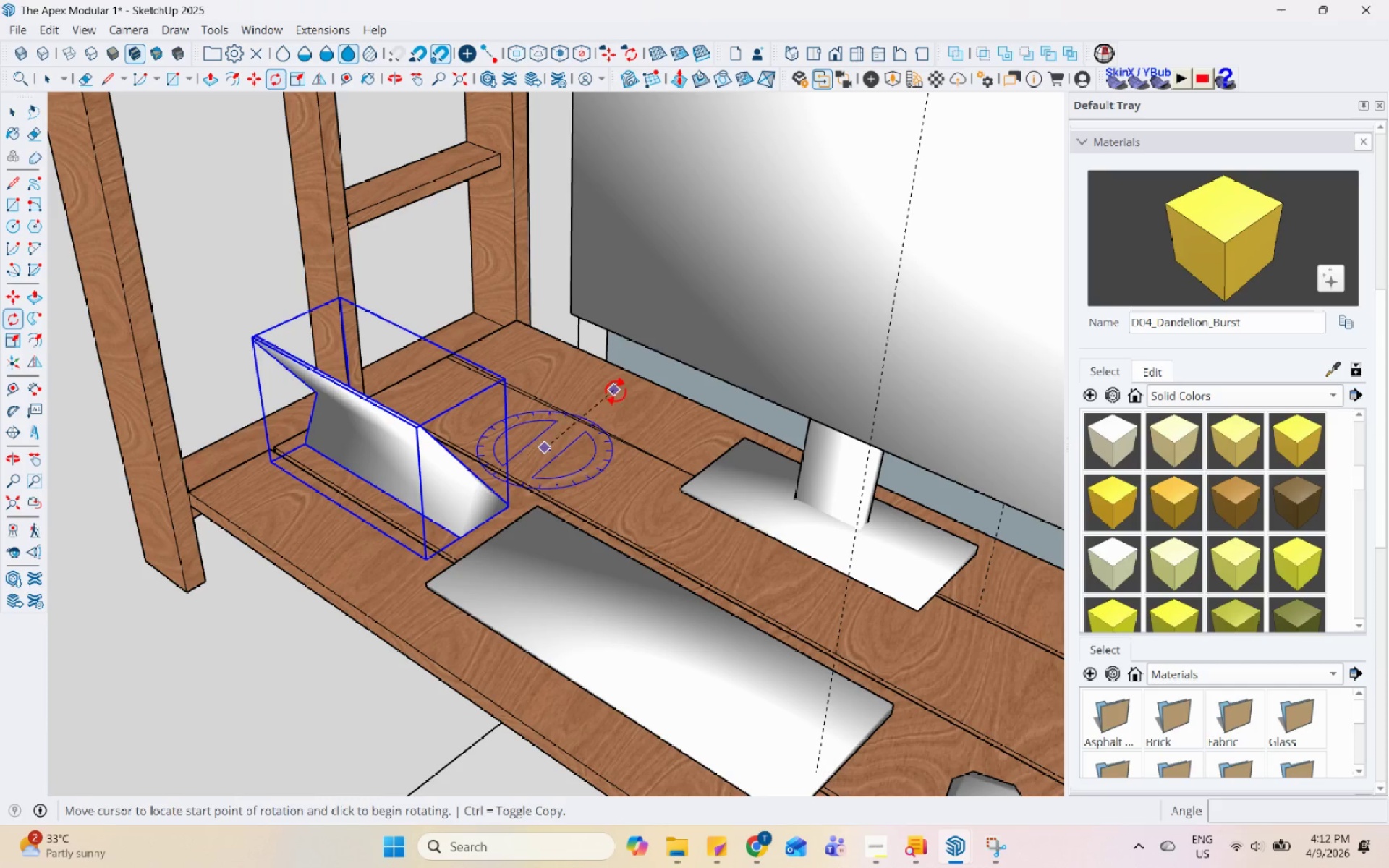 
scroll: coordinate [632, 503], scroll_direction: up, amount: 6.0
 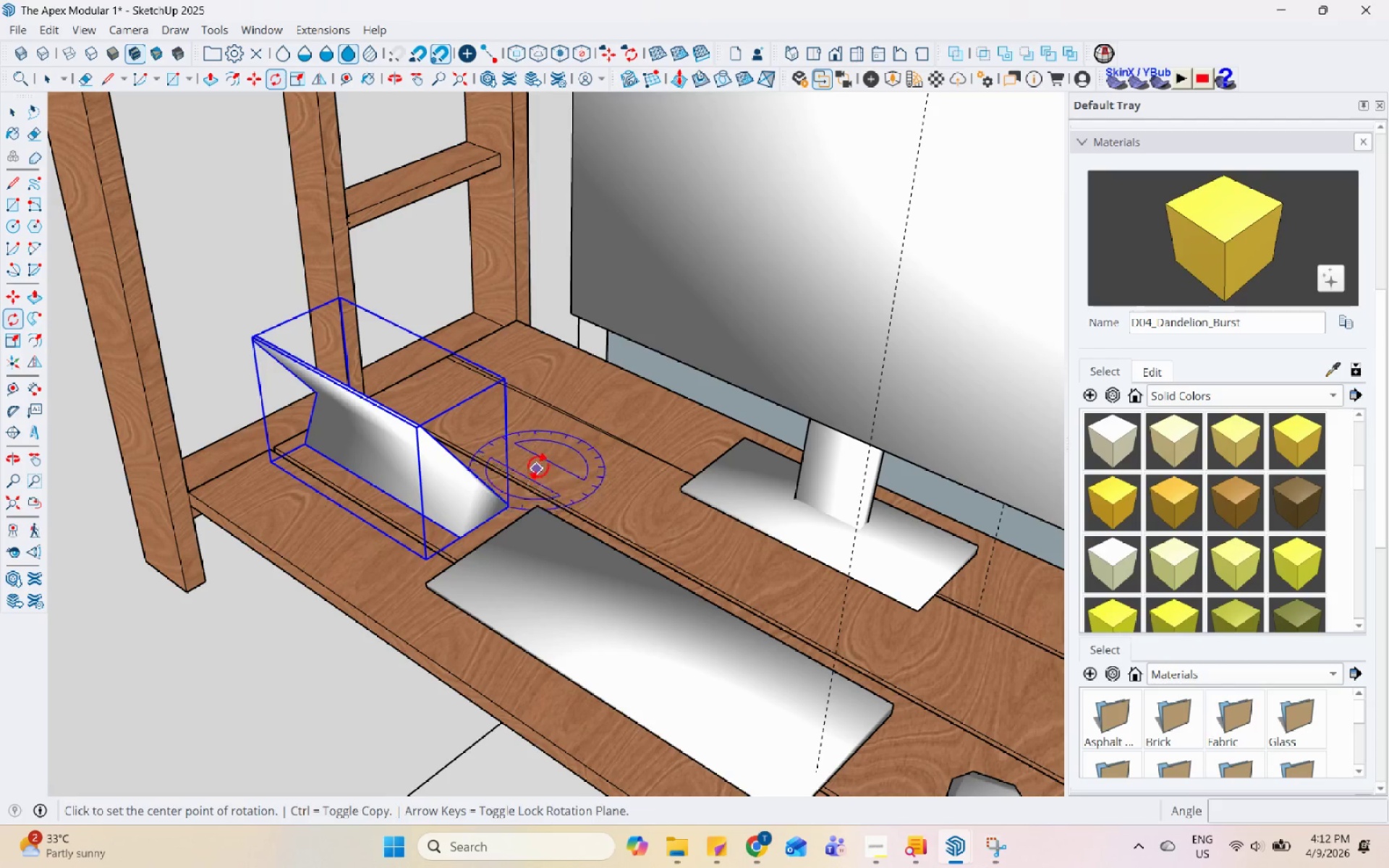 
left_click([618, 391])
 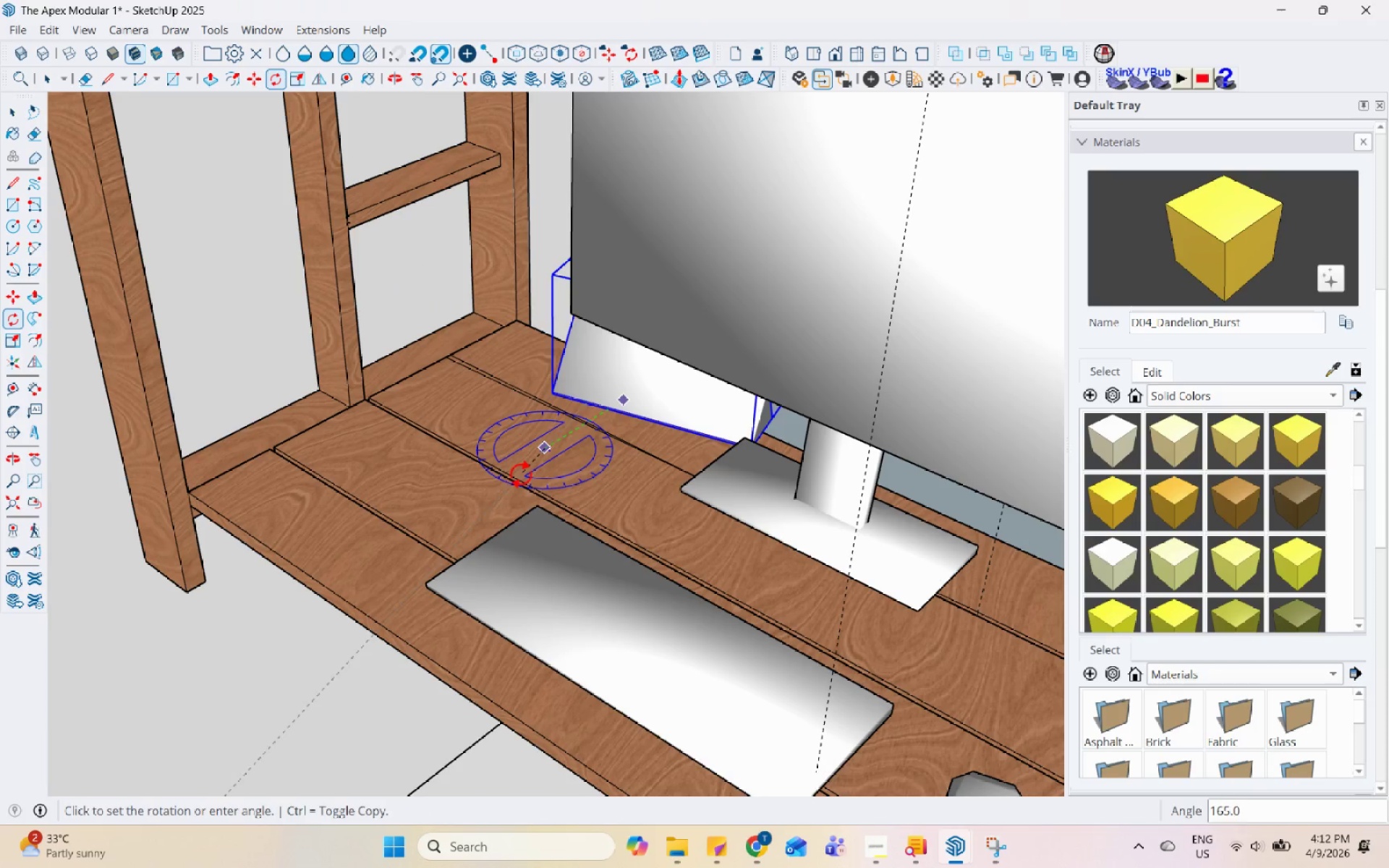 
left_click([532, 479])
 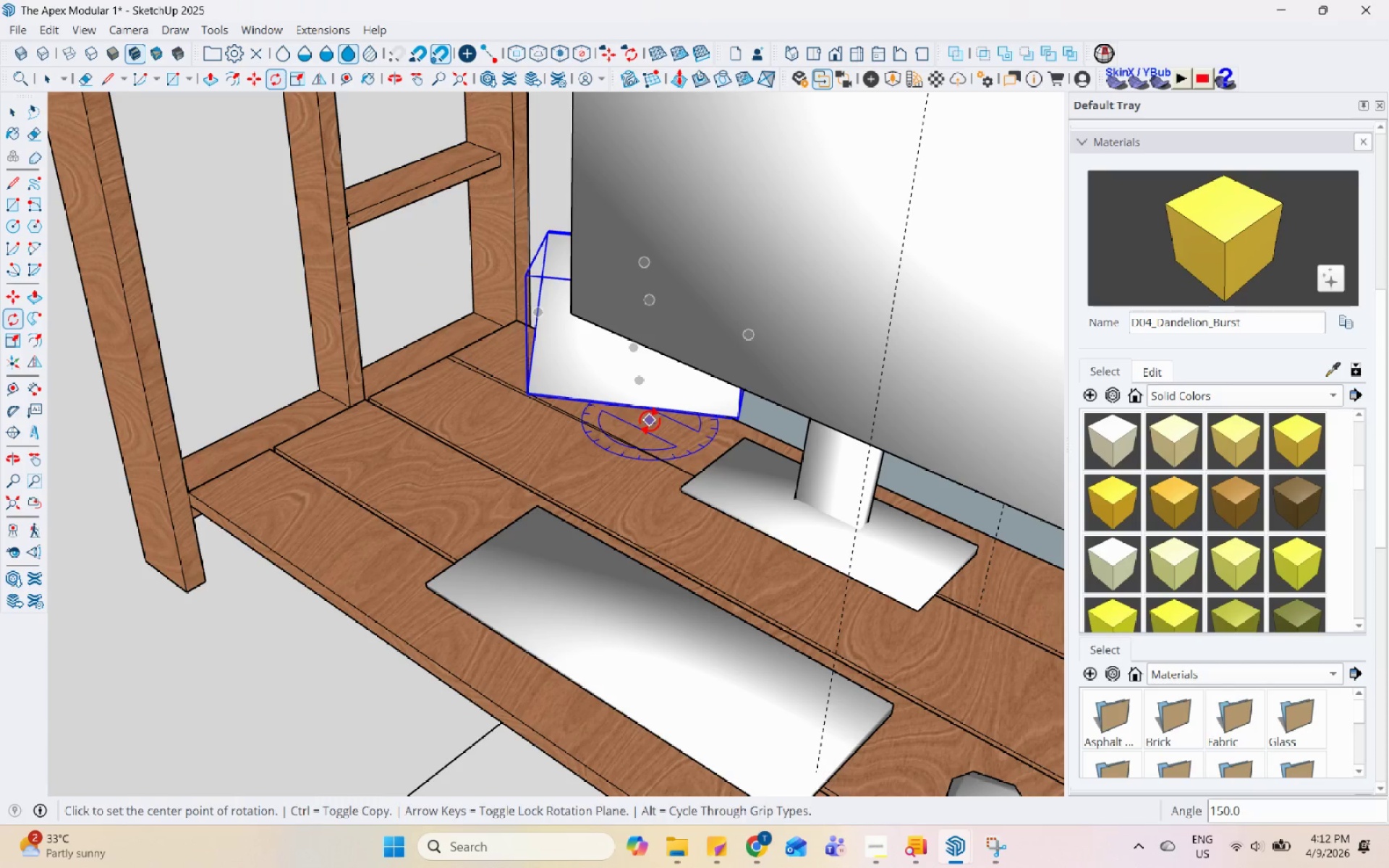 
key(M)
 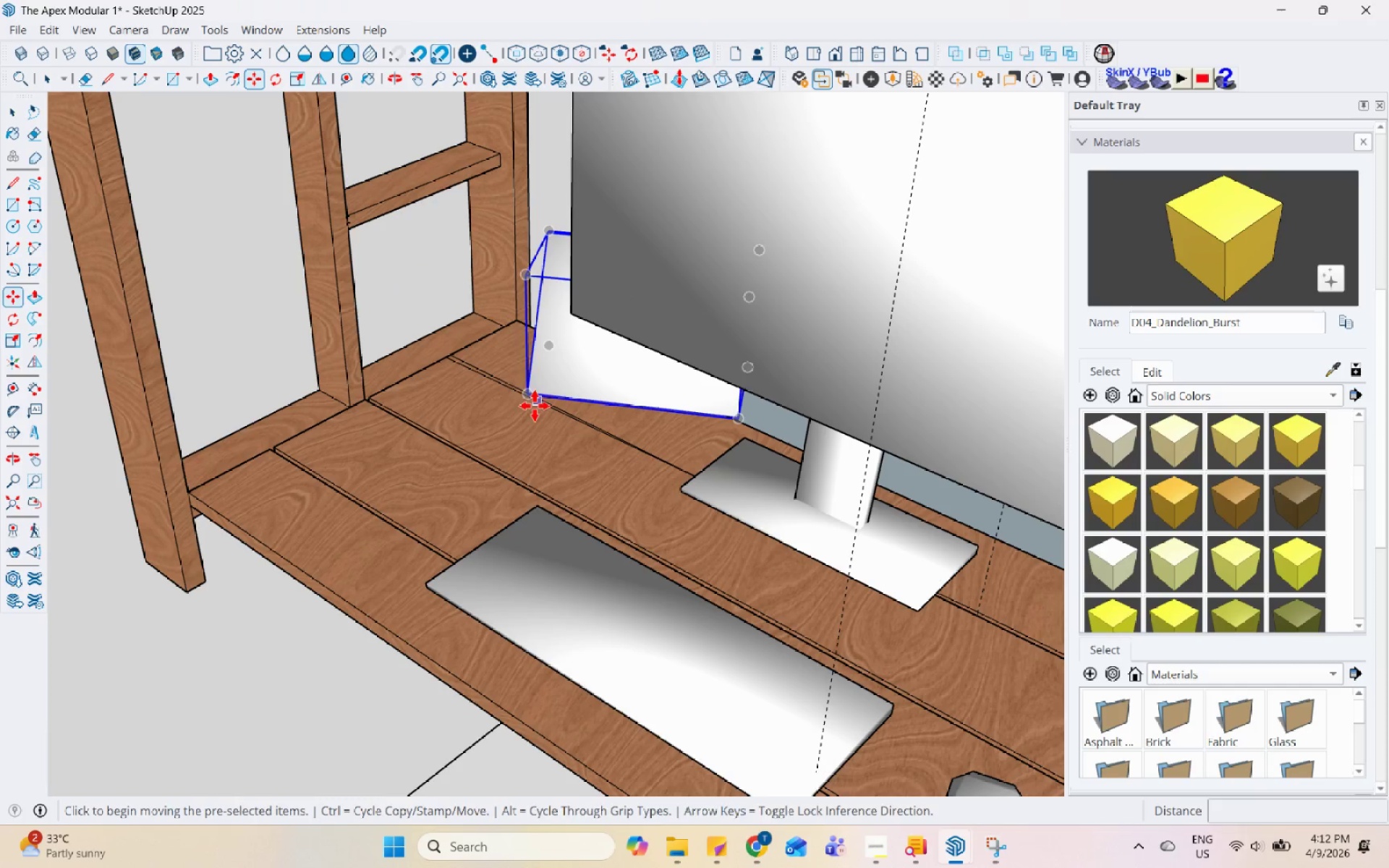 
left_click([524, 396])
 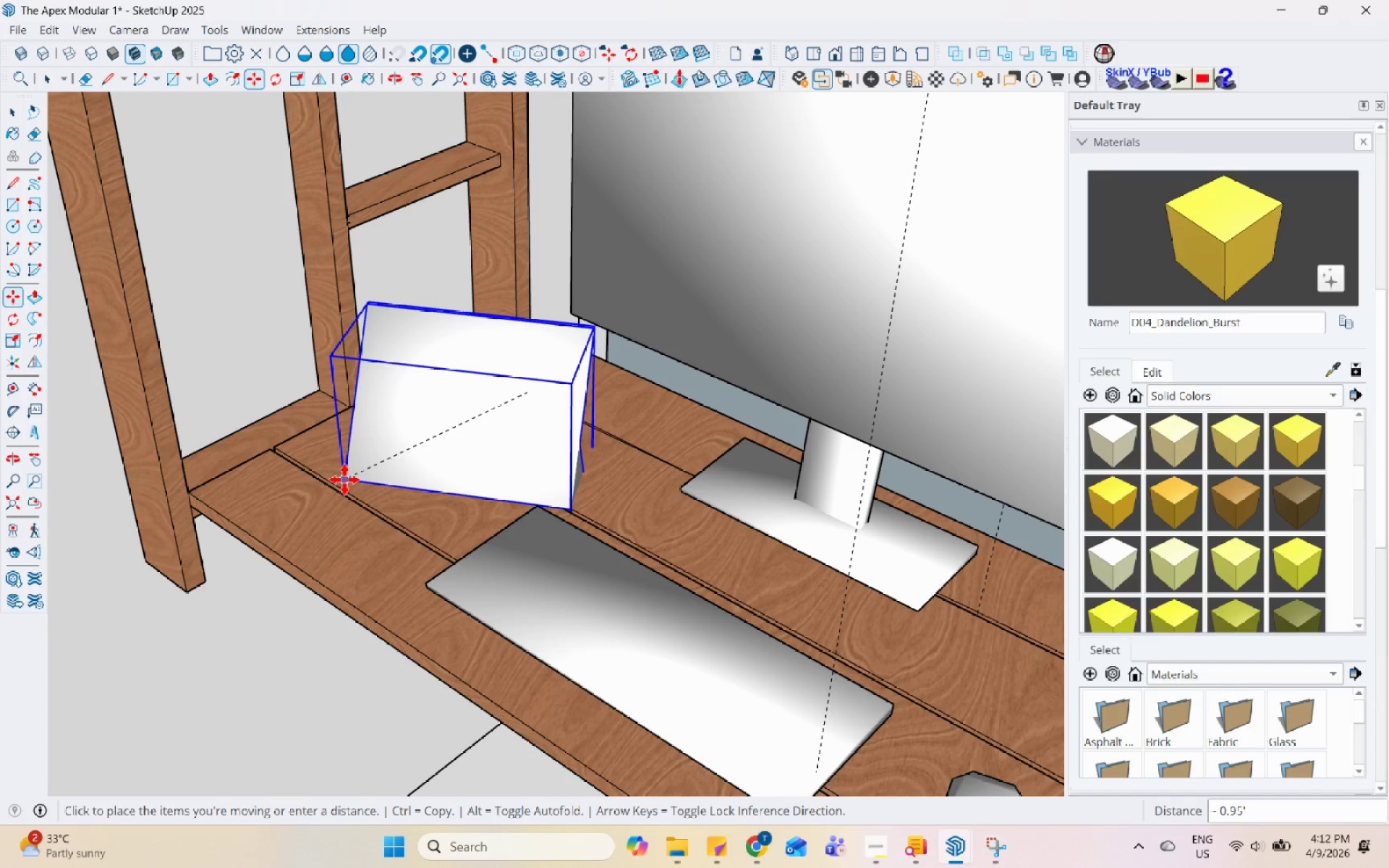 
left_click([352, 468])
 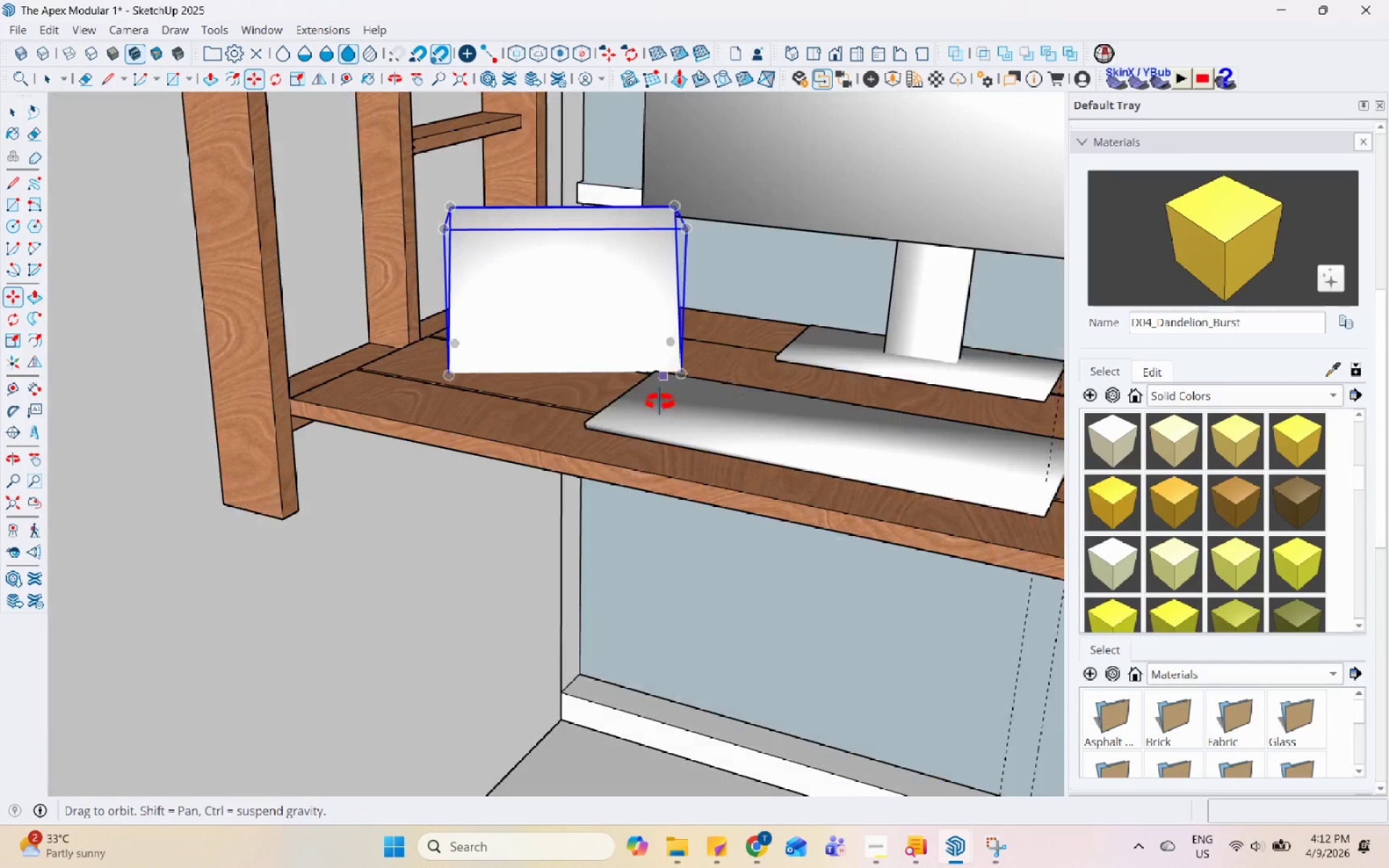 
scroll: coordinate [721, 358], scroll_direction: up, amount: 4.0
 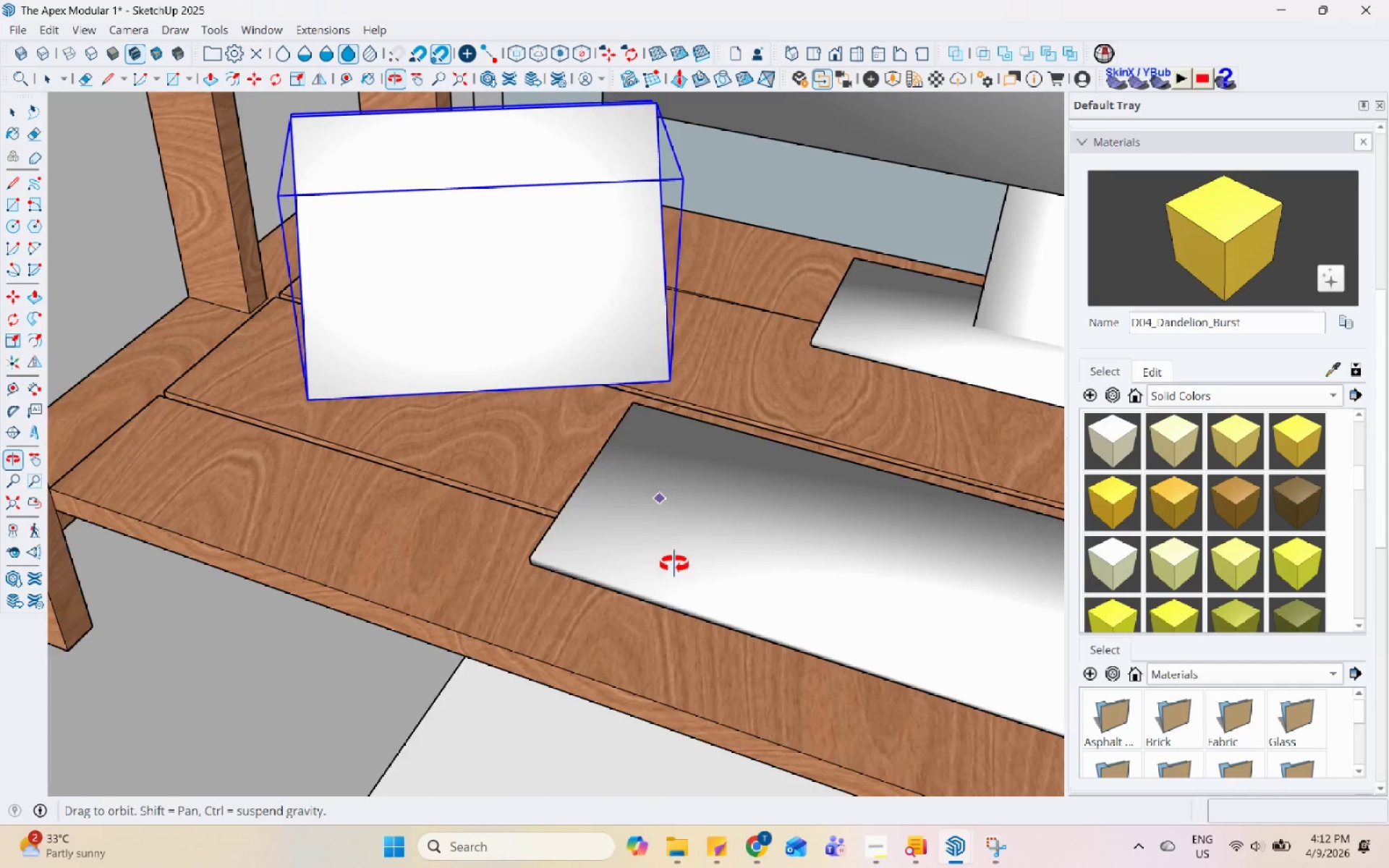 
key(Space)
 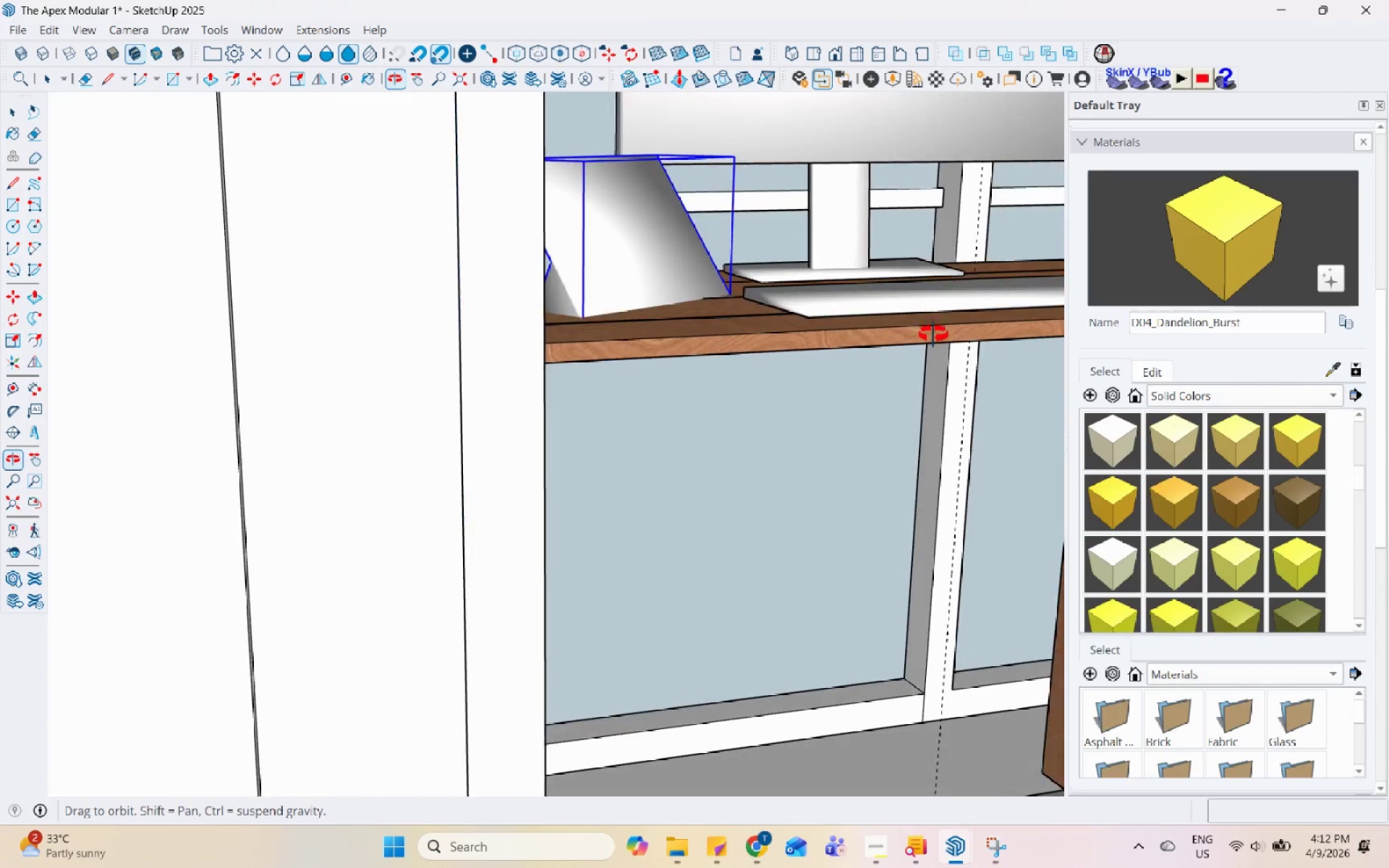 
scroll: coordinate [641, 600], scroll_direction: down, amount: 4.0
 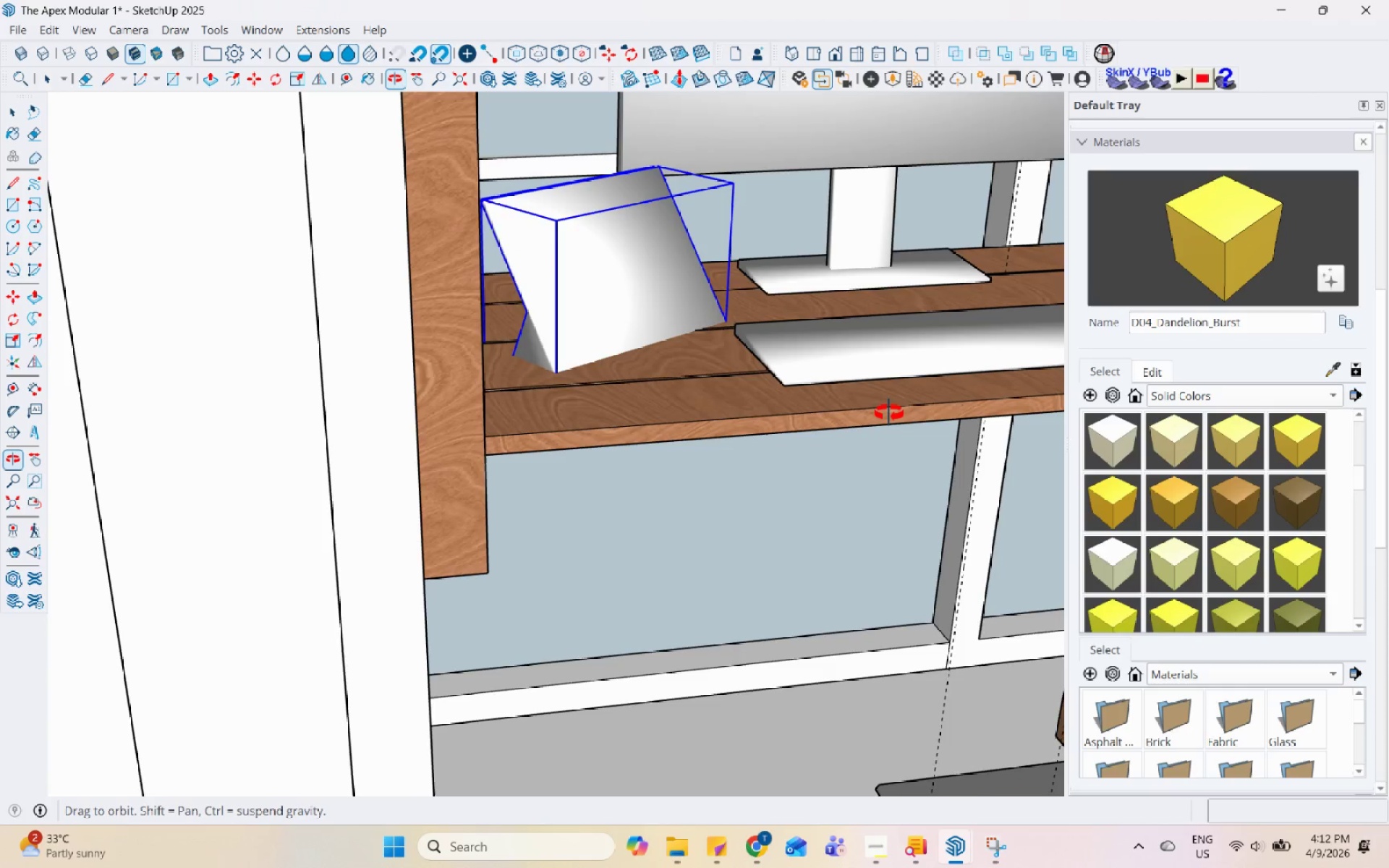 
scroll: coordinate [540, 340], scroll_direction: up, amount: 7.0
 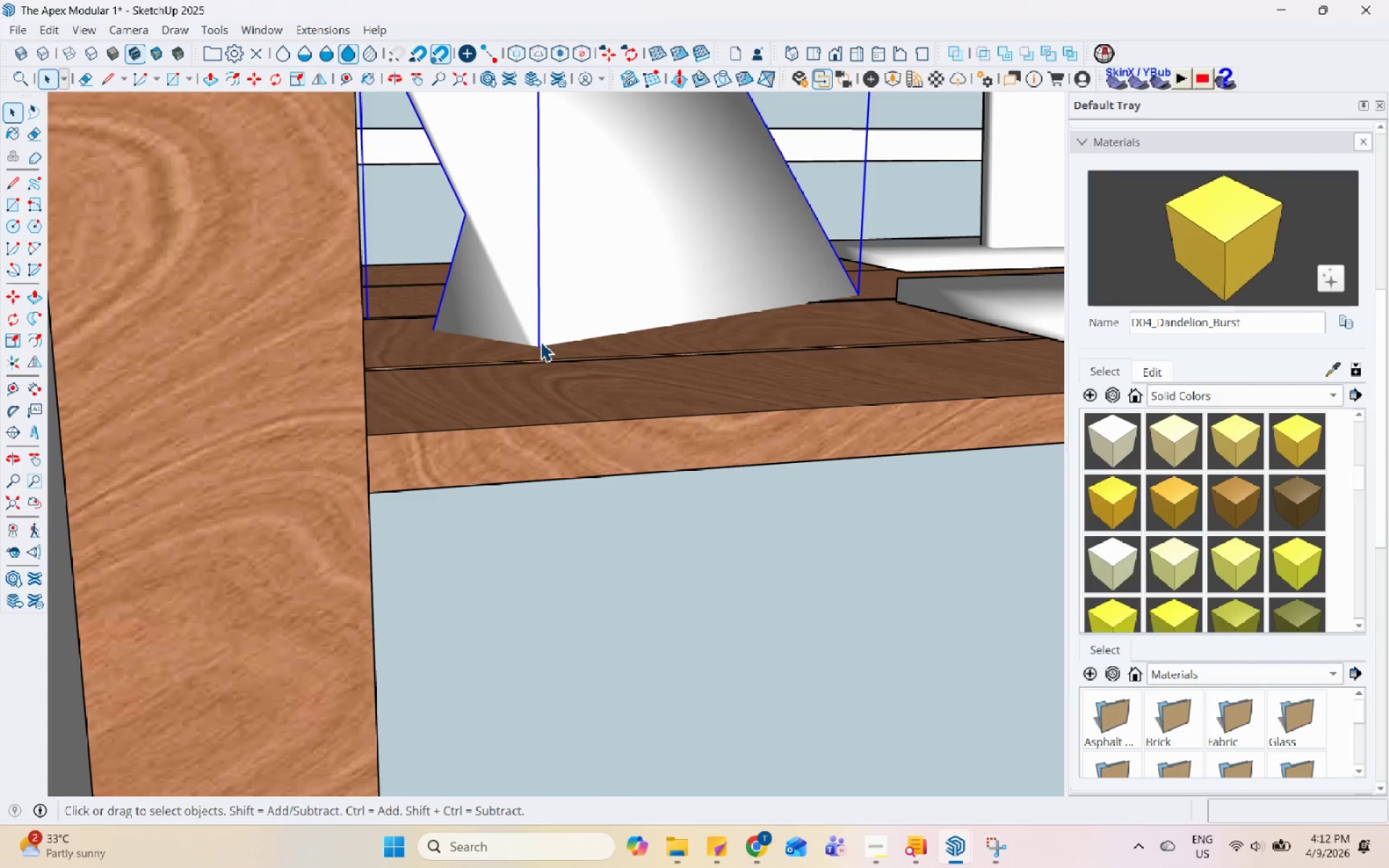 
key(M)
 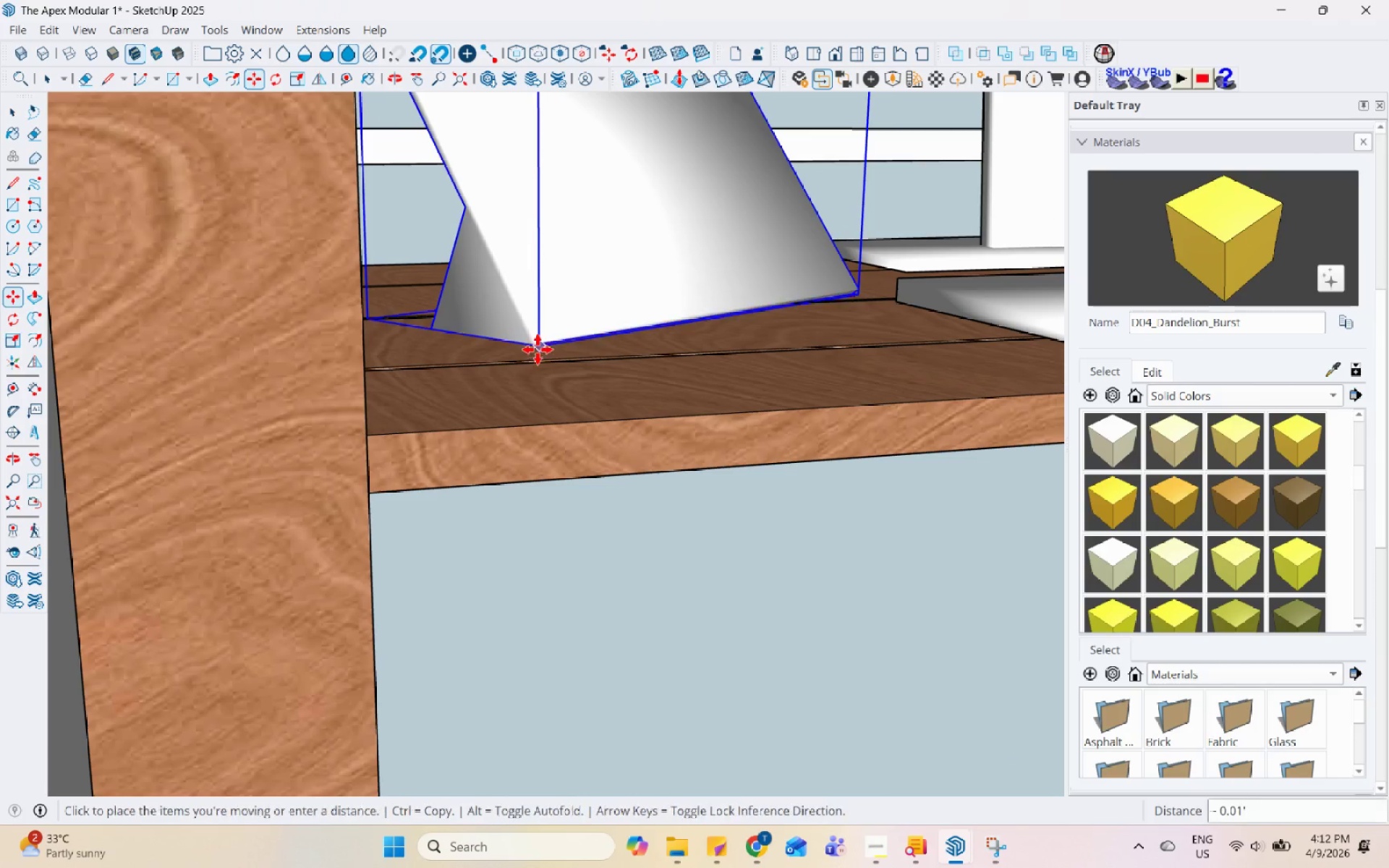 
double_click([536, 345])
 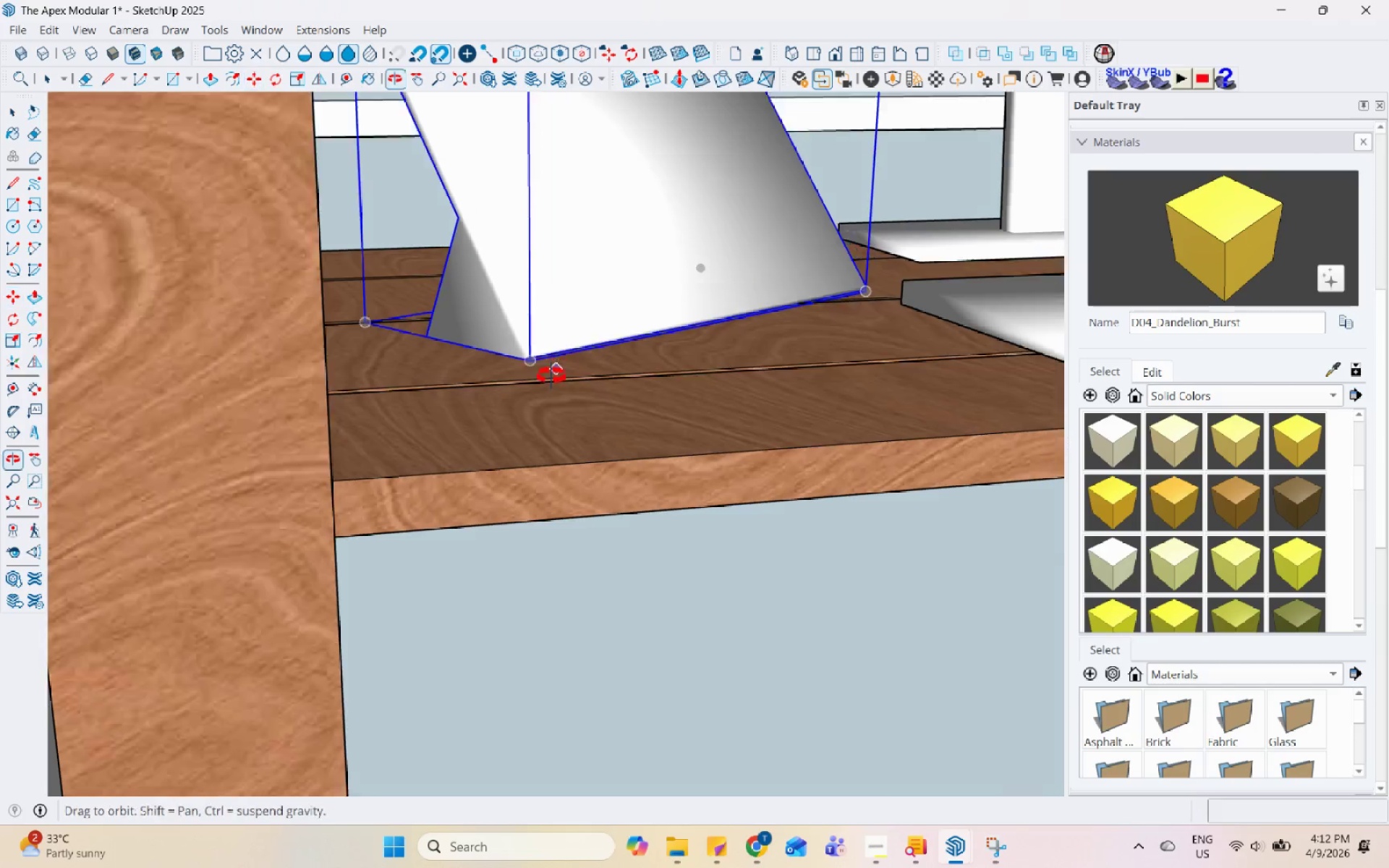 
key(Space)
 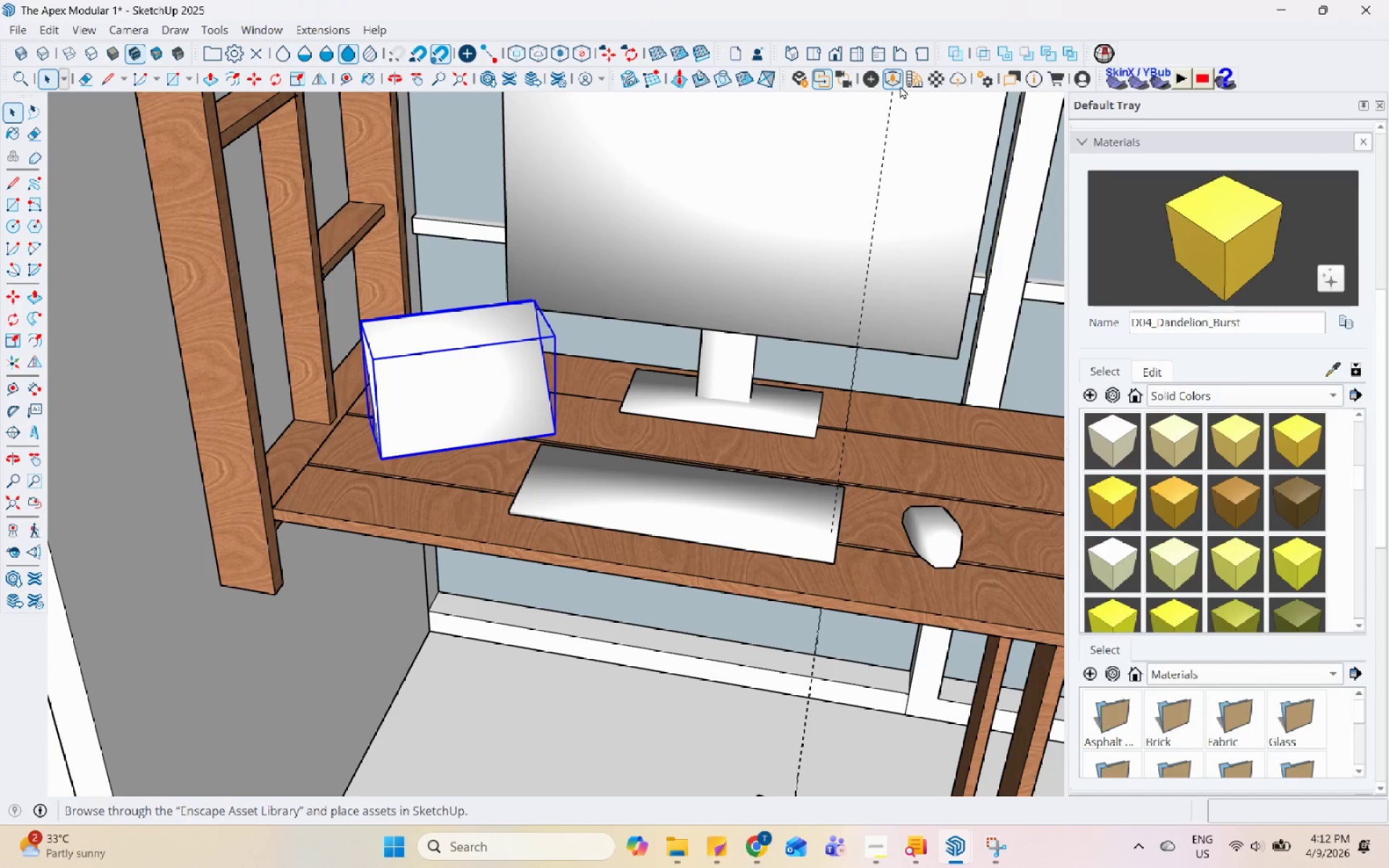 
scroll: coordinate [526, 425], scroll_direction: down, amount: 13.0
 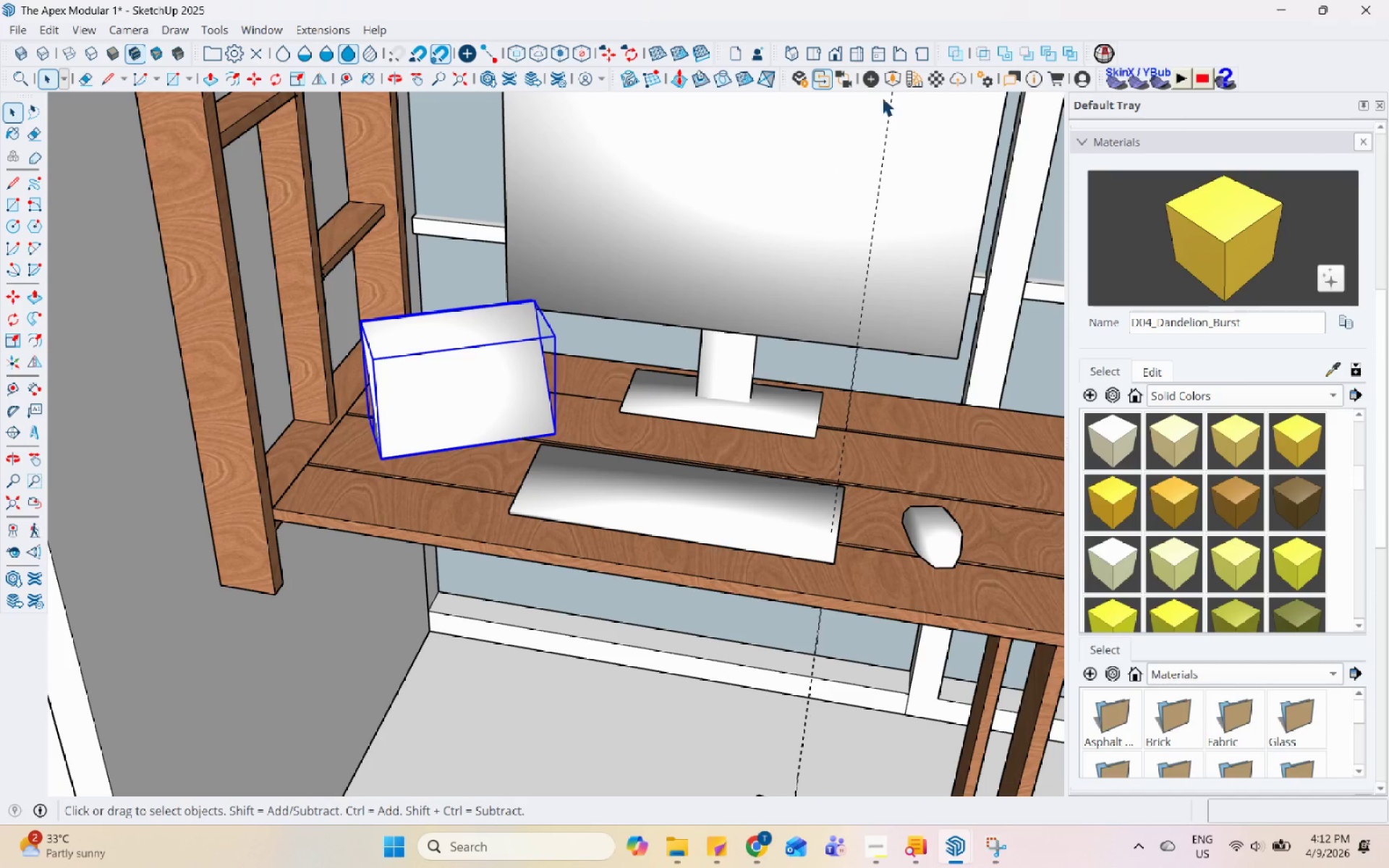 
left_click([900, 84])
 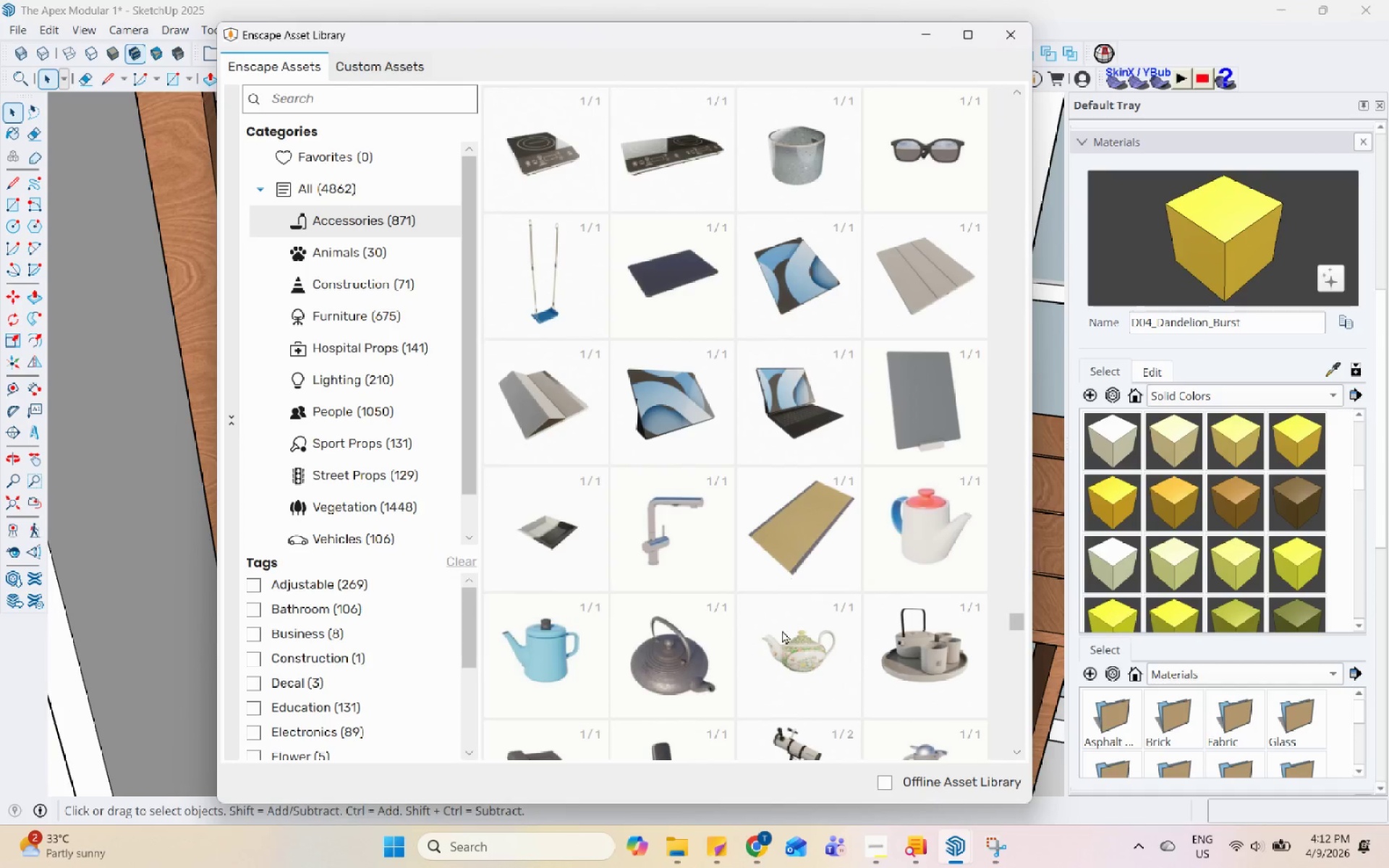 
scroll: coordinate [698, 603], scroll_direction: down, amount: 4.0
 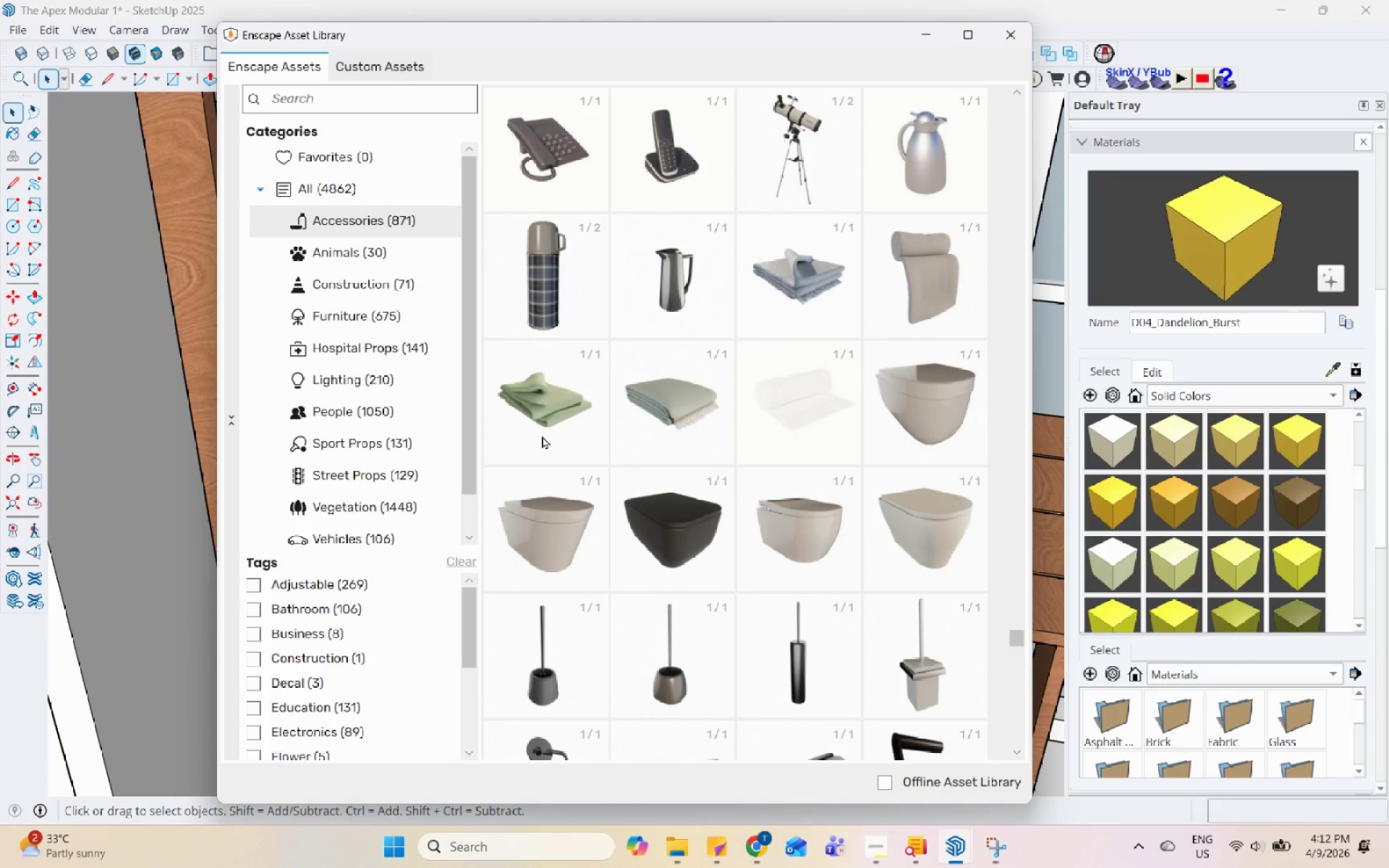 
double_click([549, 421])
 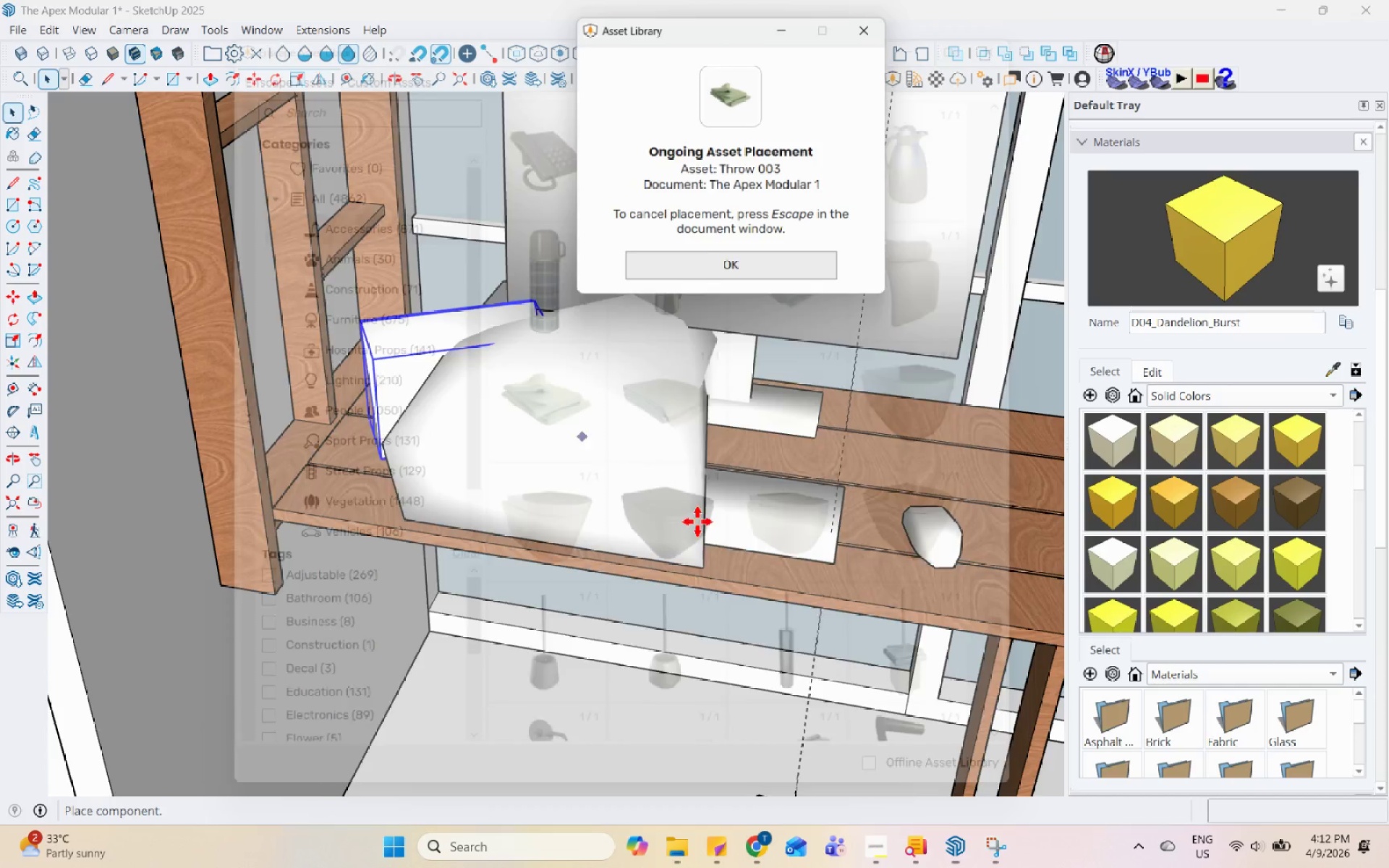 
scroll: coordinate [765, 579], scroll_direction: down, amount: 16.0
 